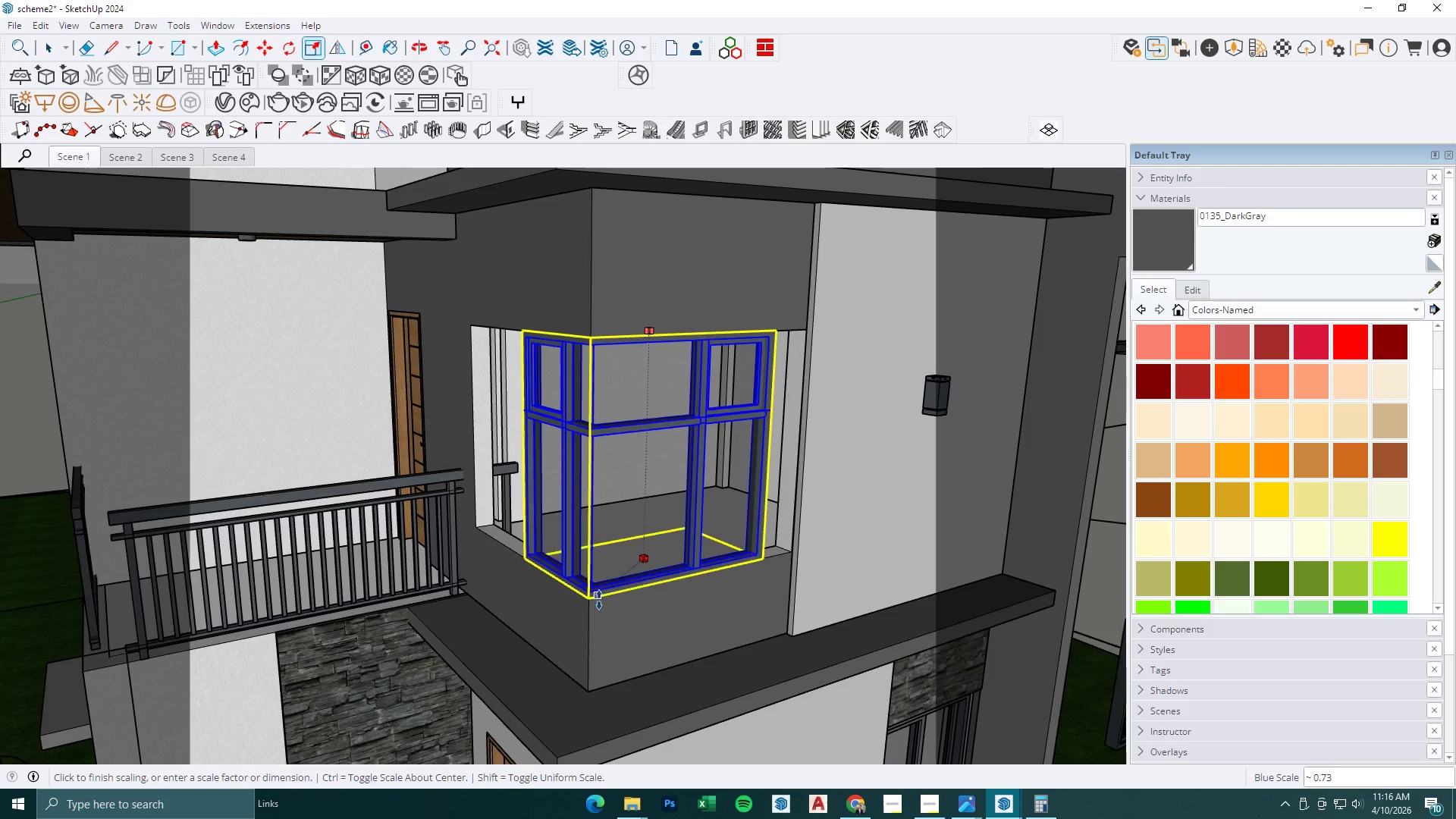 
left_click([599, 600])
 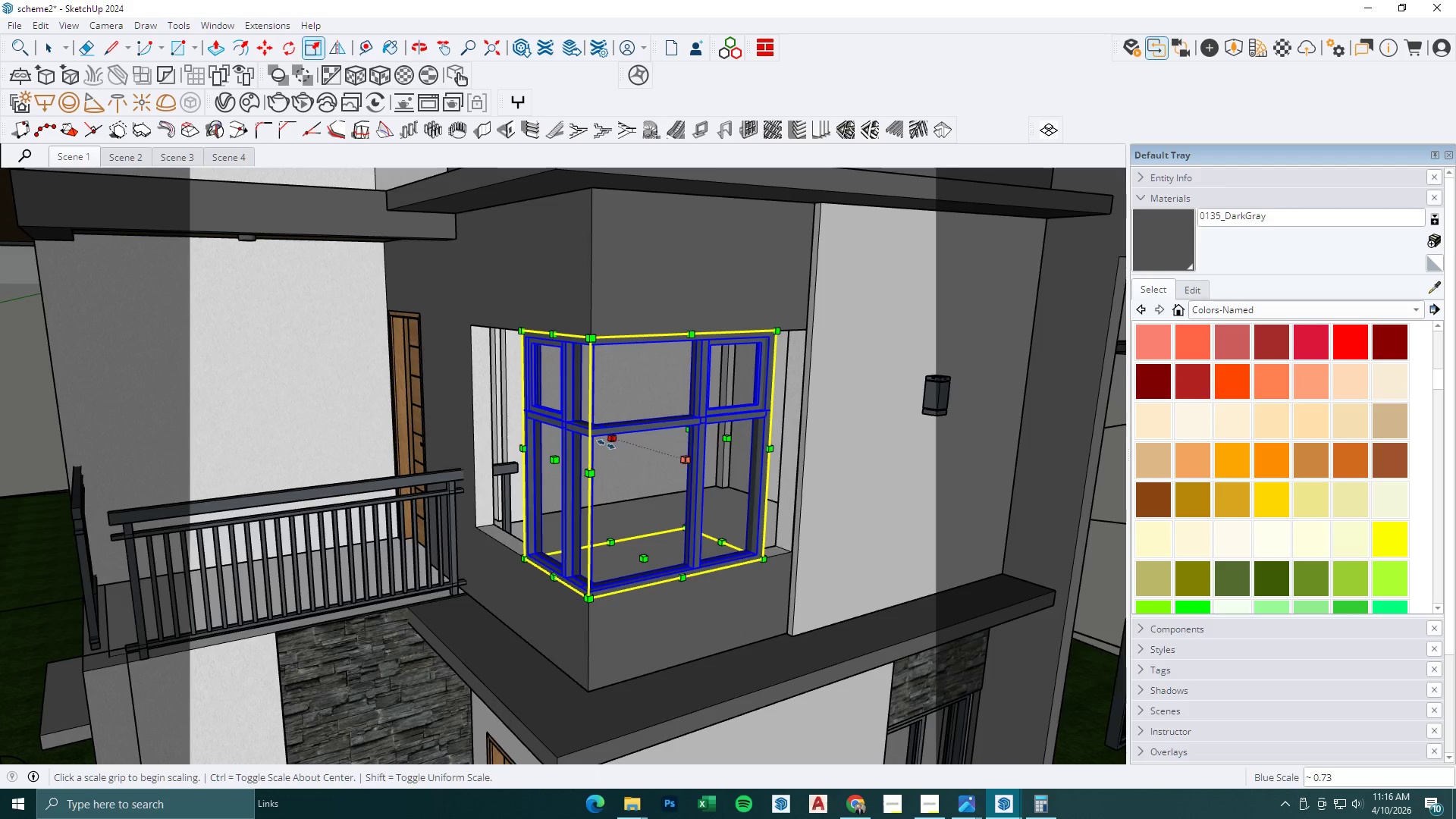 
left_click([609, 443])
 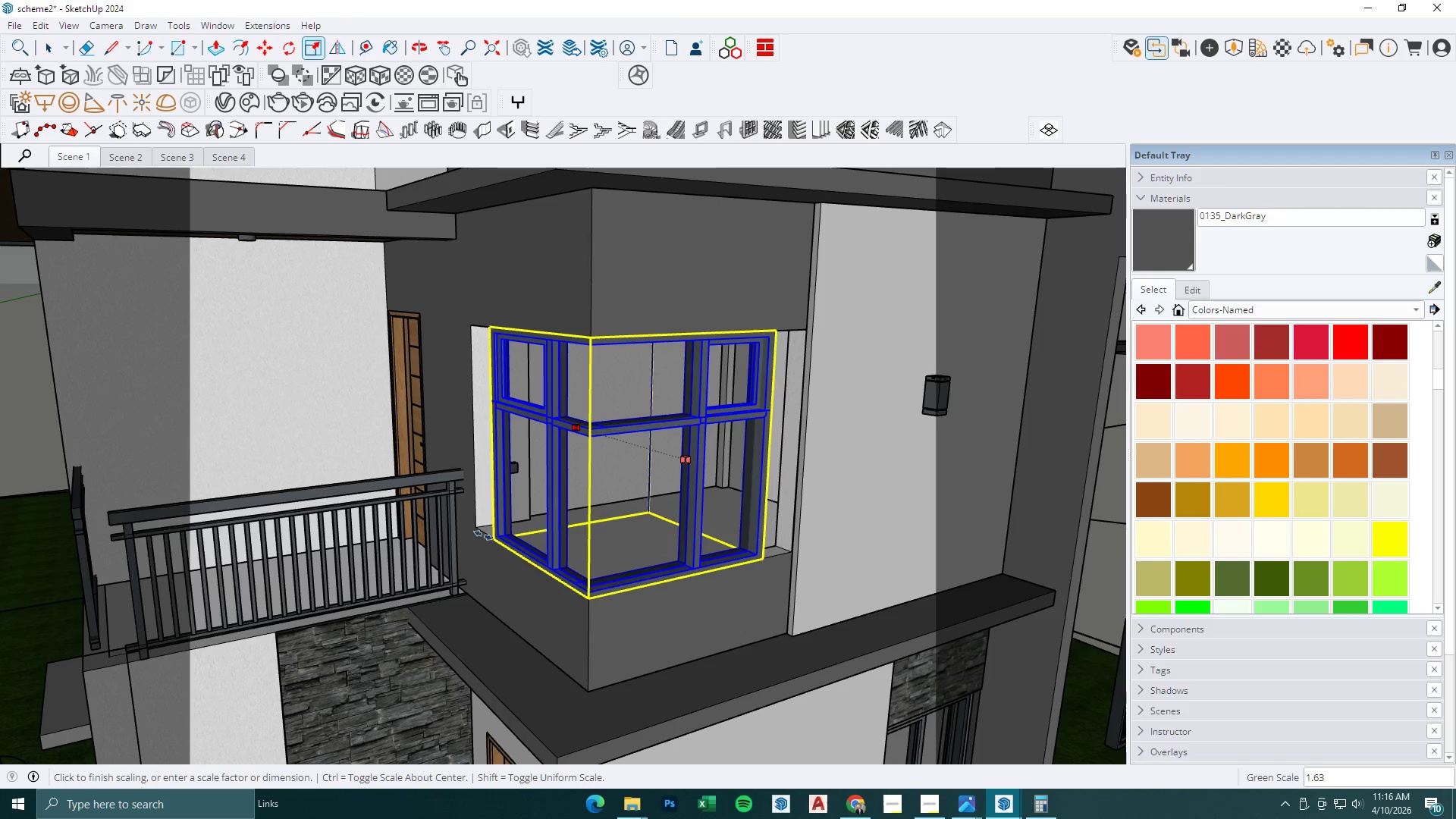 
left_click([480, 532])
 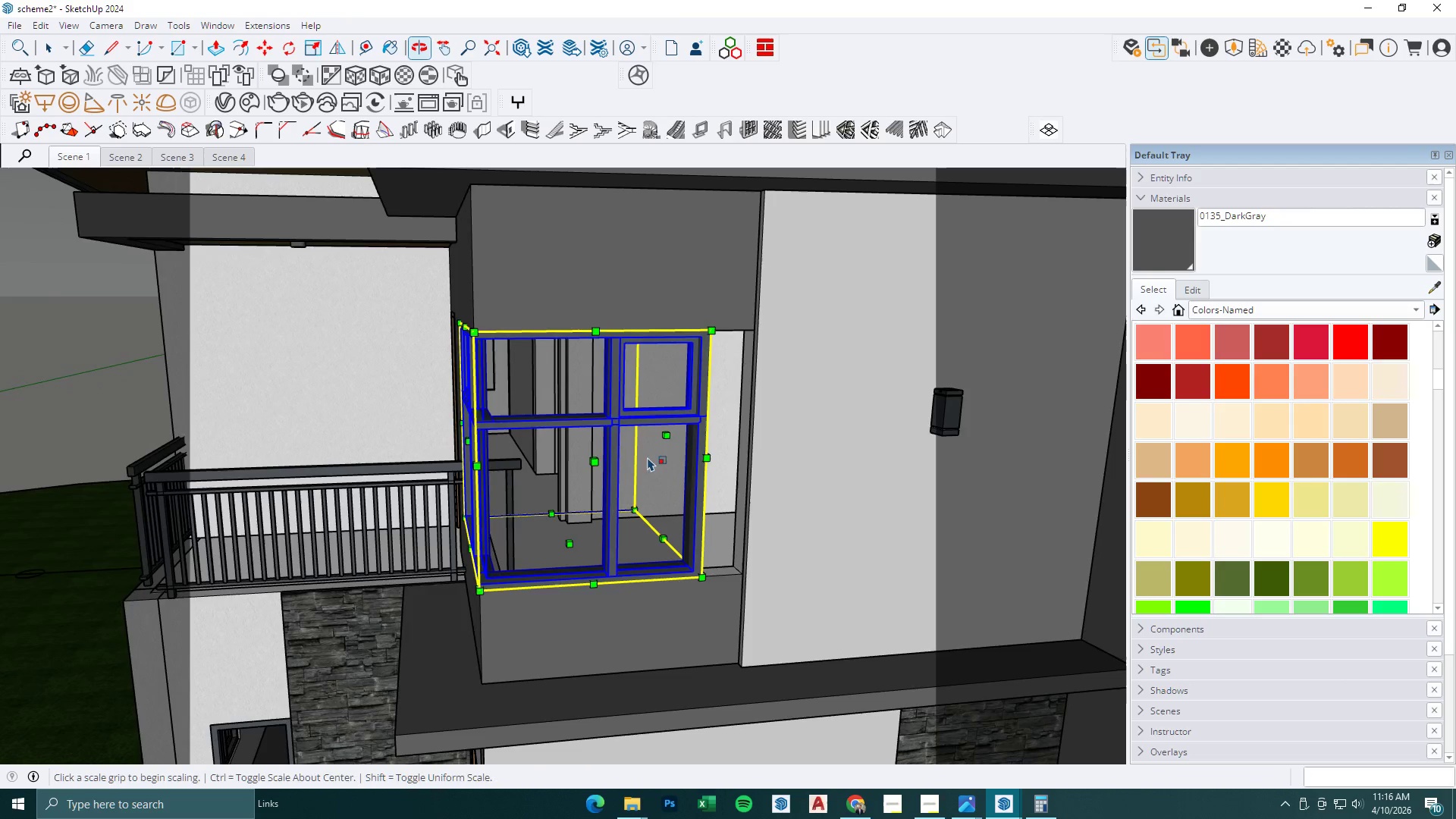 
left_click([670, 441])
 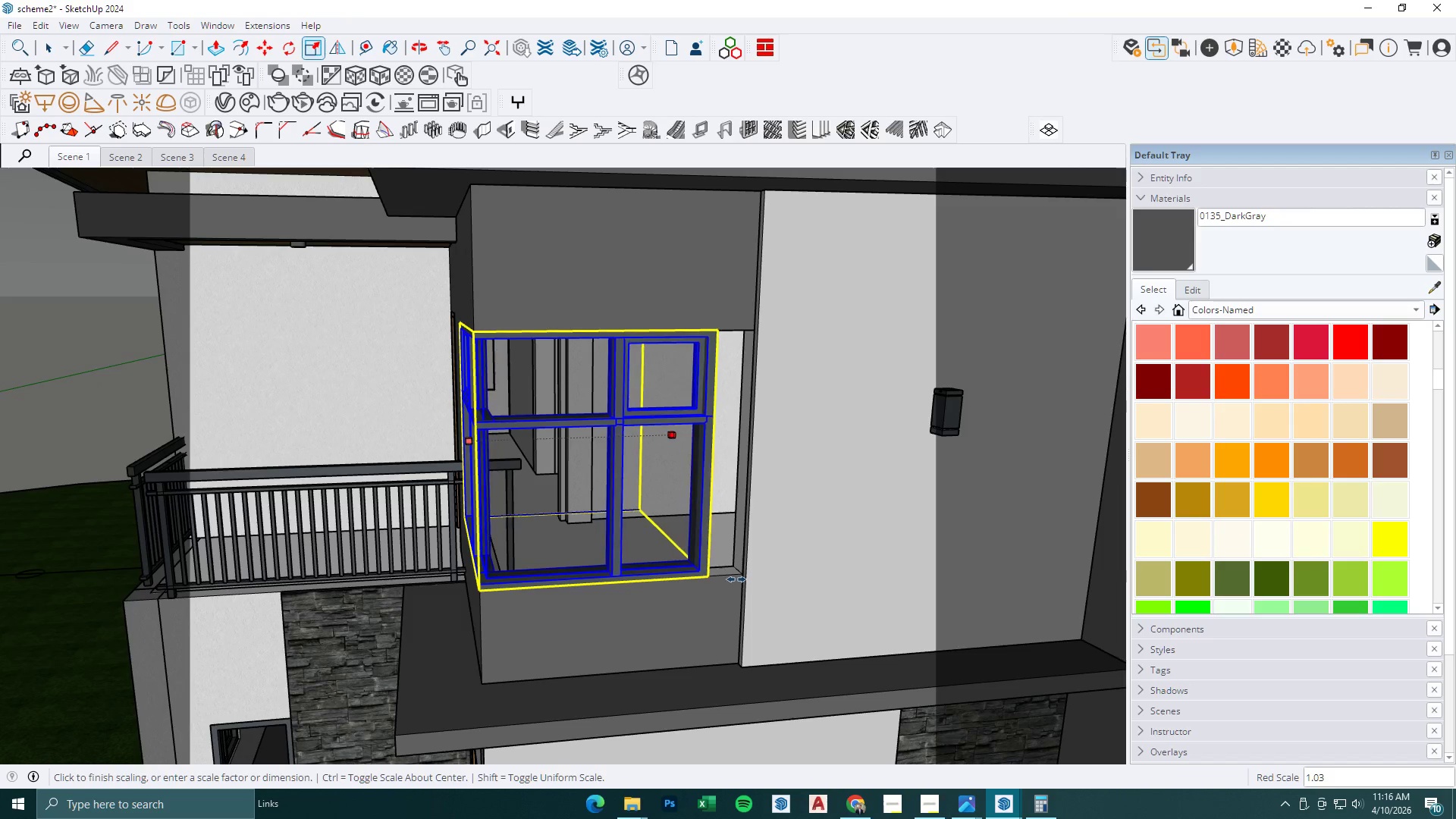 
left_click([736, 578])
 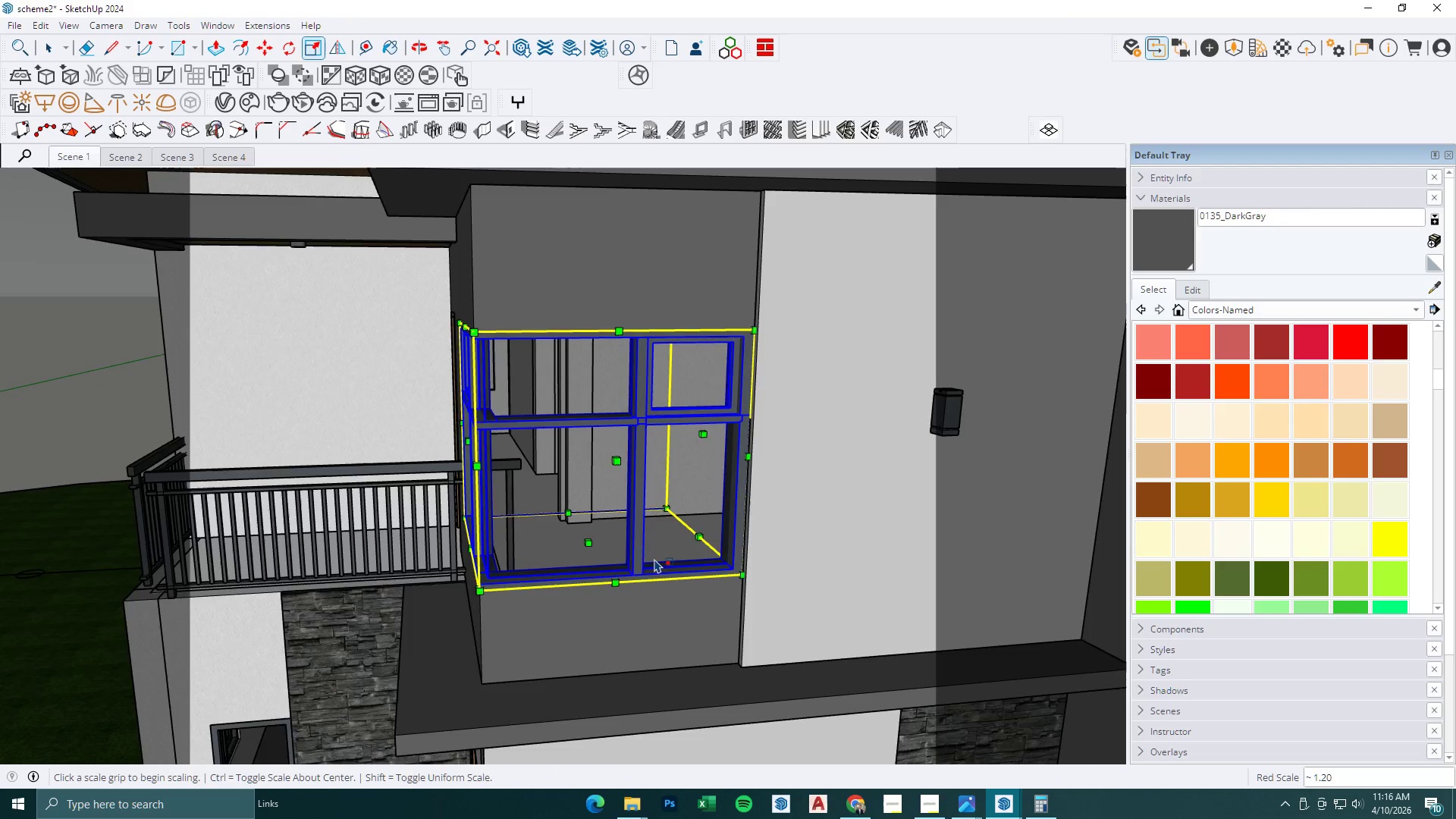 
key(Space)
 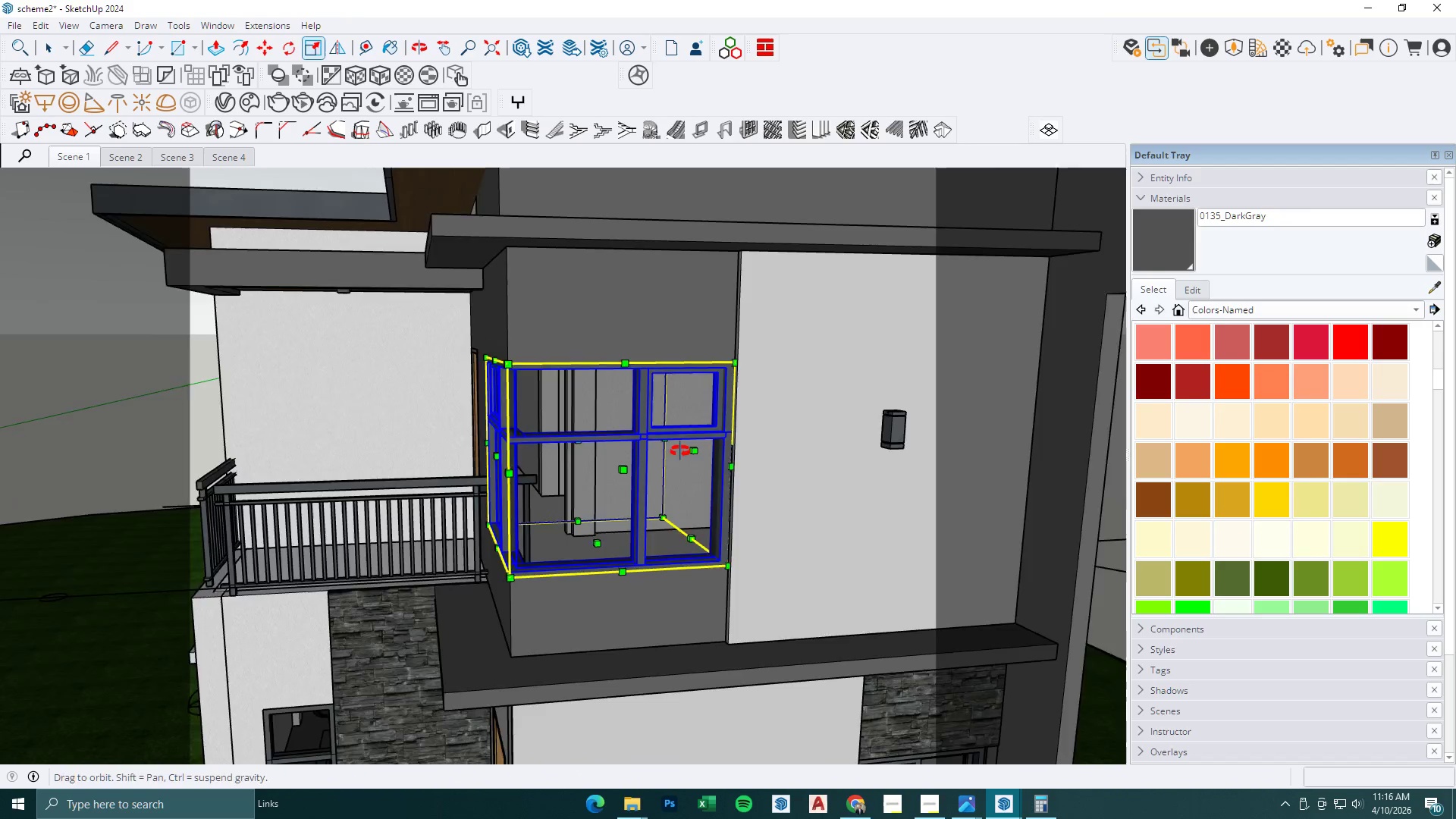 
key(Escape)
 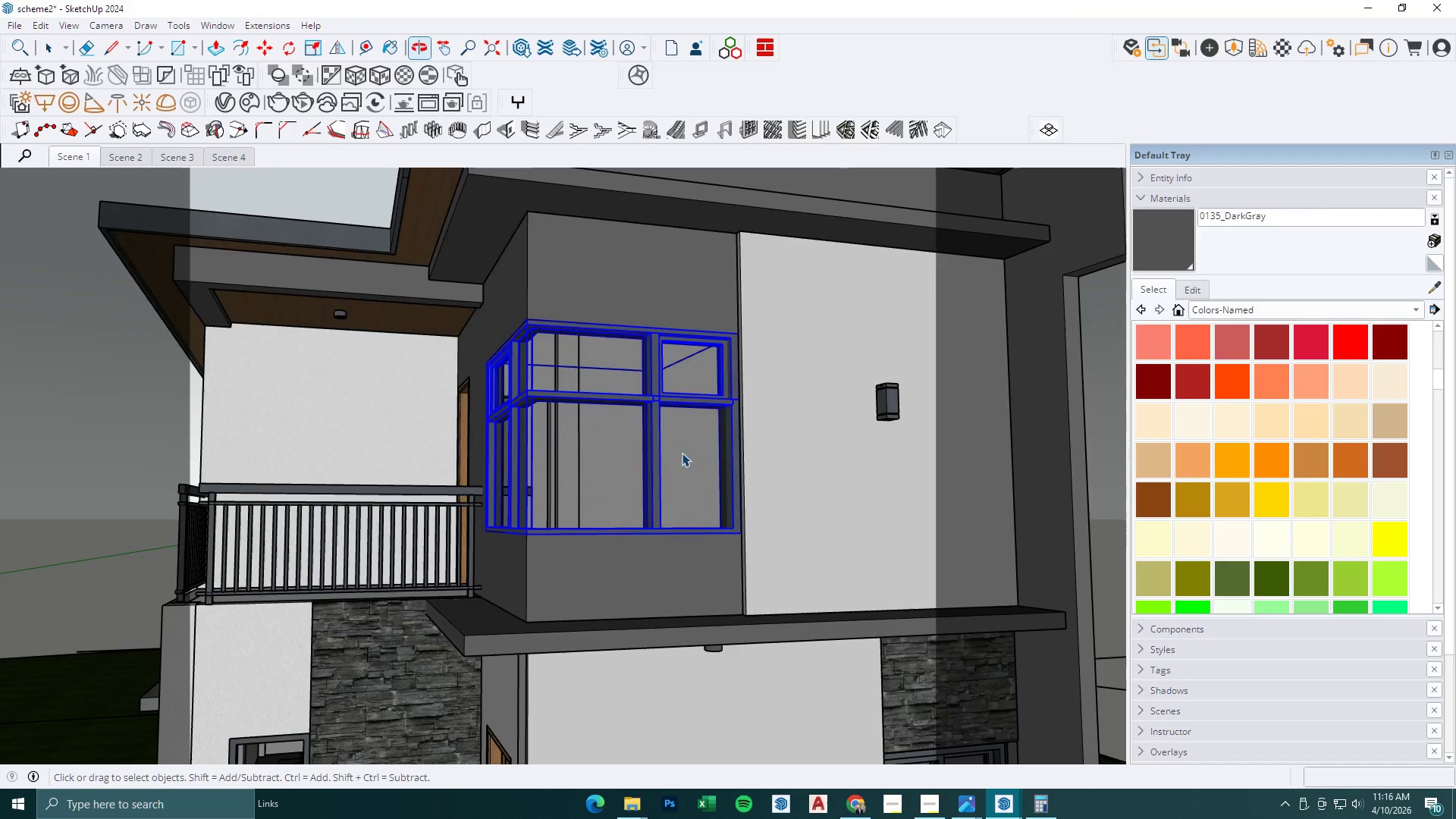 
scroll: coordinate [642, 557], scroll_direction: down, amount: 2.0
 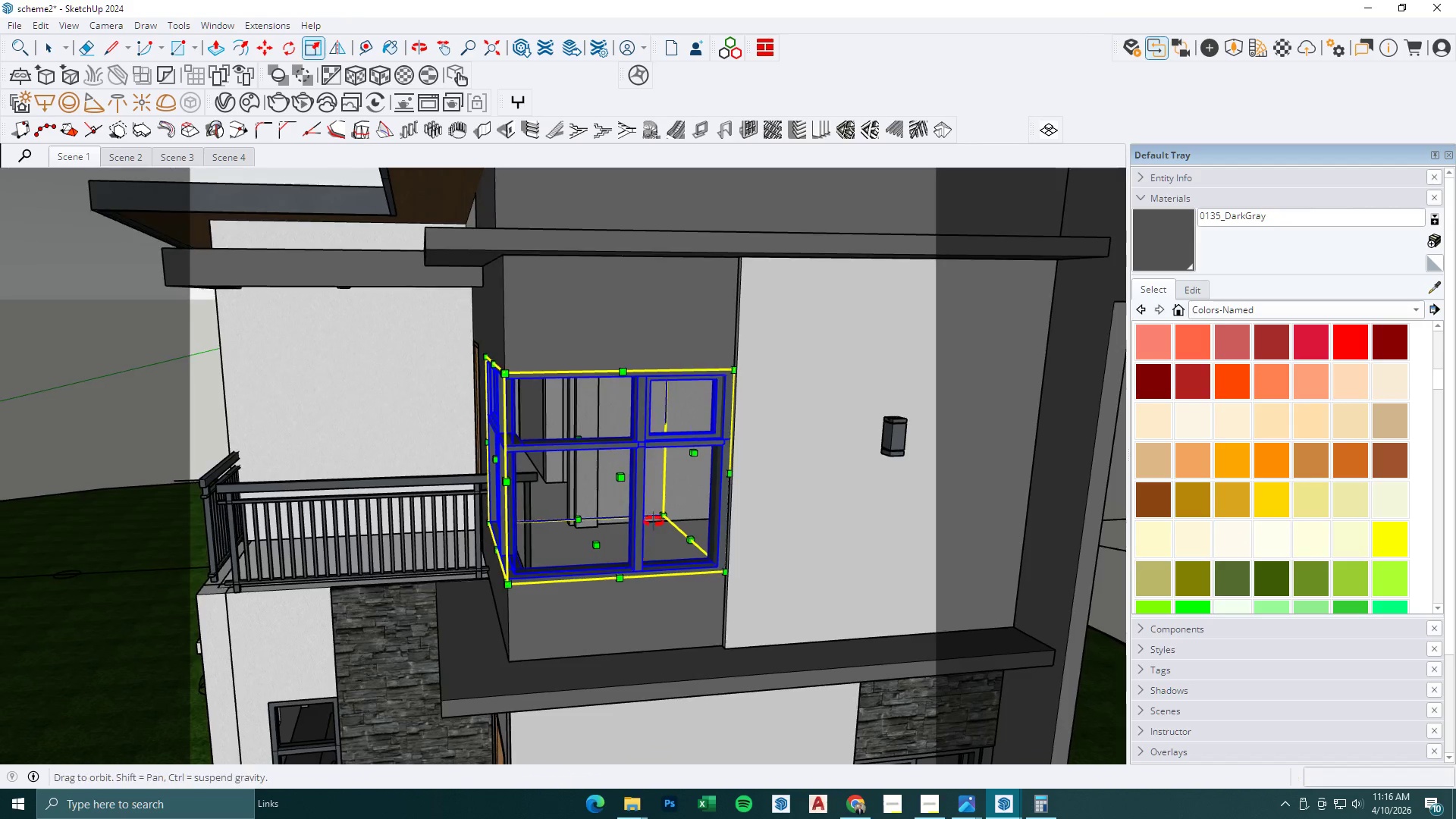 
key(Escape)
 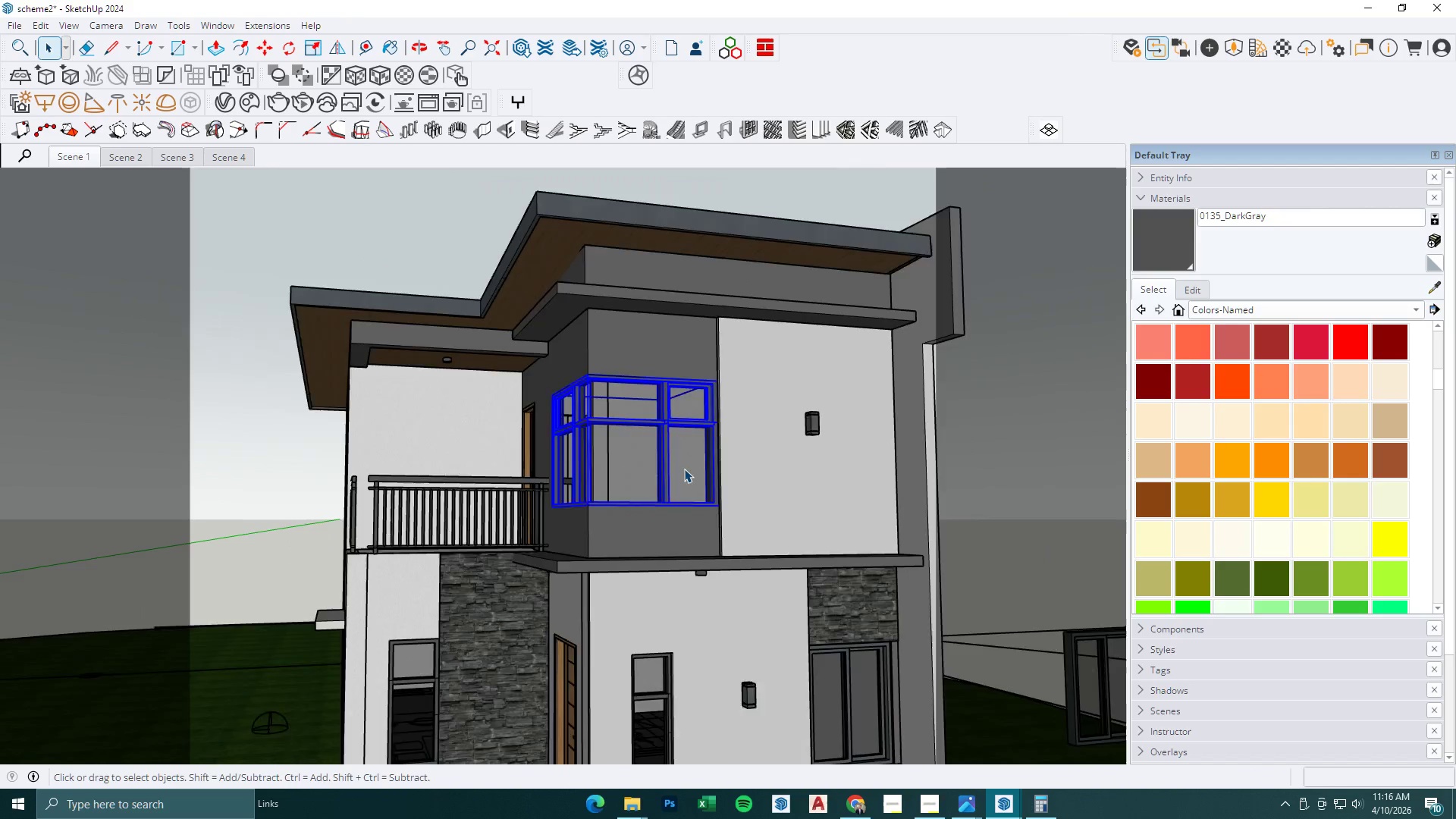 
key(Escape)
 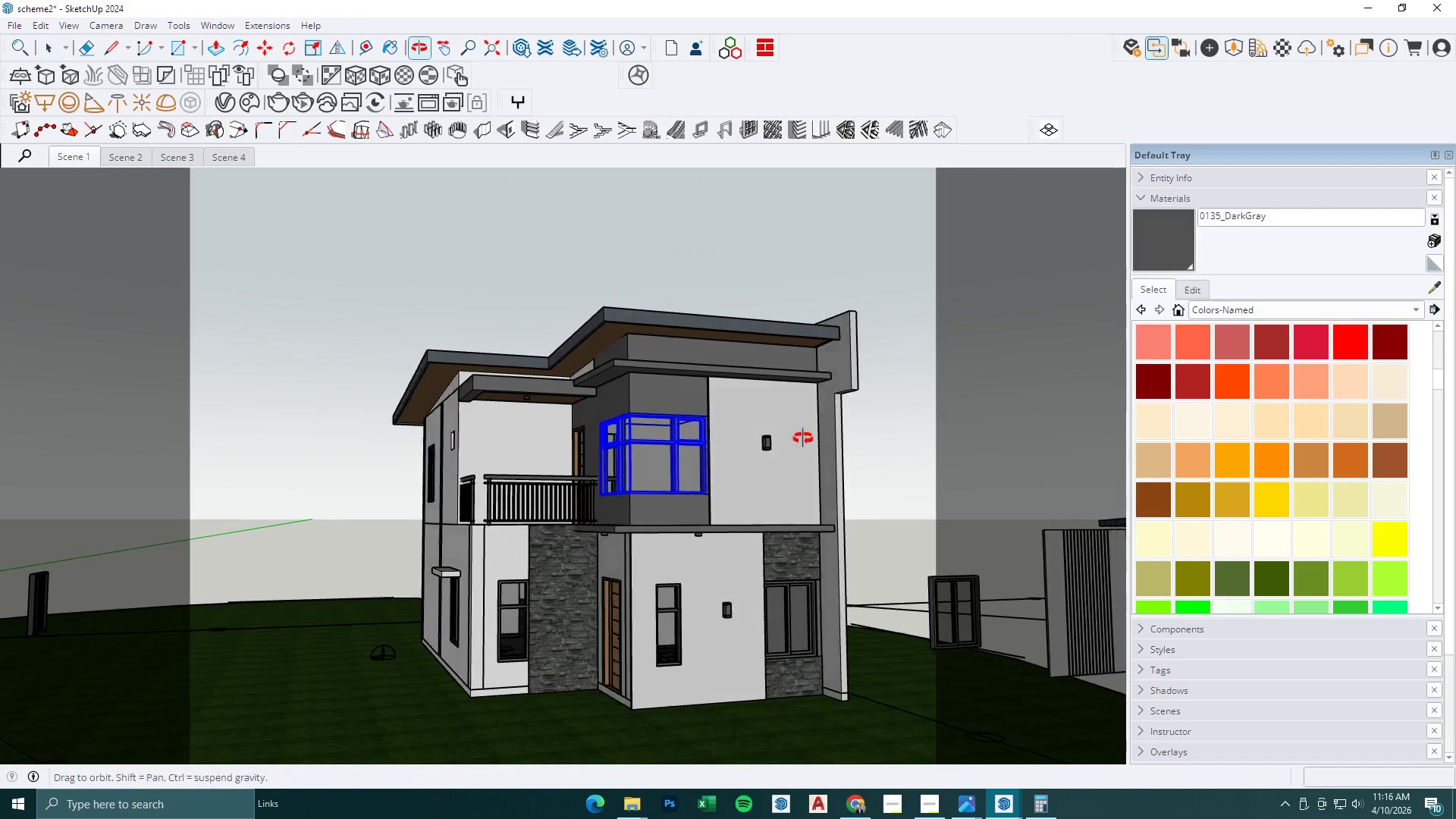 
key(Space)
 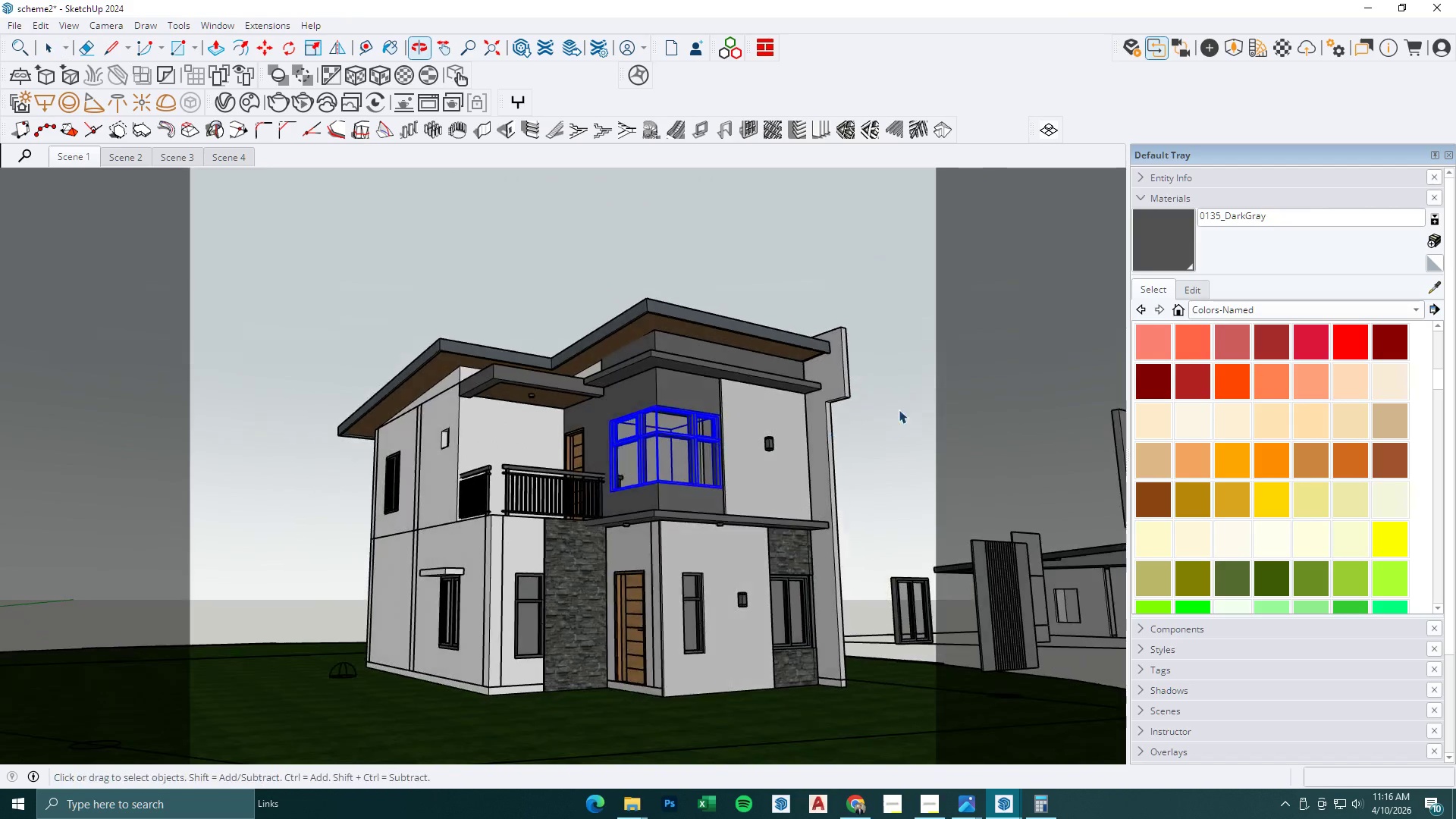 
key(Escape)
 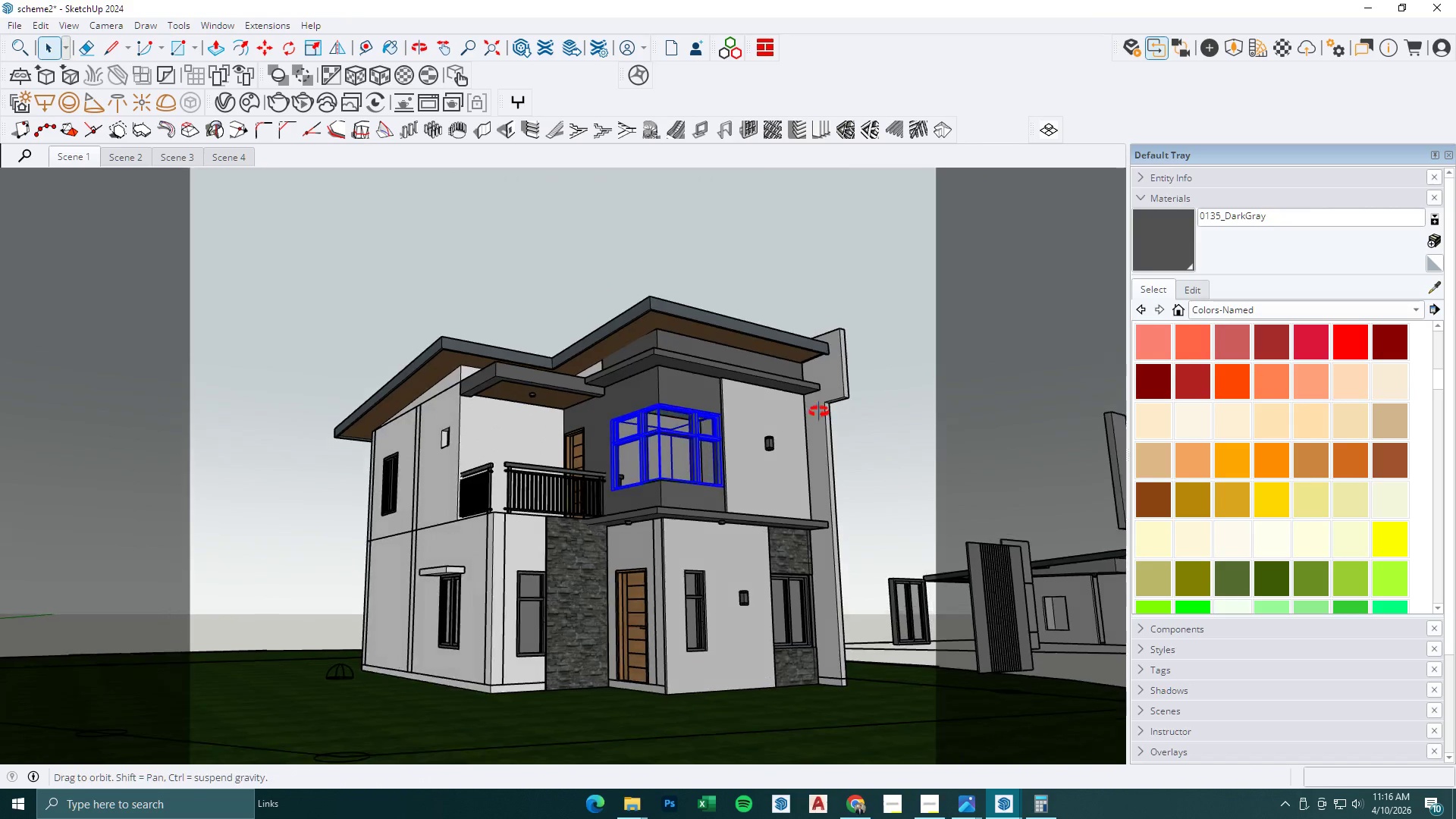 
scroll: coordinate [687, 480], scroll_direction: down, amount: 10.0
 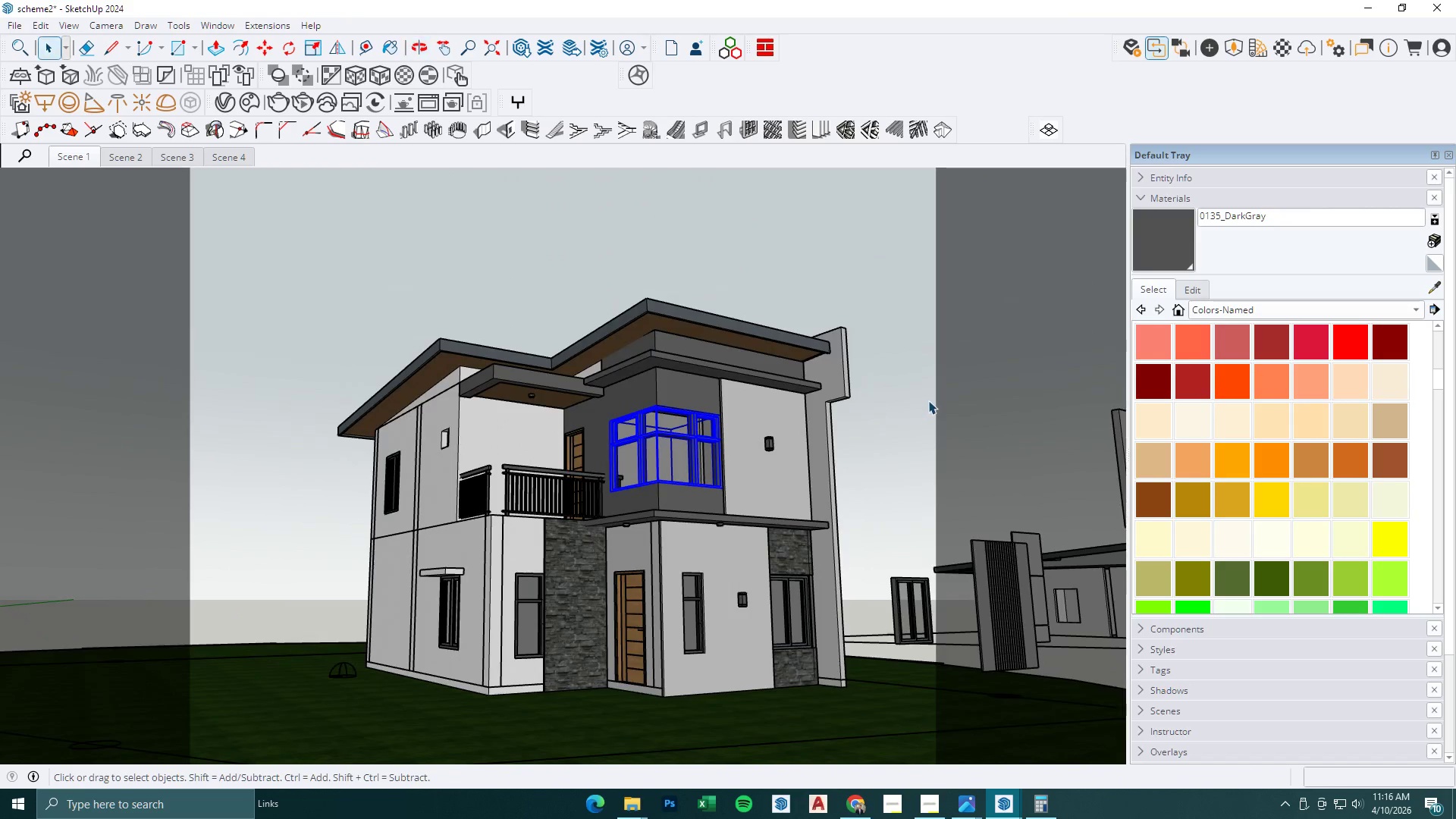 
left_click([869, 297])
 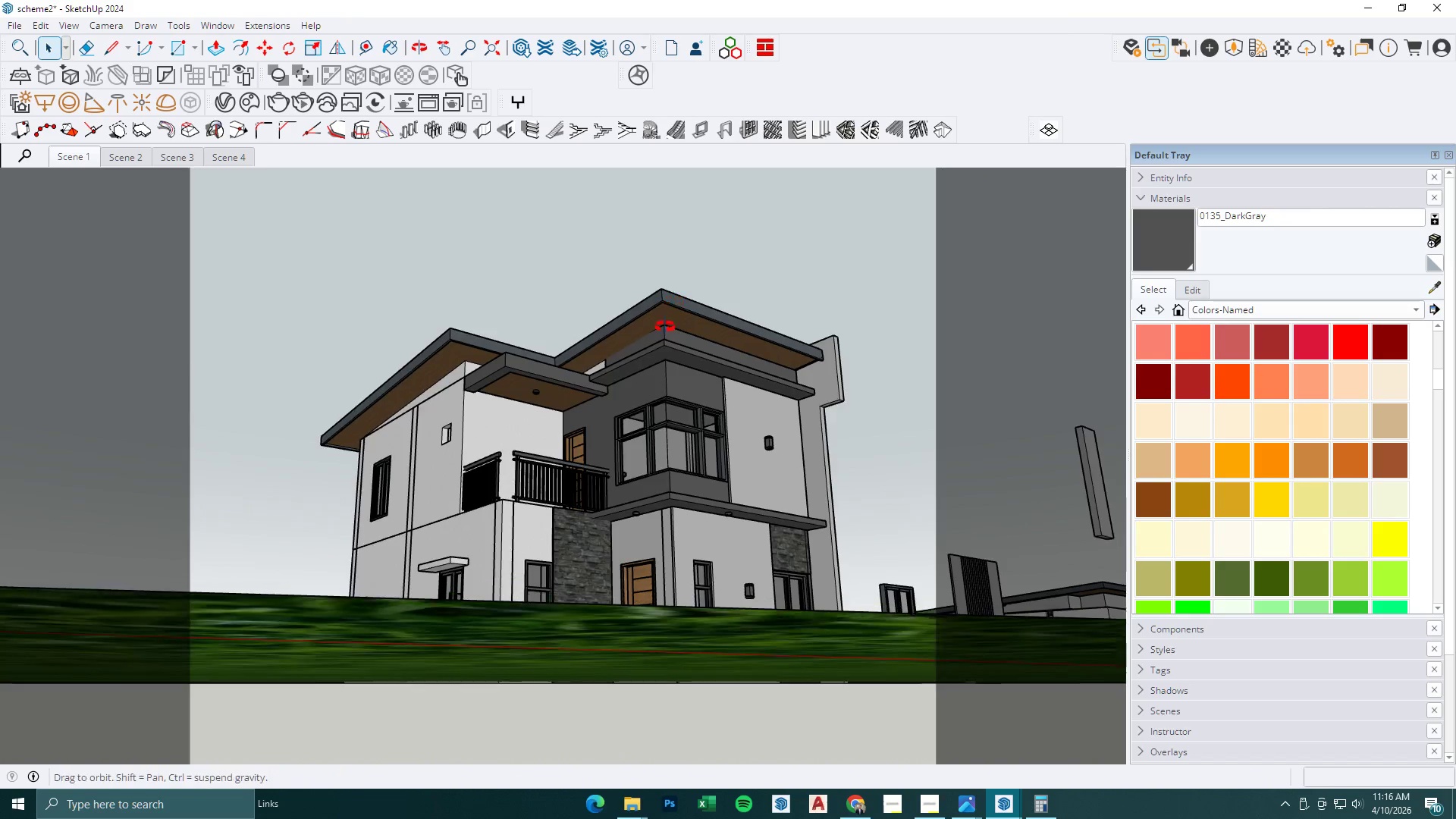 
key(Escape)
 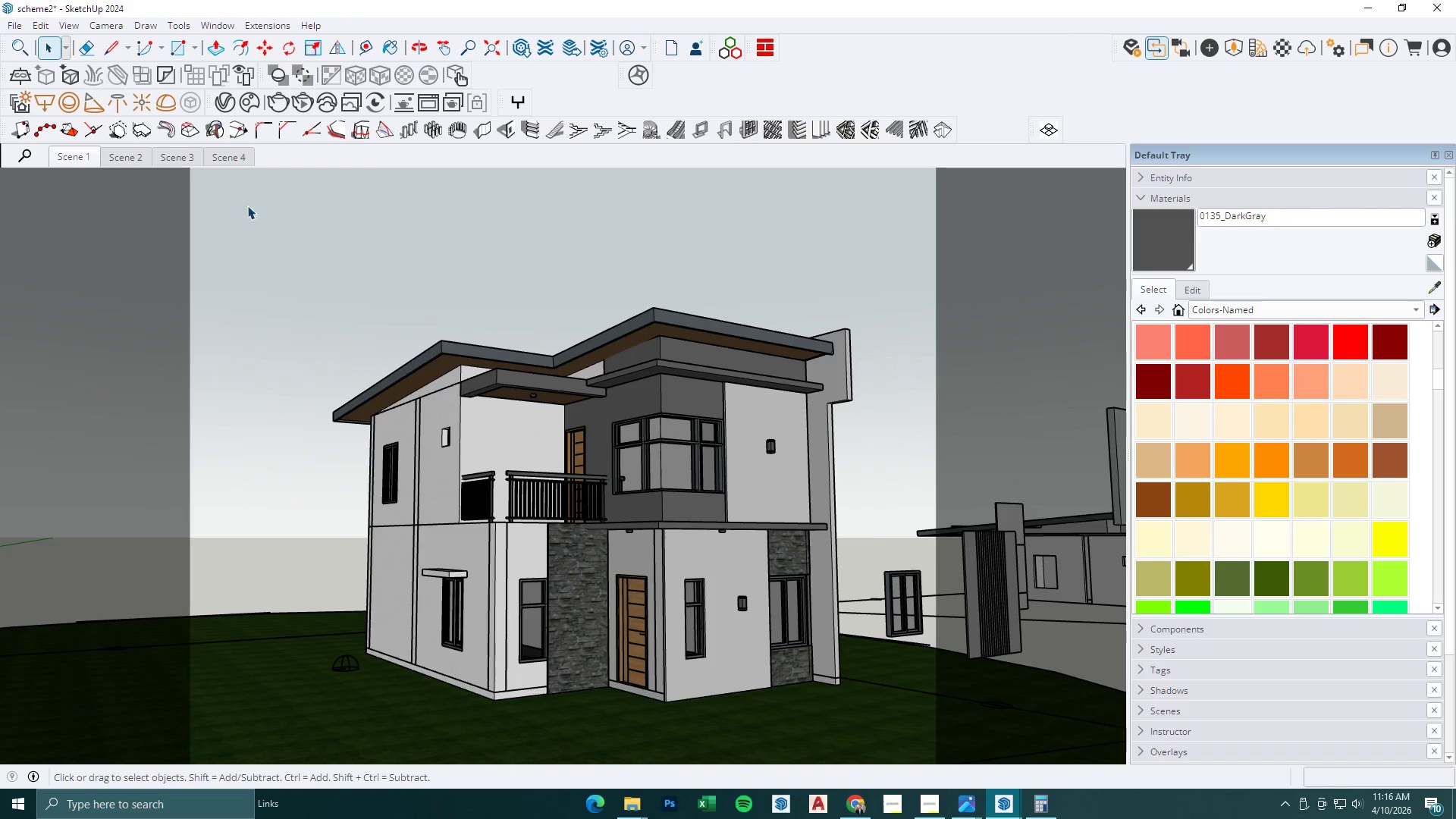 
key(Escape)
 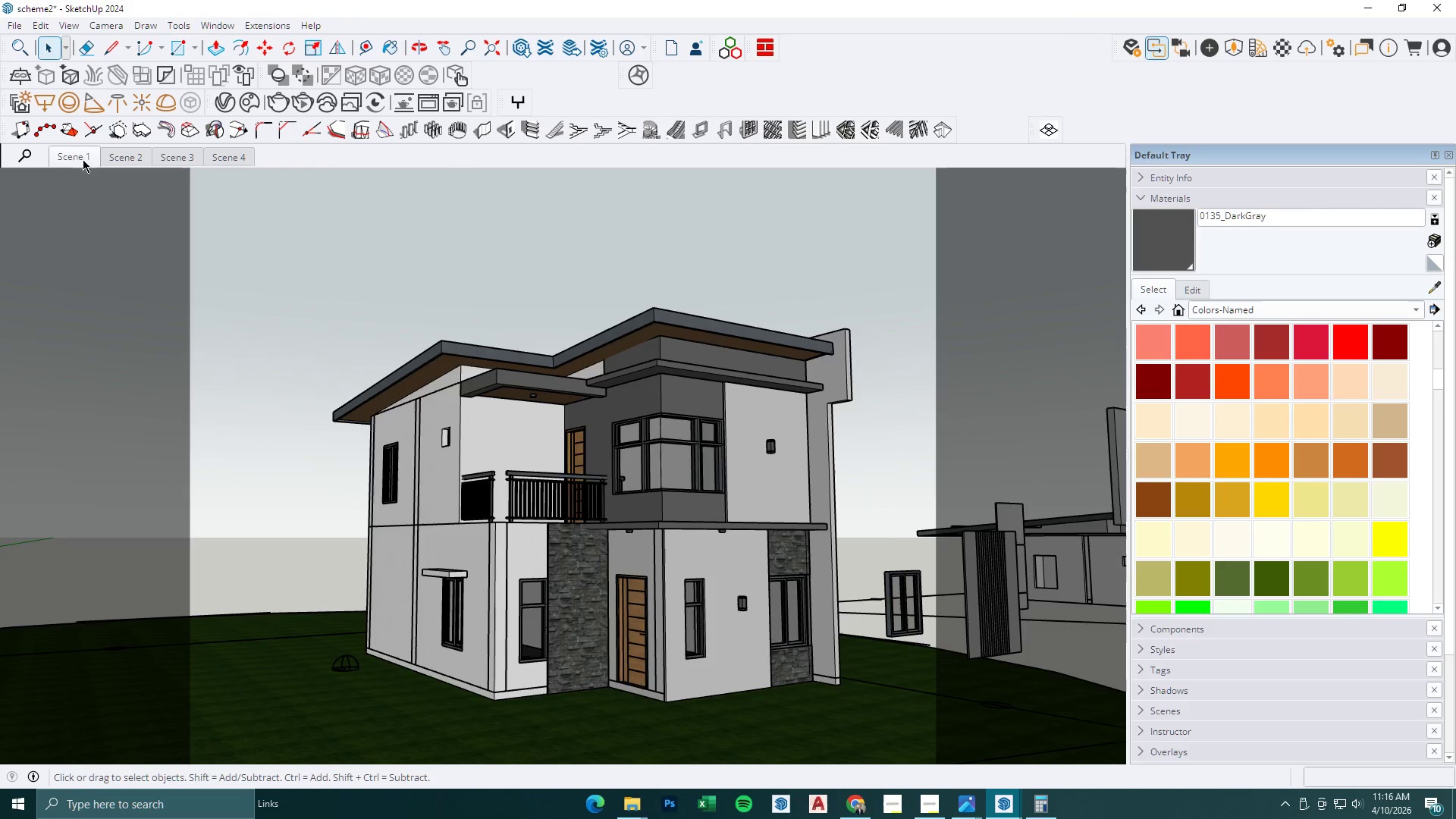 
left_click([75, 154])
 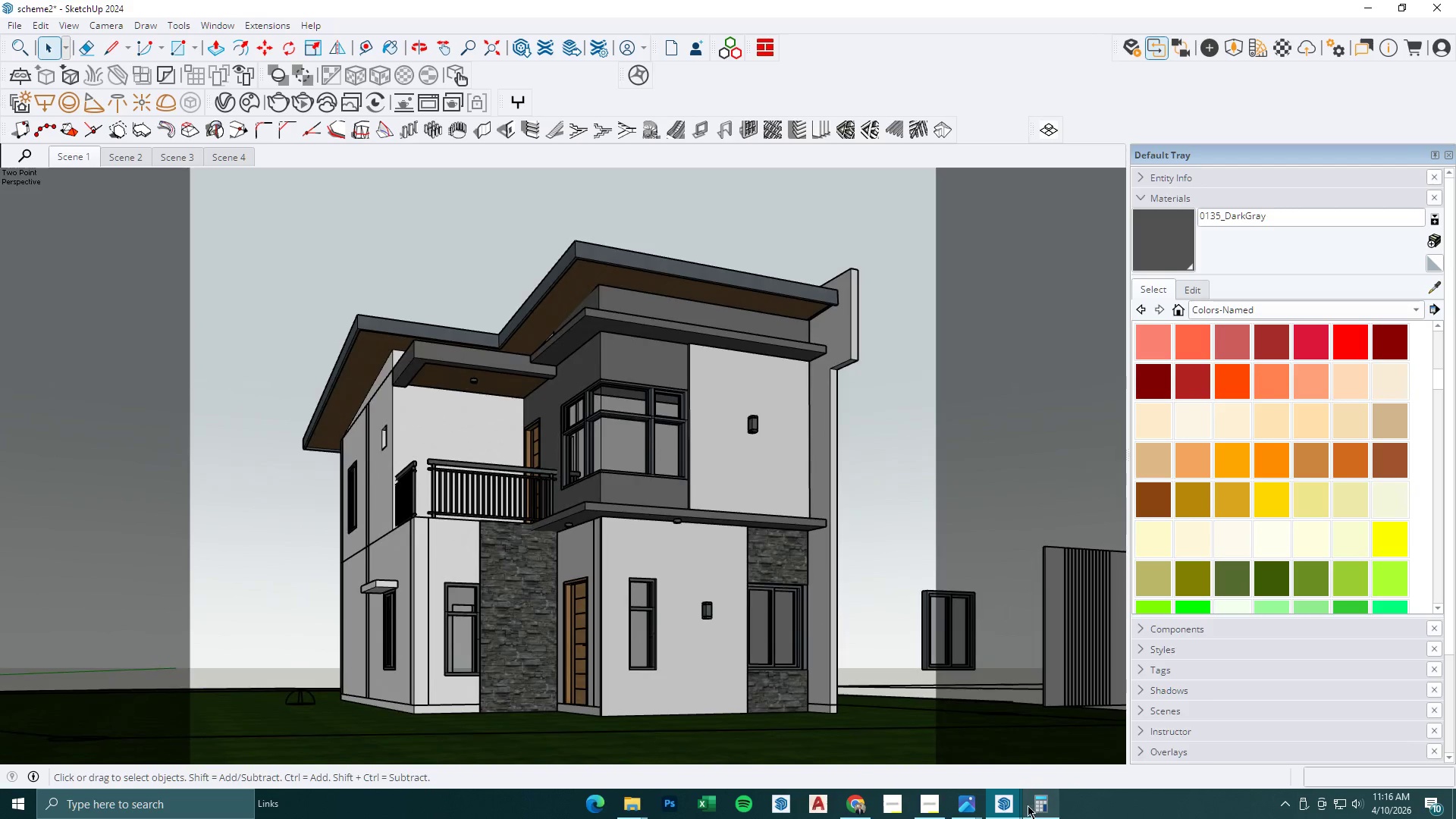 
double_click([1038, 752])
 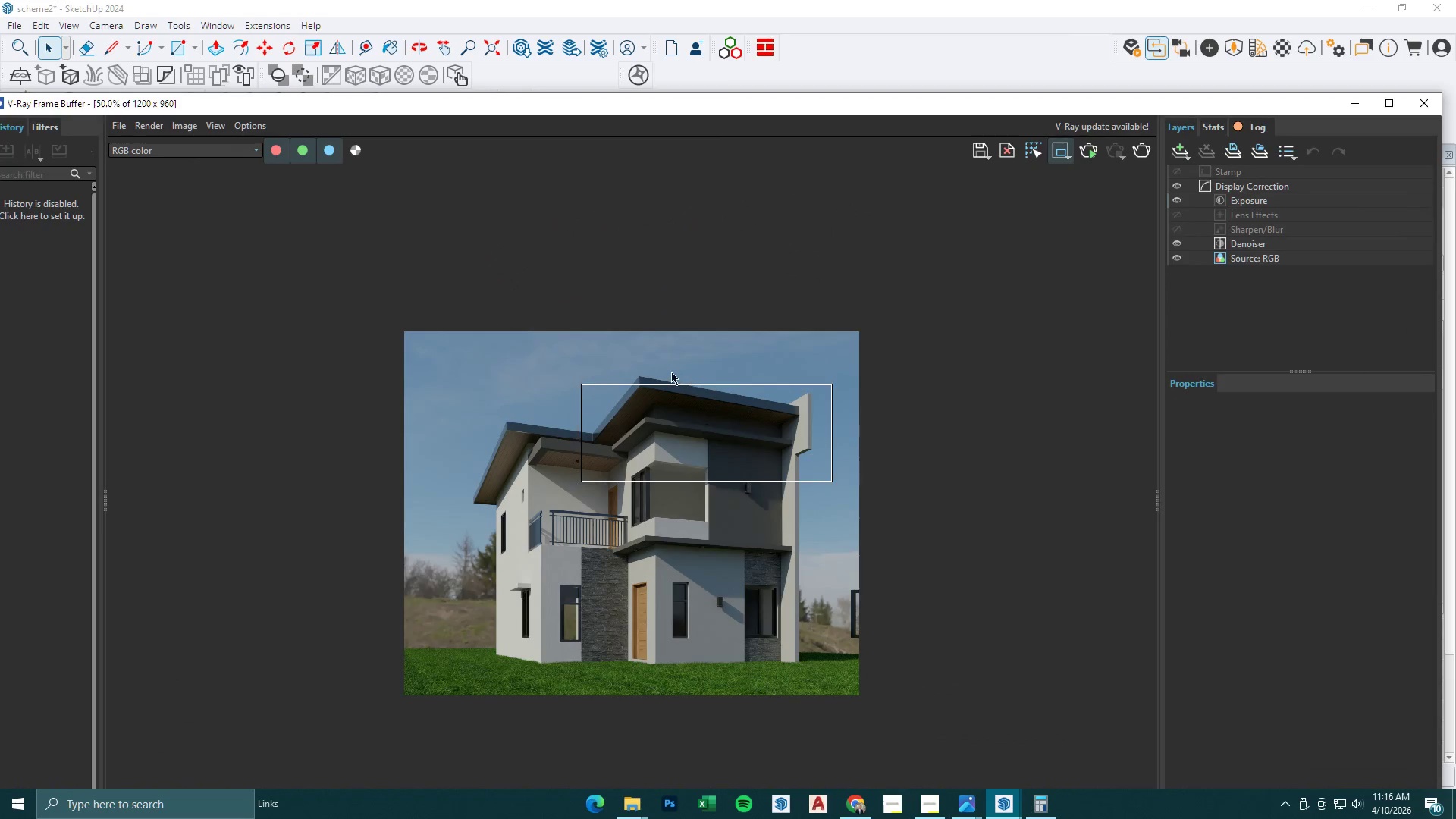 
left_click_drag(start_coordinate=[563, 341], to_coordinate=[804, 570])
 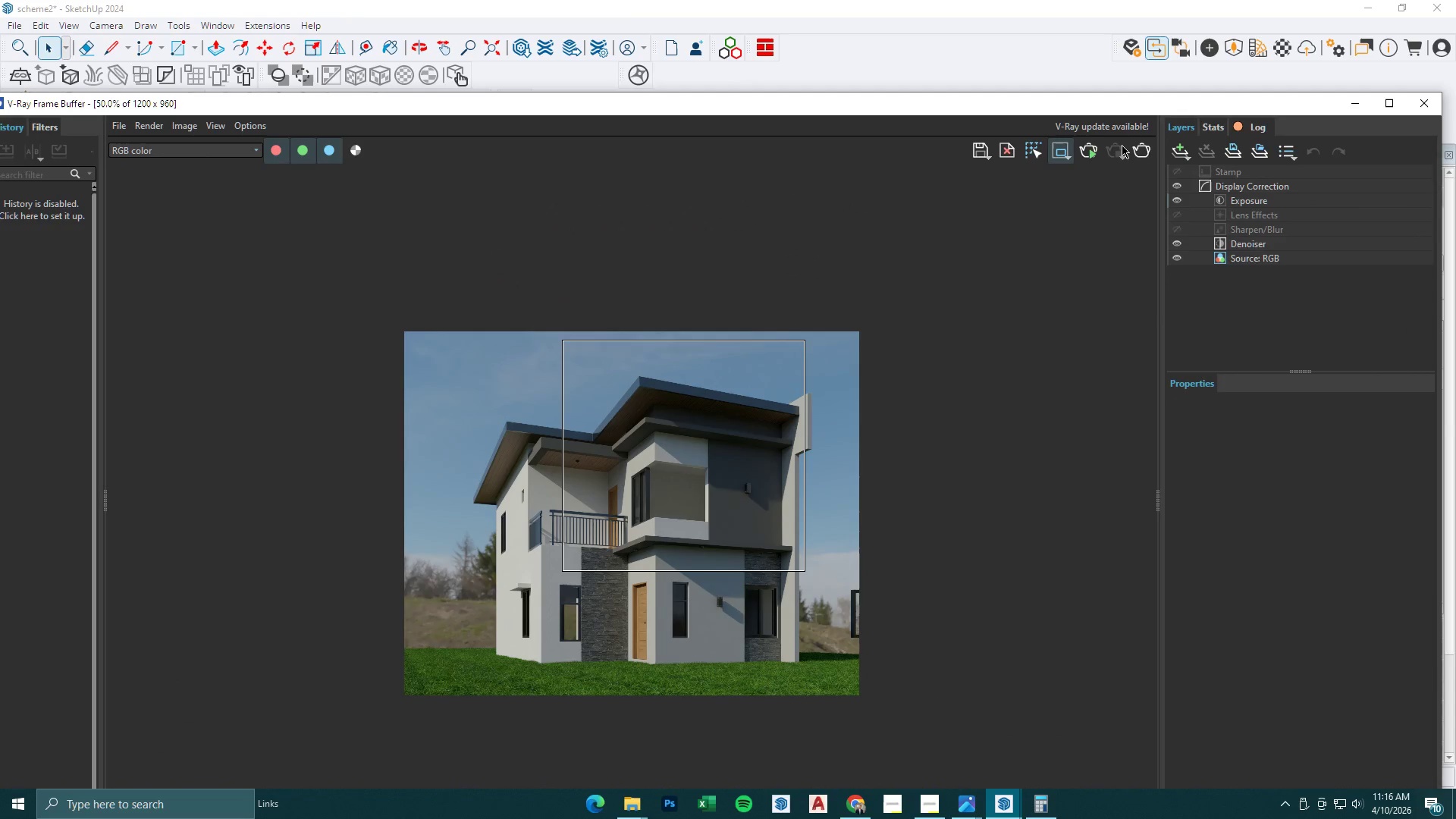 
left_click([1136, 149])
 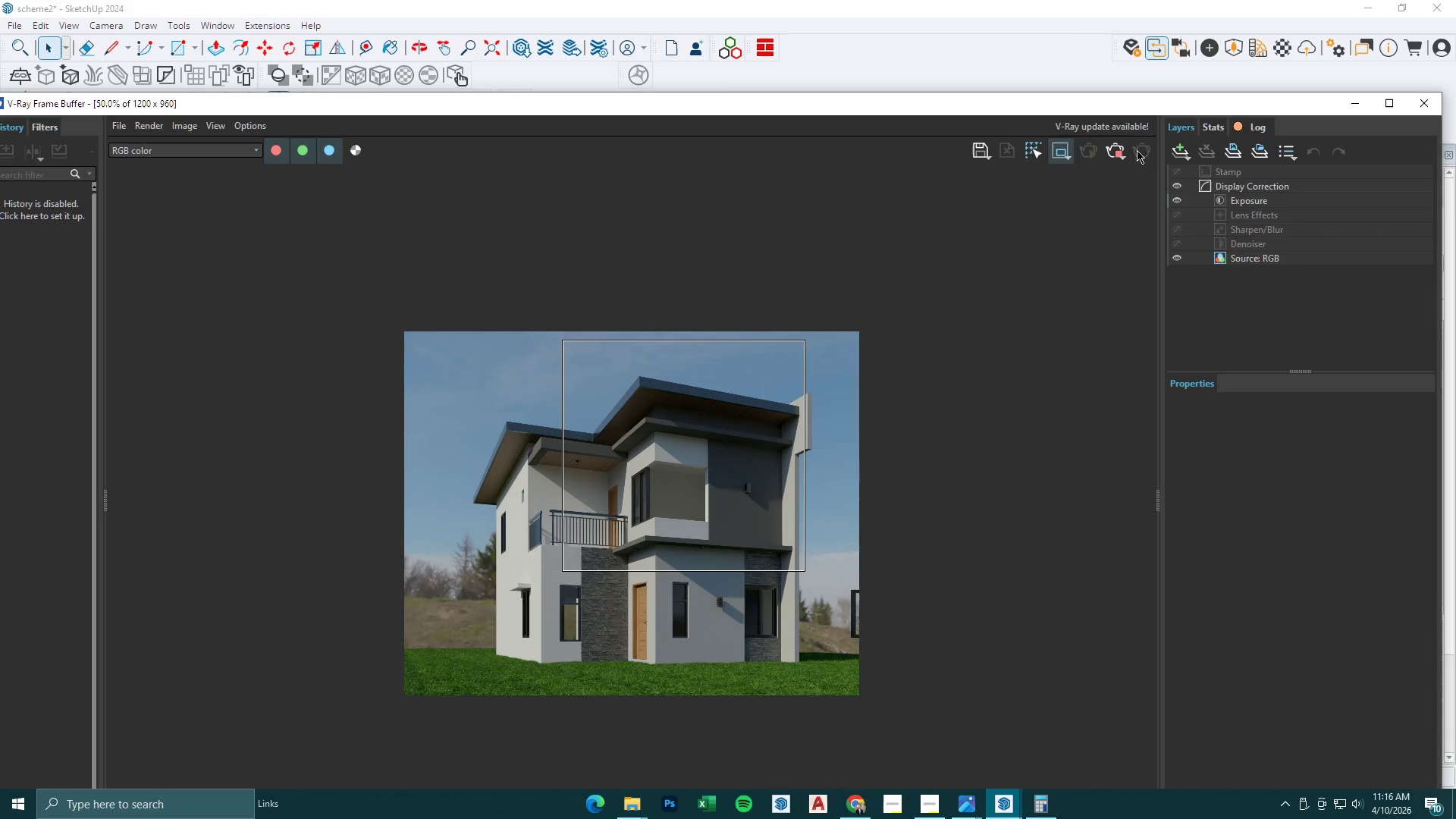 
wait(17.56)
 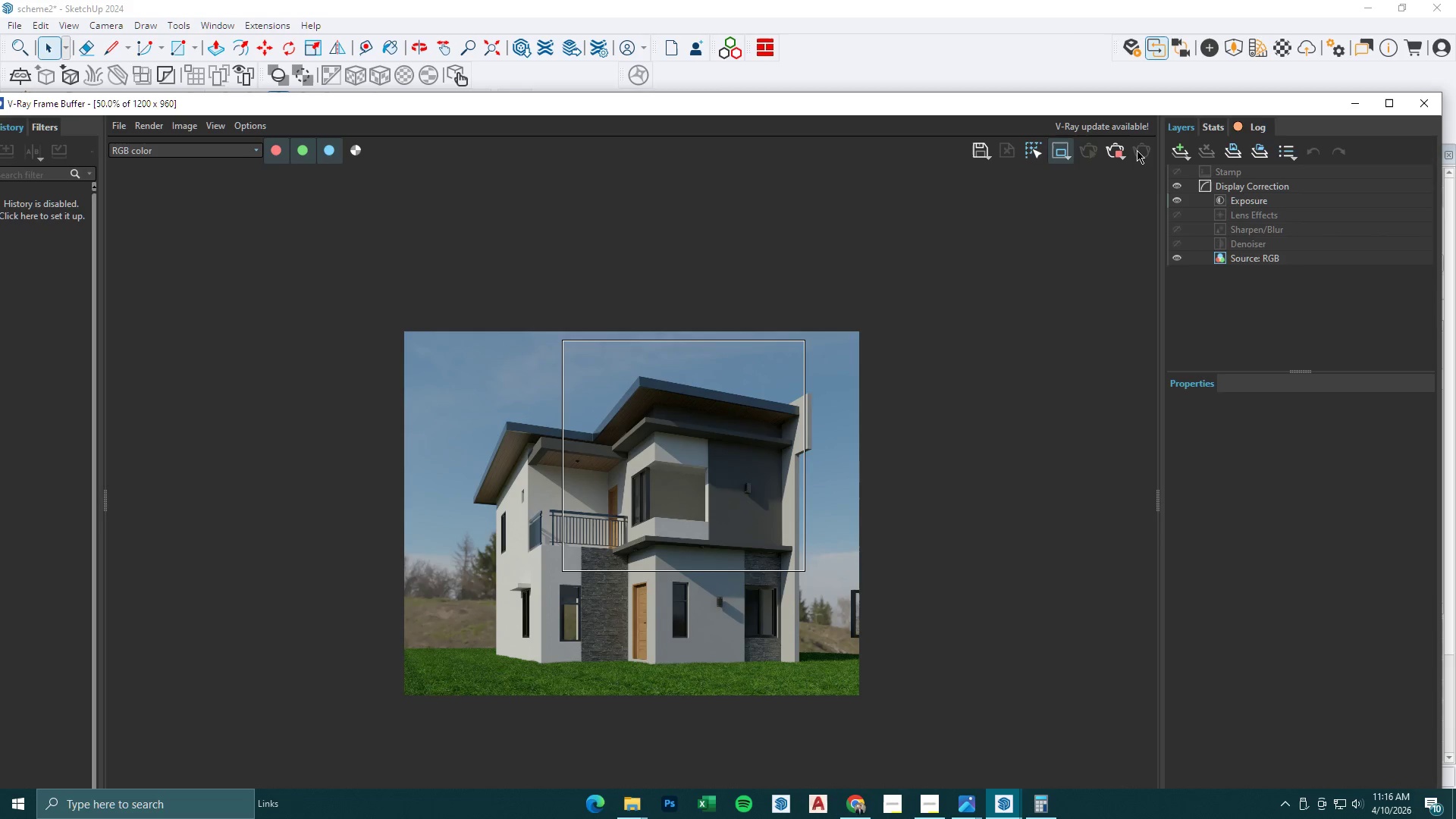 
scroll: coordinate [704, 514], scroll_direction: up, amount: 1.0
 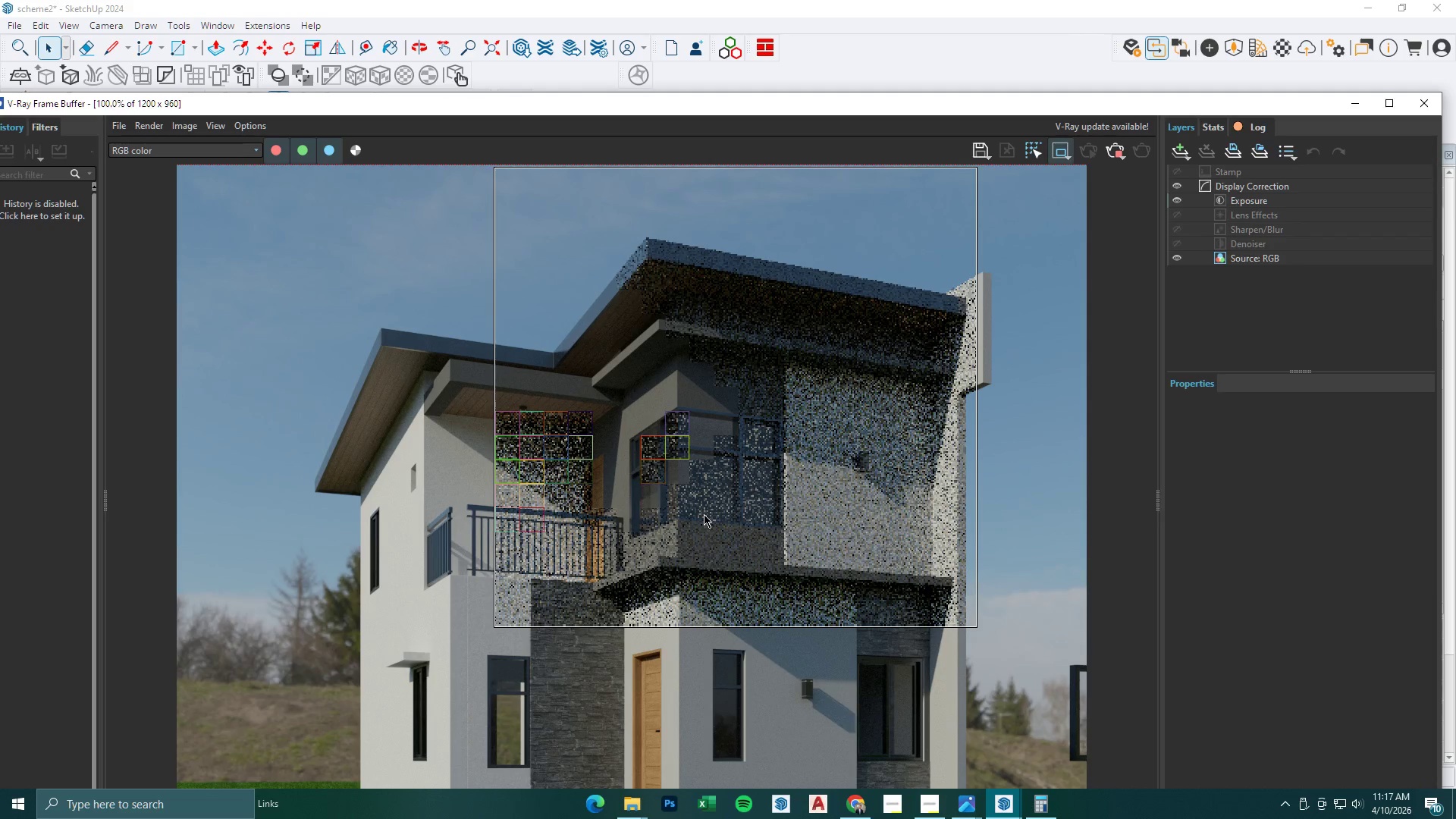 
scroll: coordinate [704, 514], scroll_direction: down, amount: 1.0
 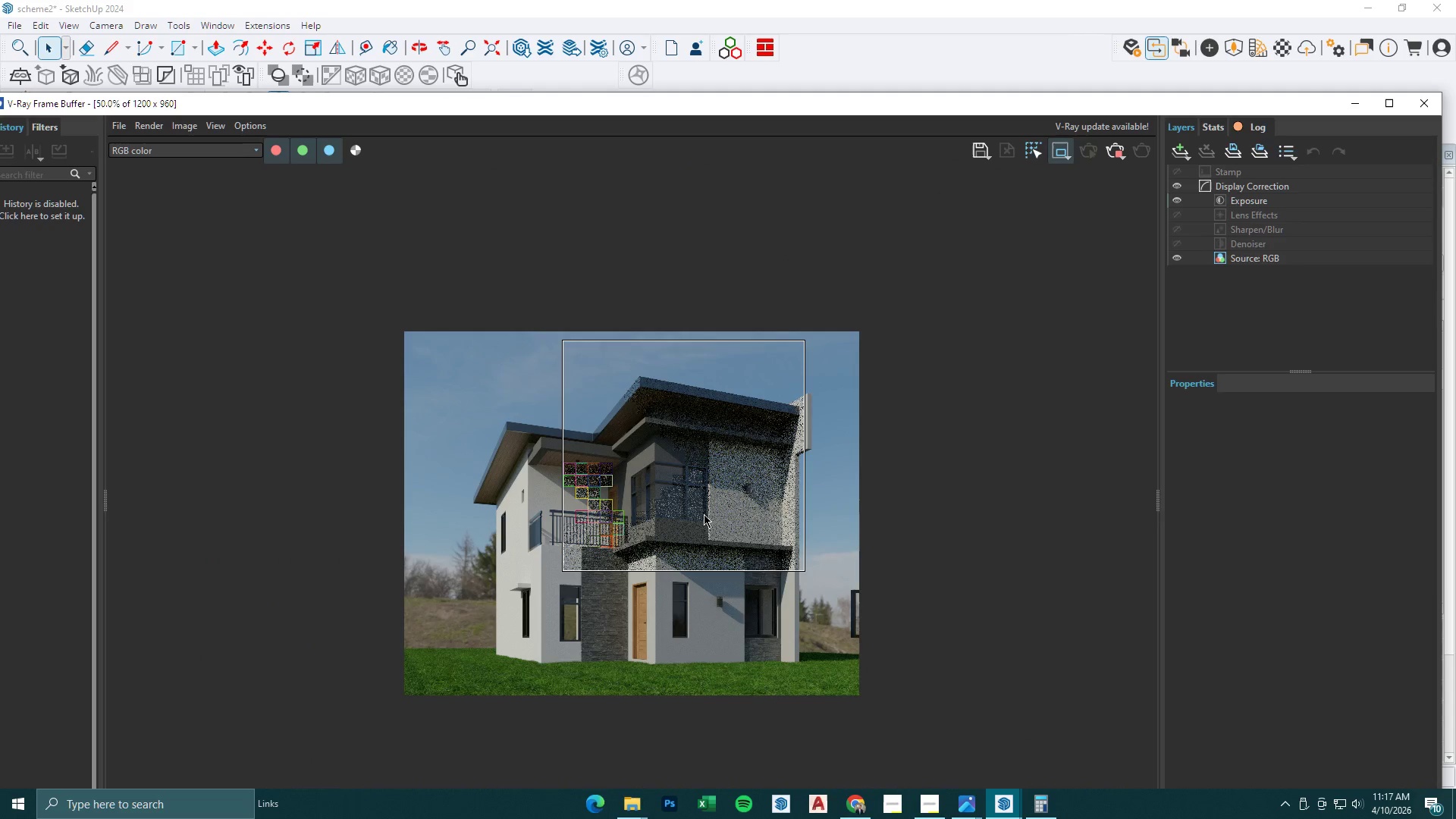 
scroll: coordinate [704, 514], scroll_direction: up, amount: 1.0
 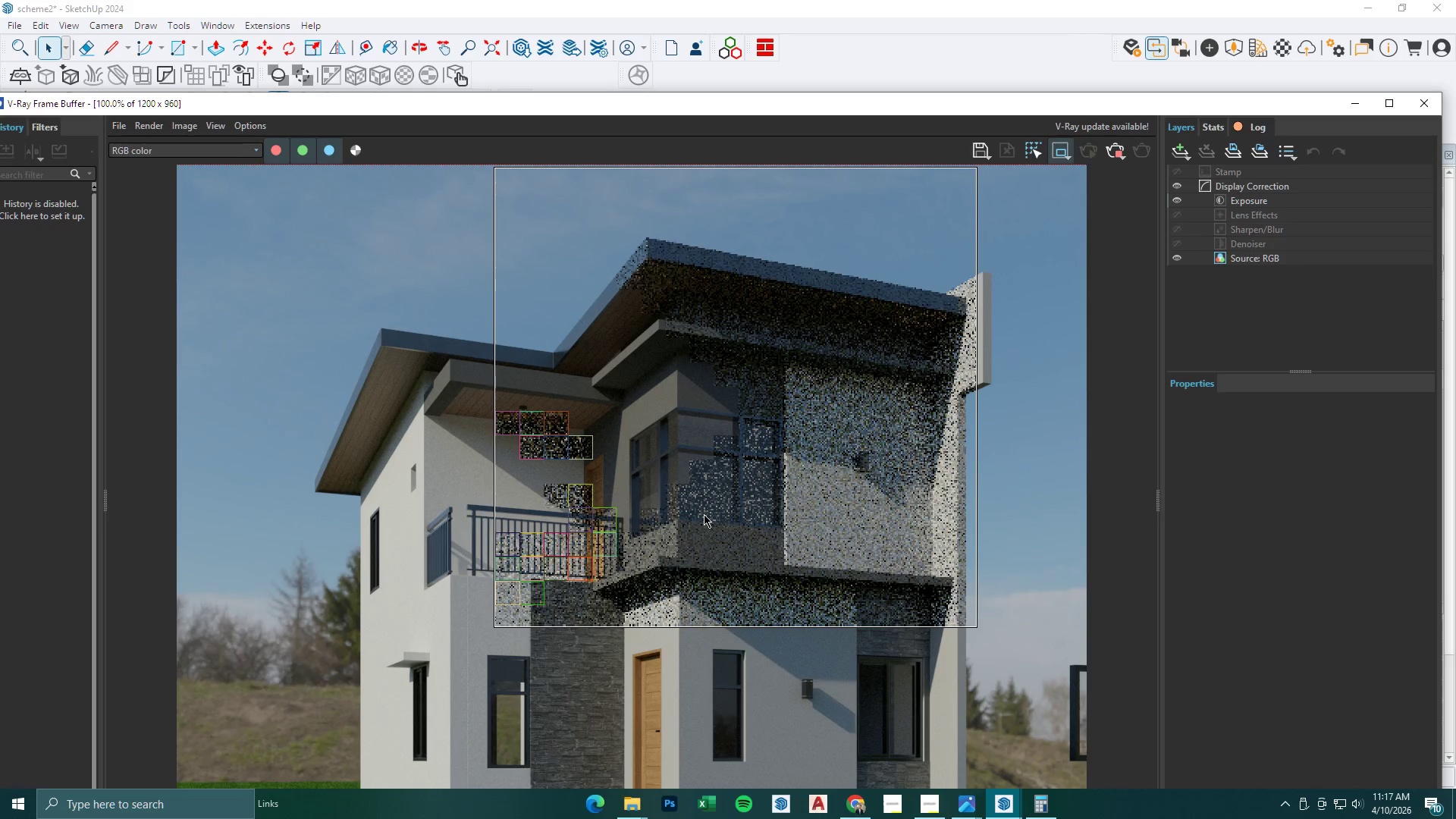 
scroll: coordinate [704, 514], scroll_direction: down, amount: 1.0
 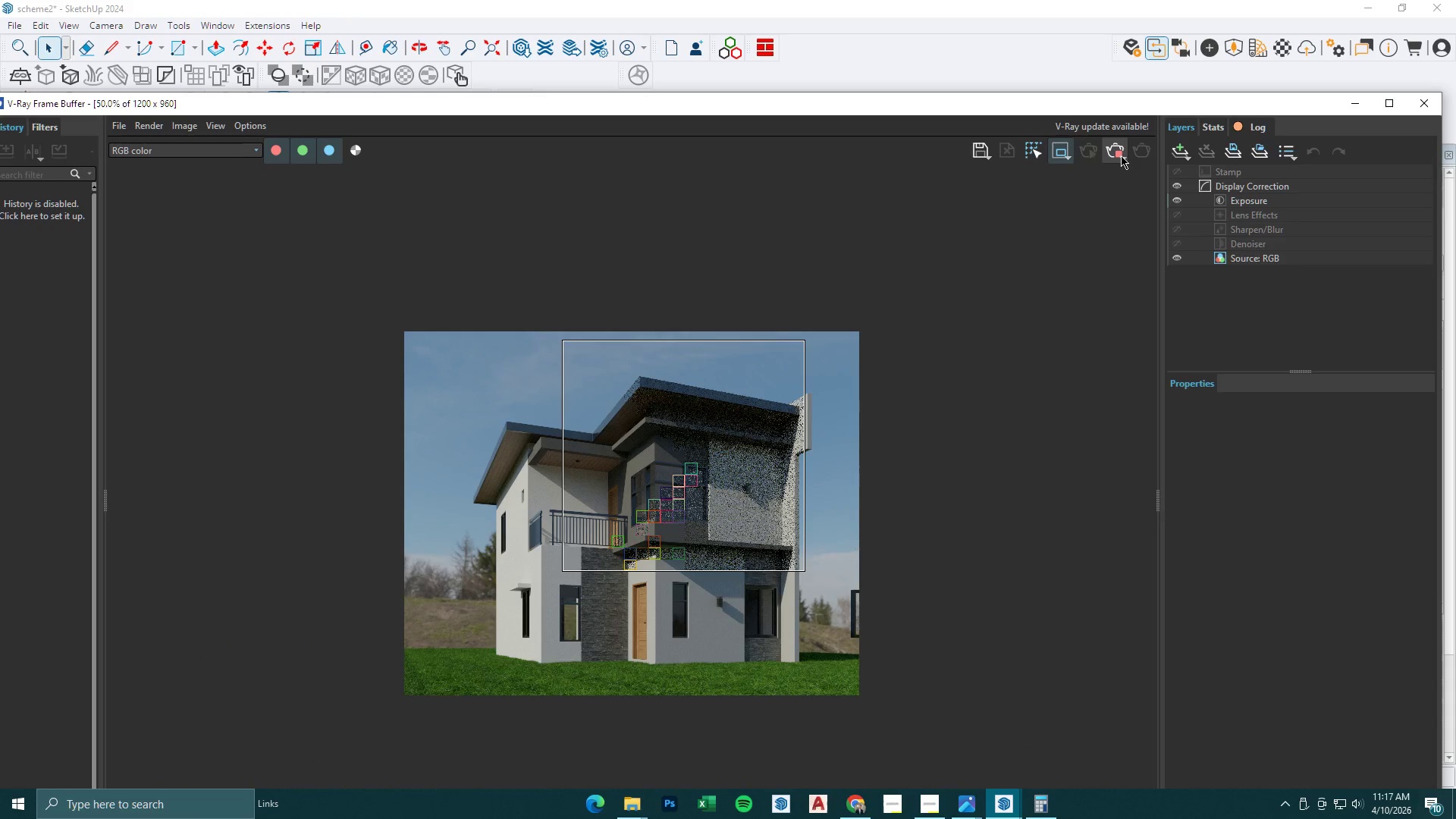 
left_click([1359, 99])
 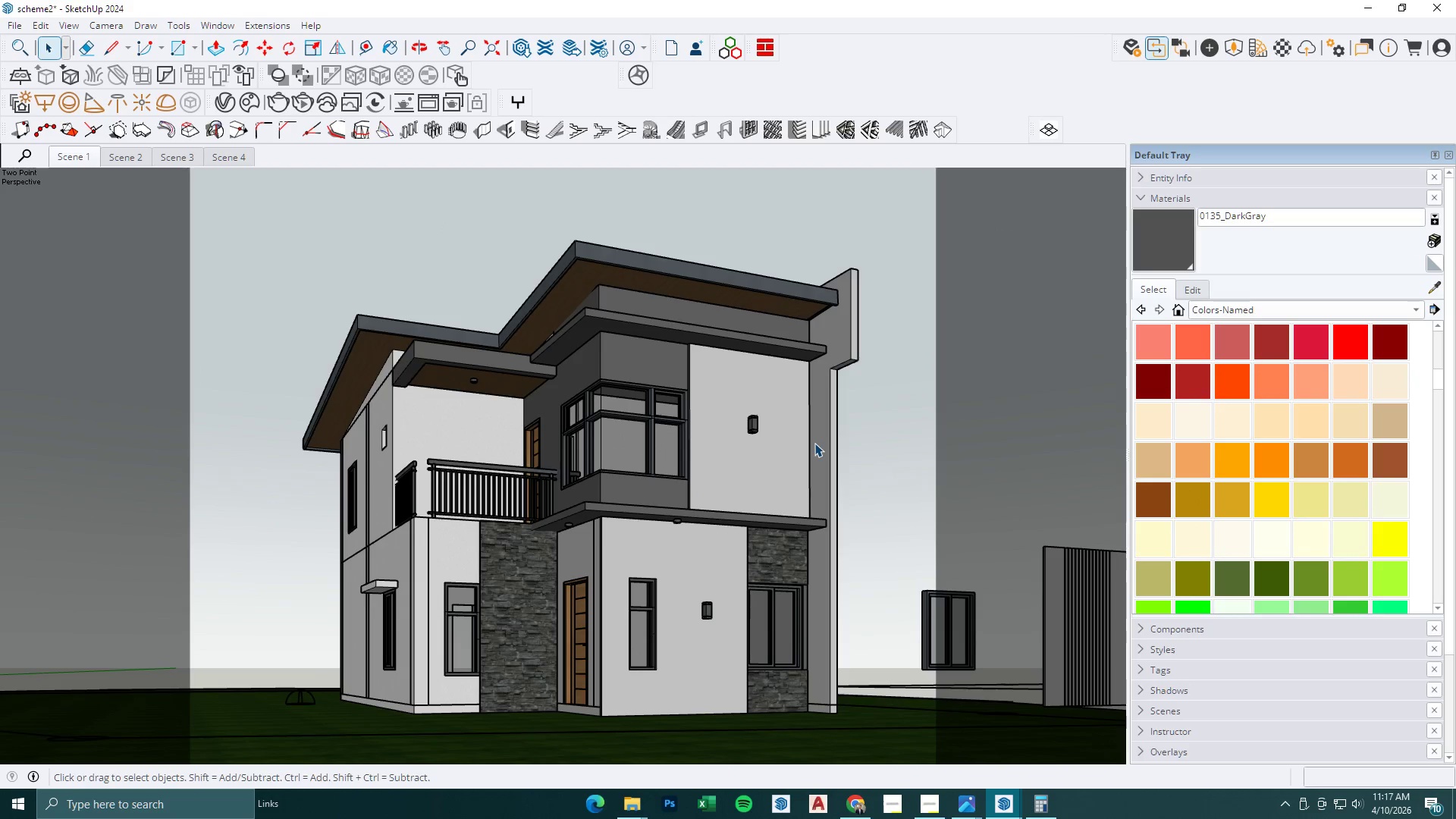 
key(Control+Z)
 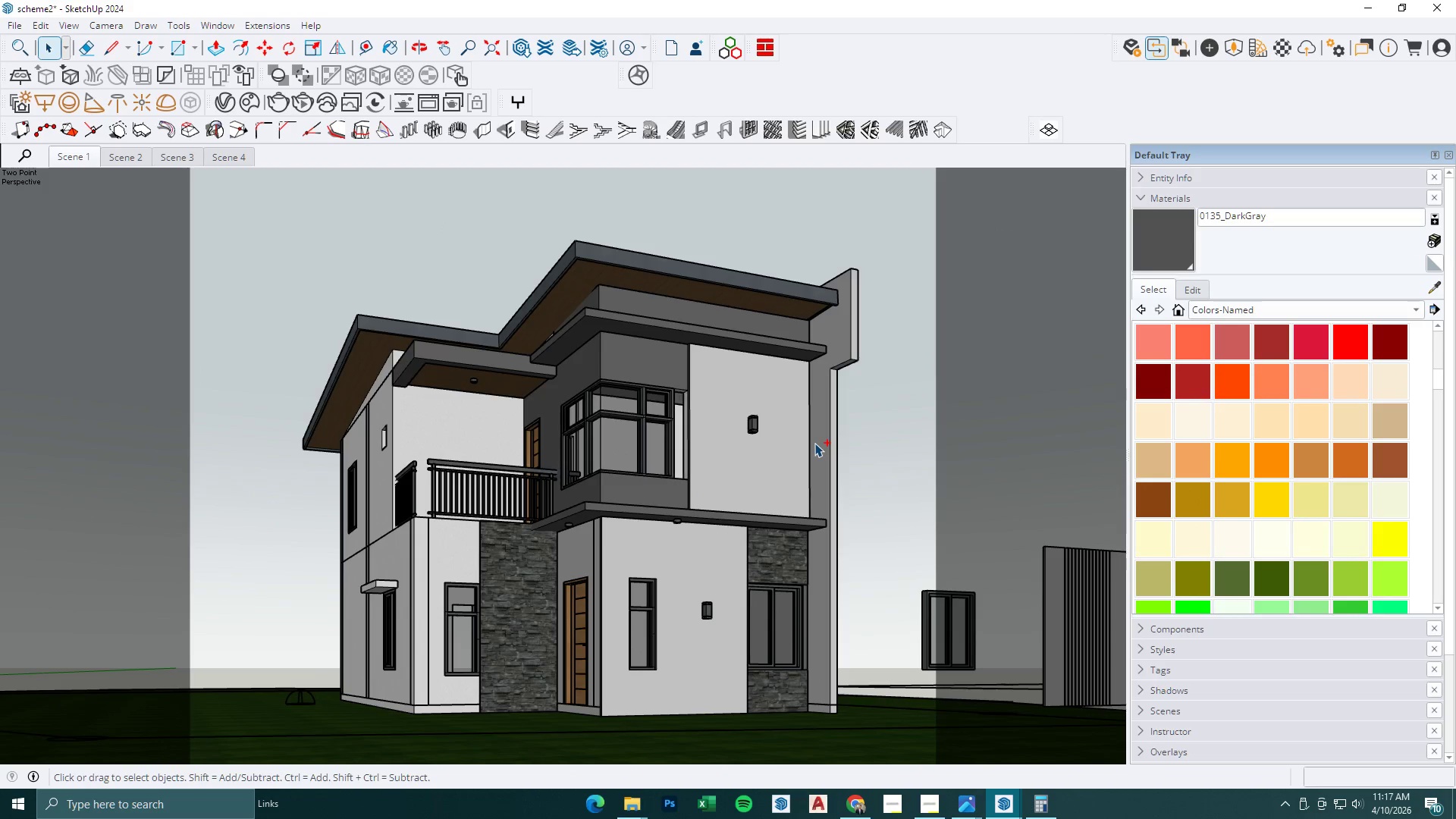 
key(Control+Z)
 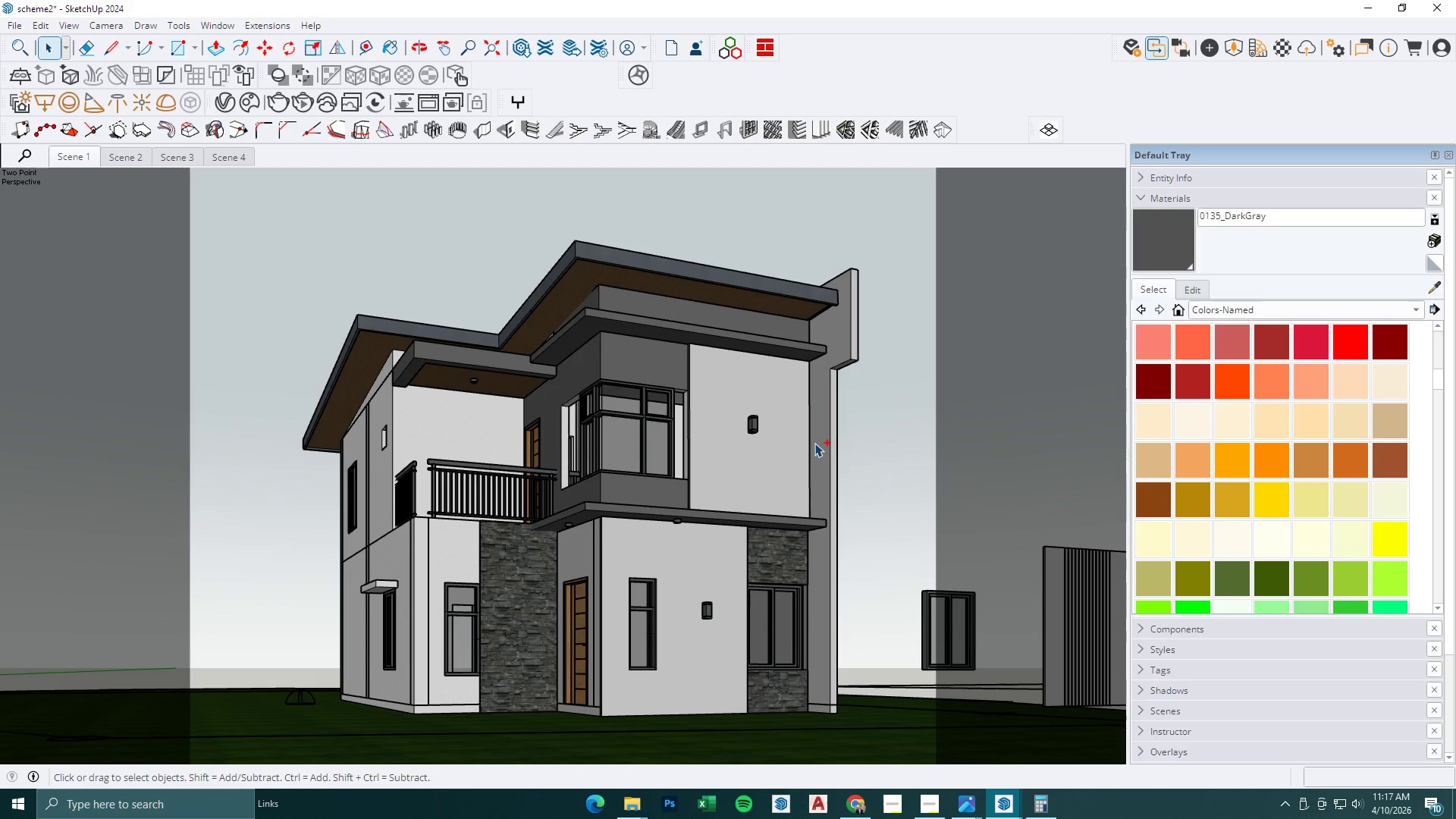 
key(Control+Z)
 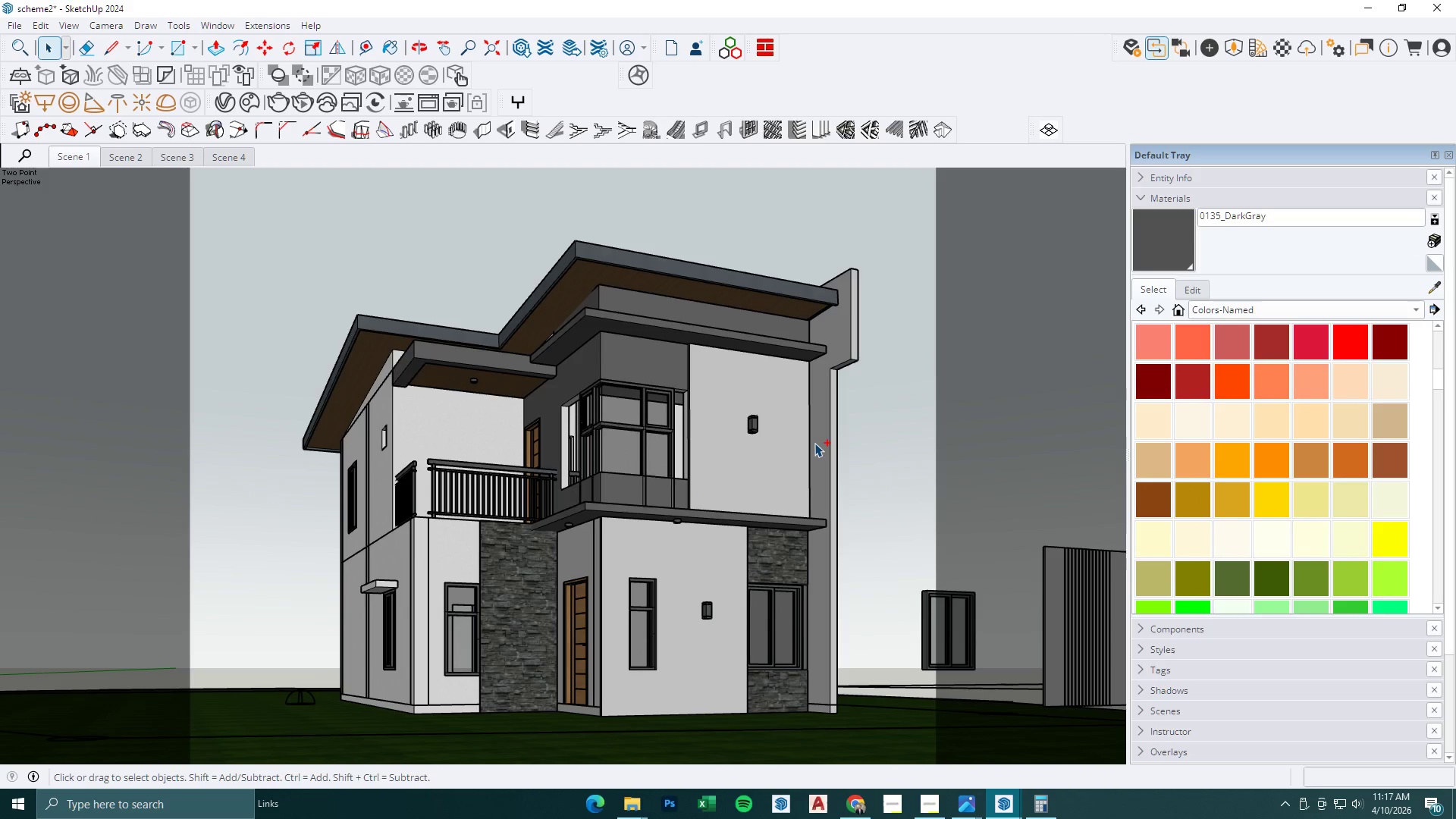 
key(Control+Z)
 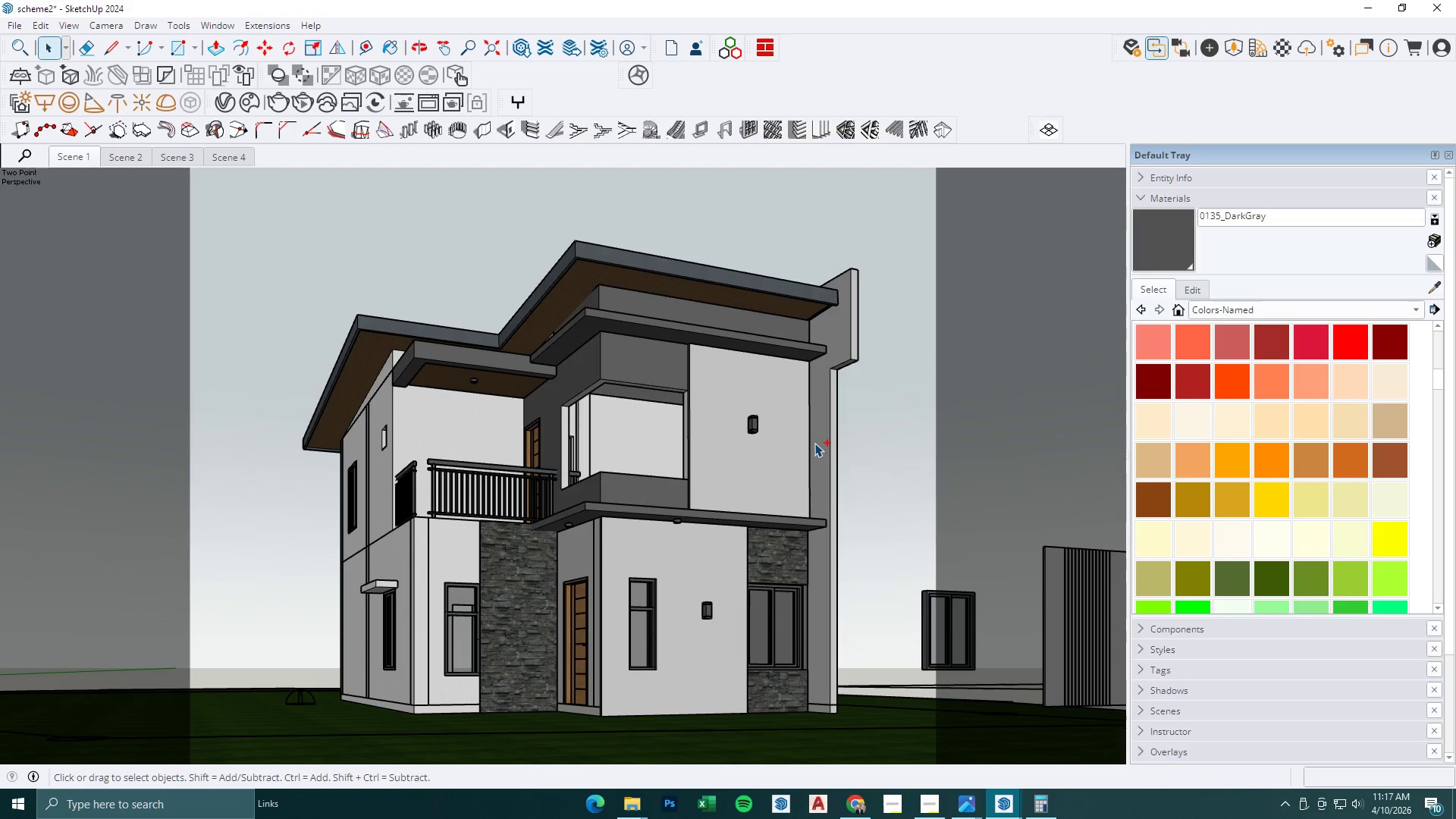 
key(Control+Z)
 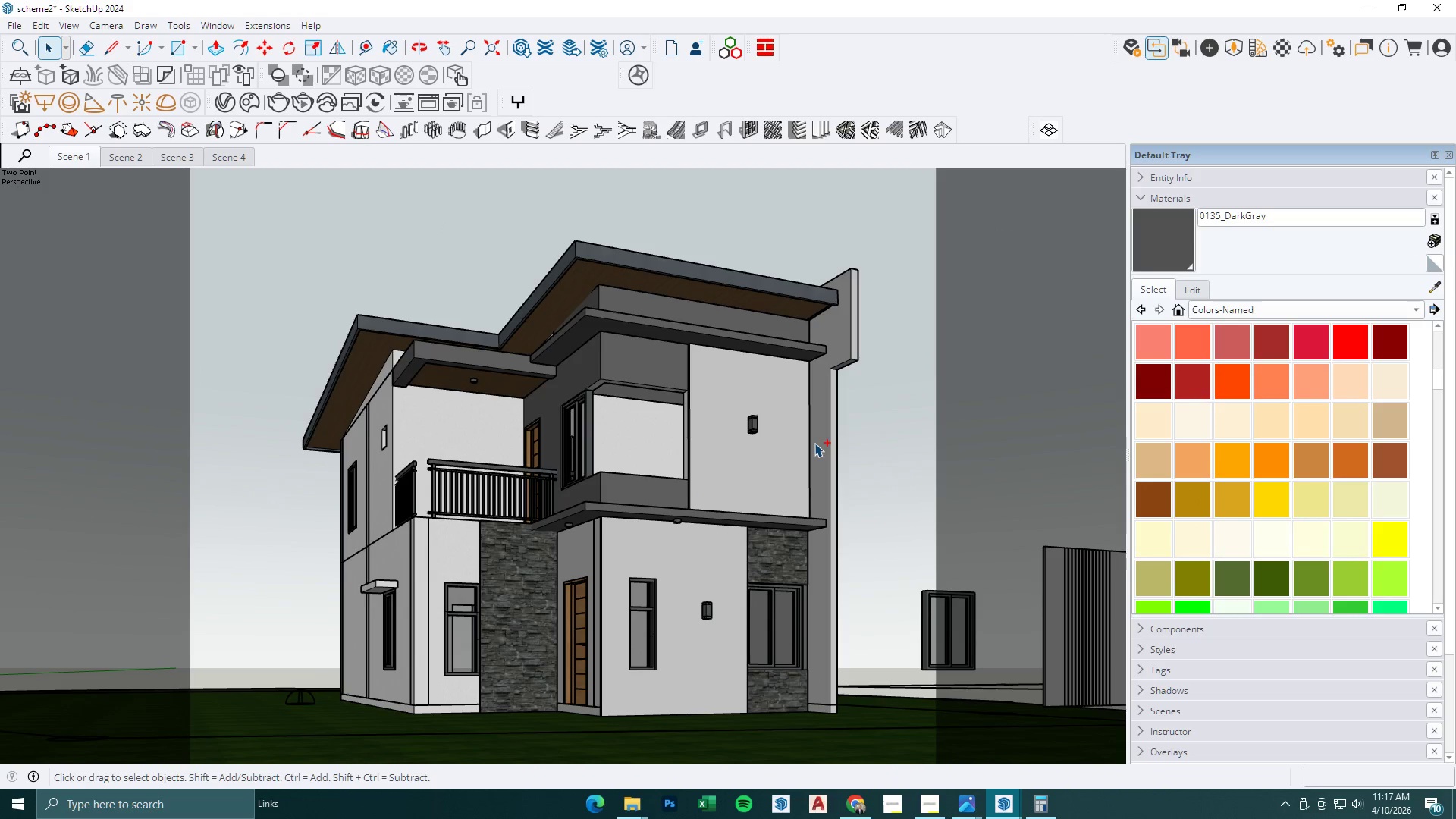 
key(Control+Z)
 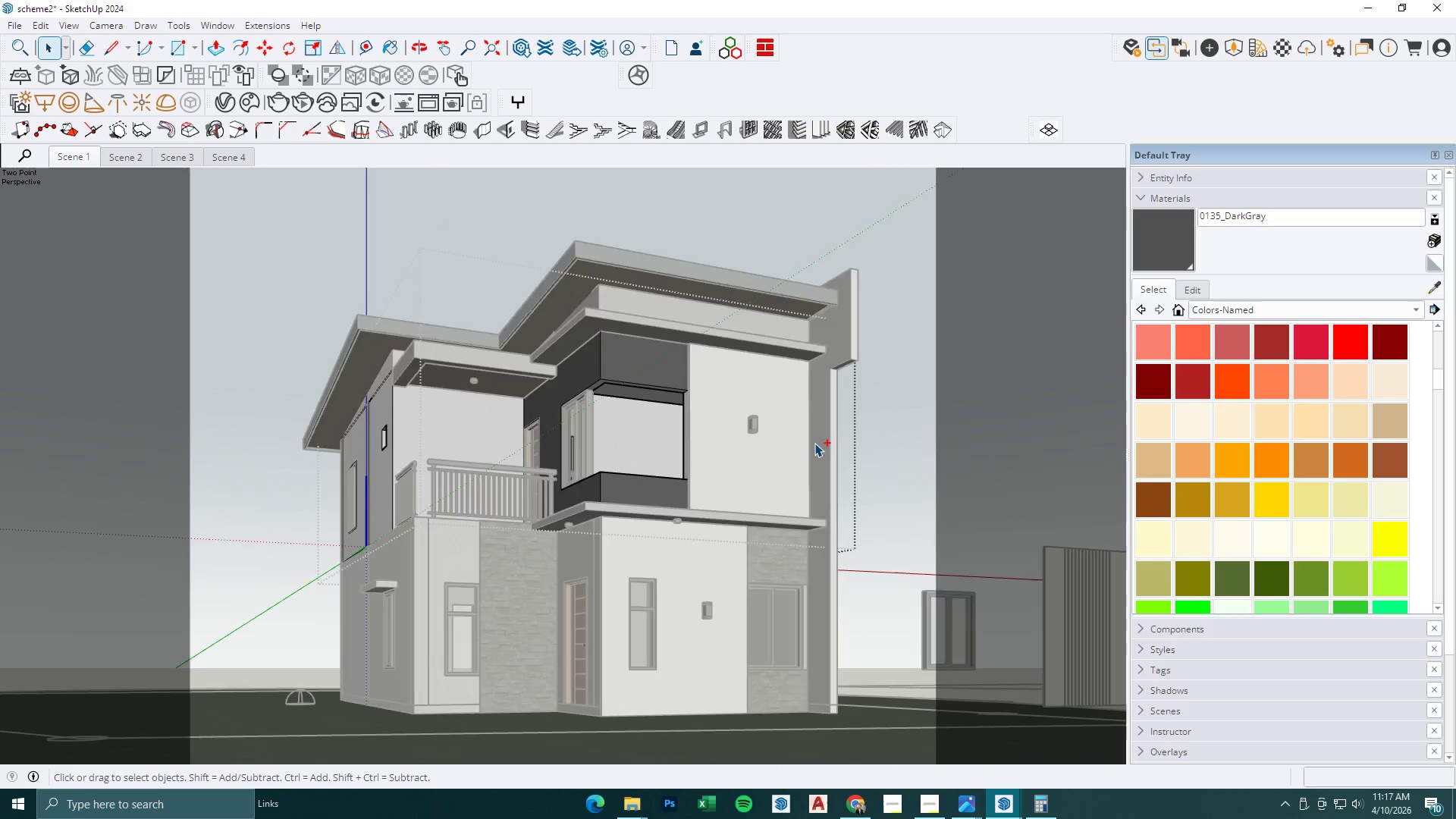 
key(Control+Z)
 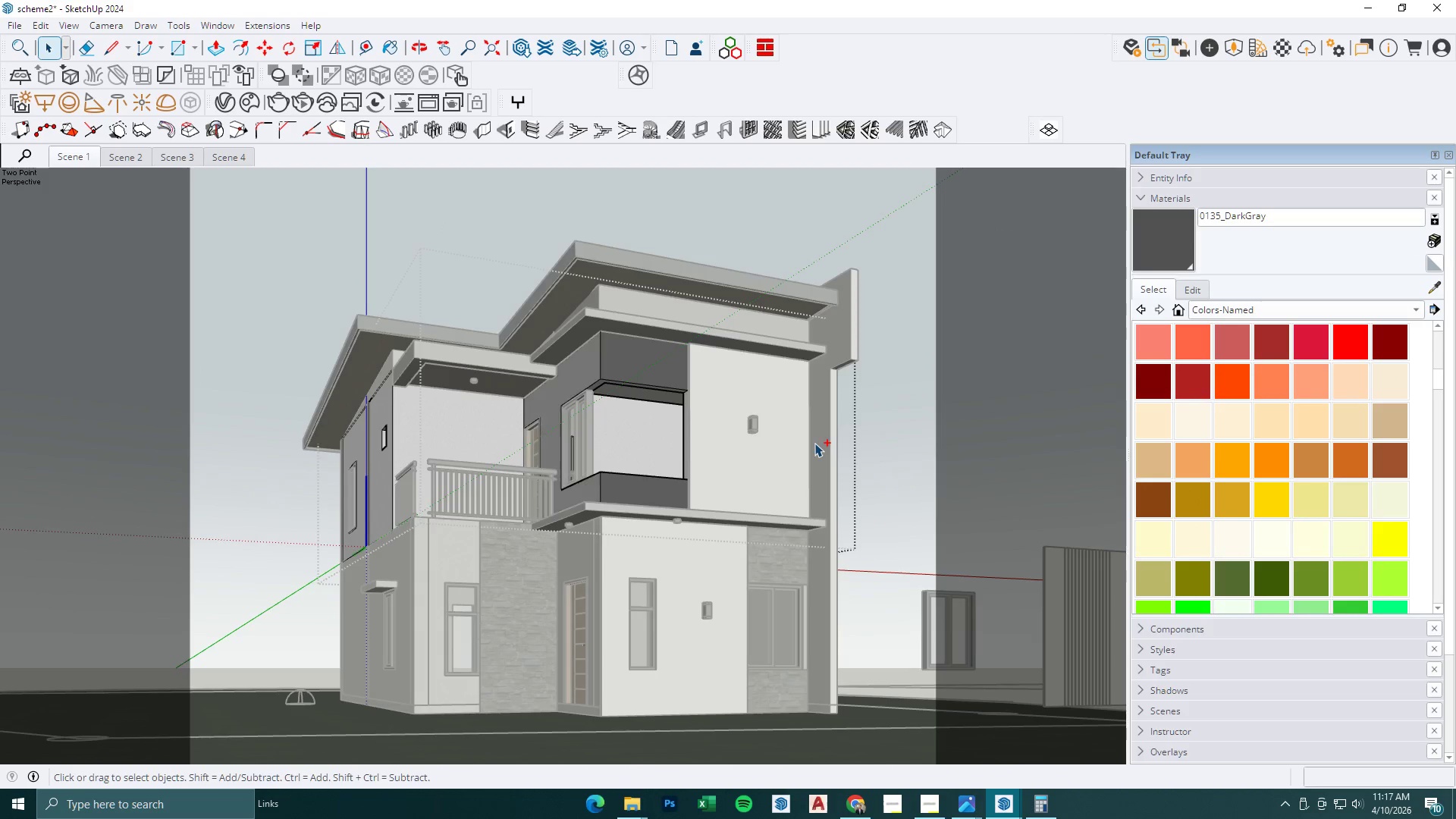 
key(Control+Z)
 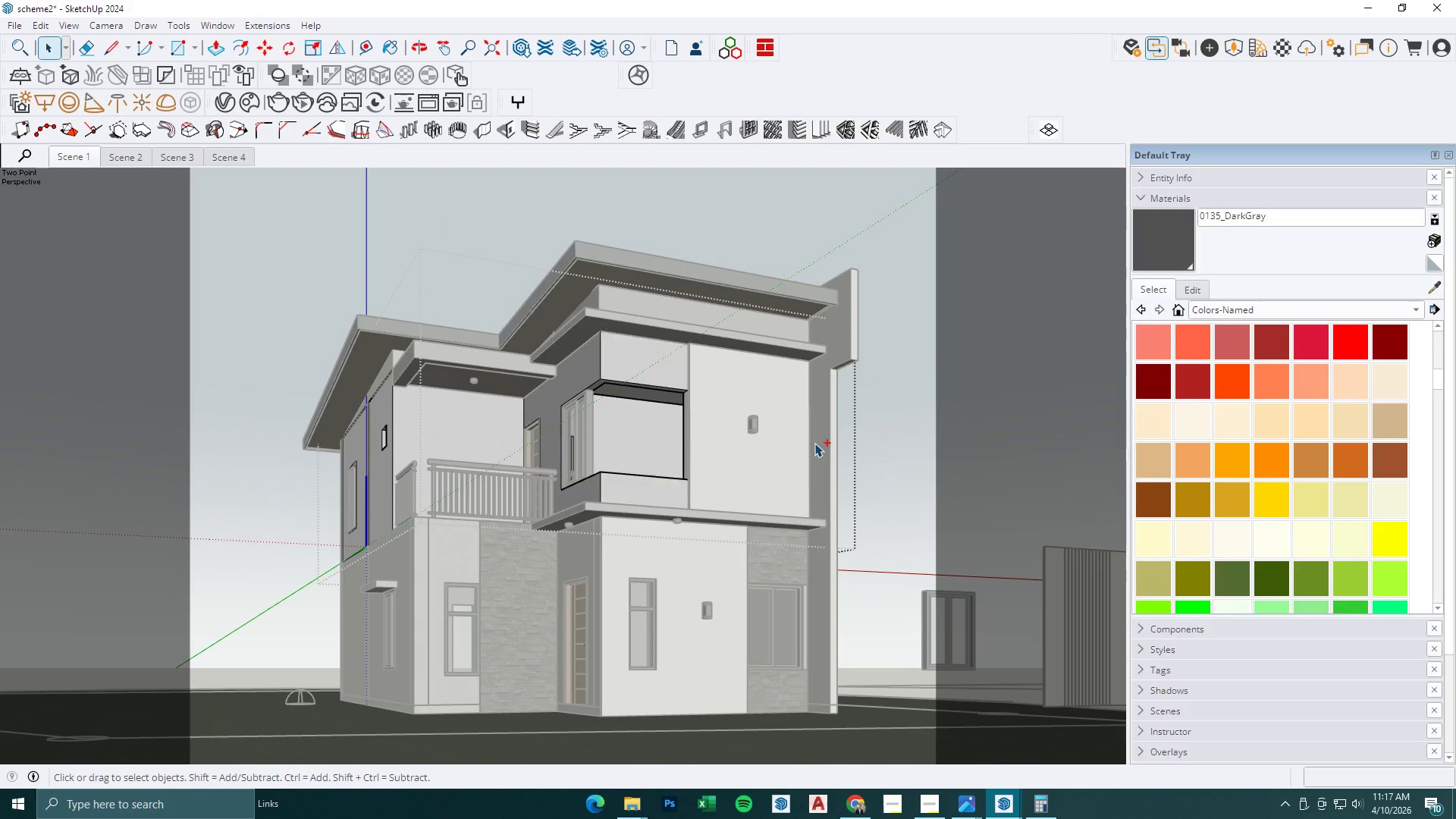 
key(Control+Z)
 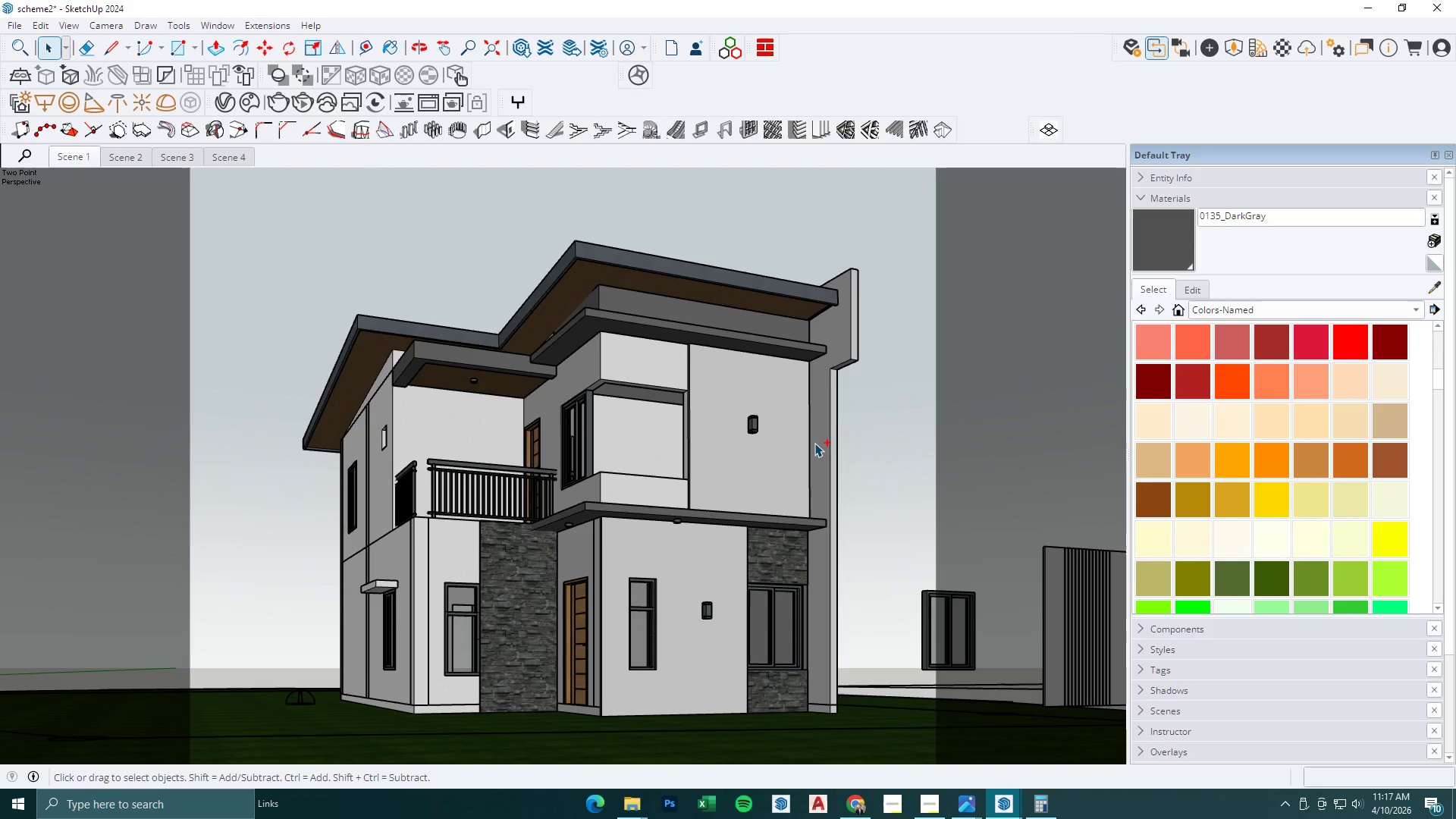 
key(Control+Z)
 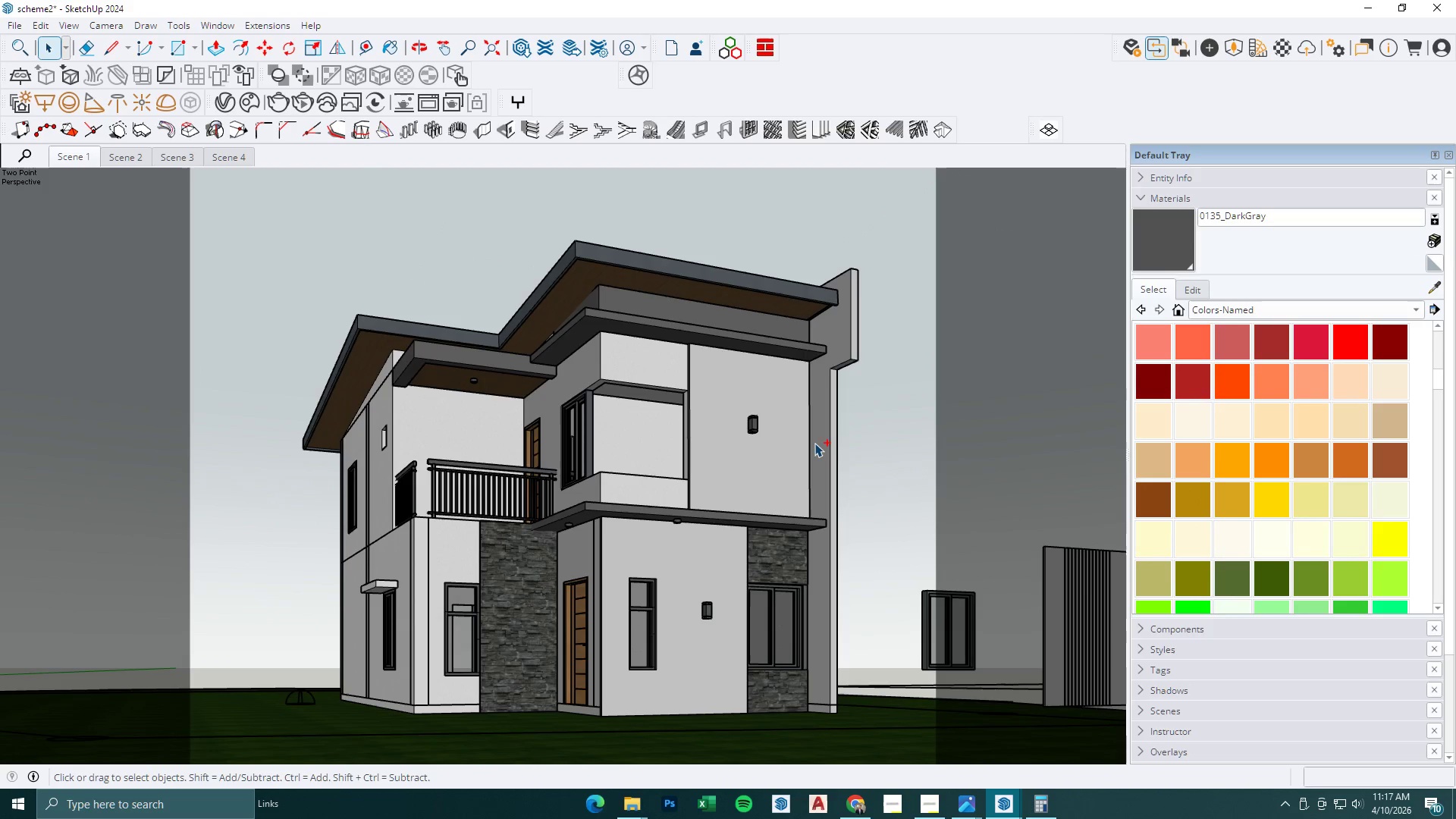 
key(Control+Z)
 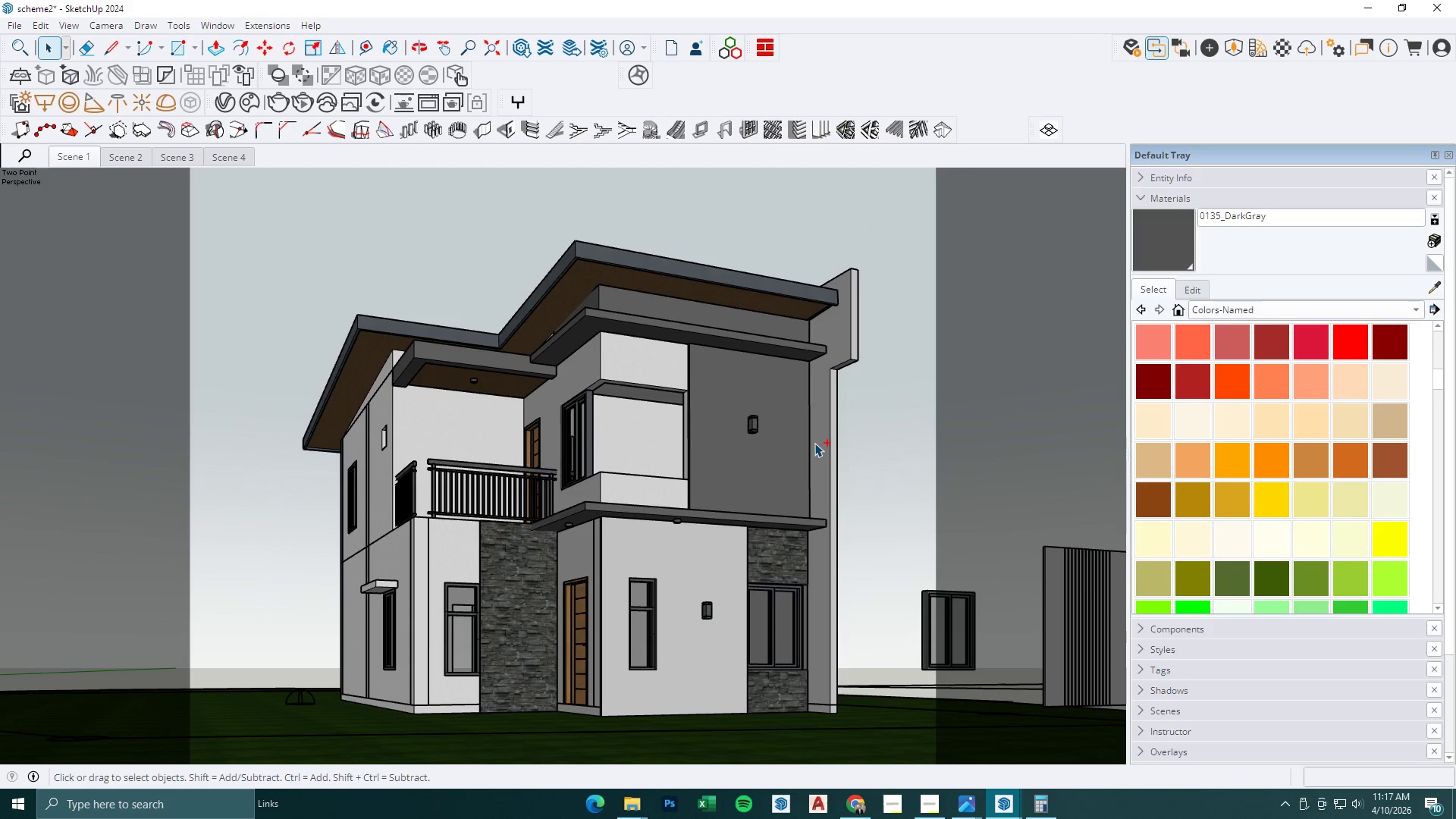 
key(Control+Z)
 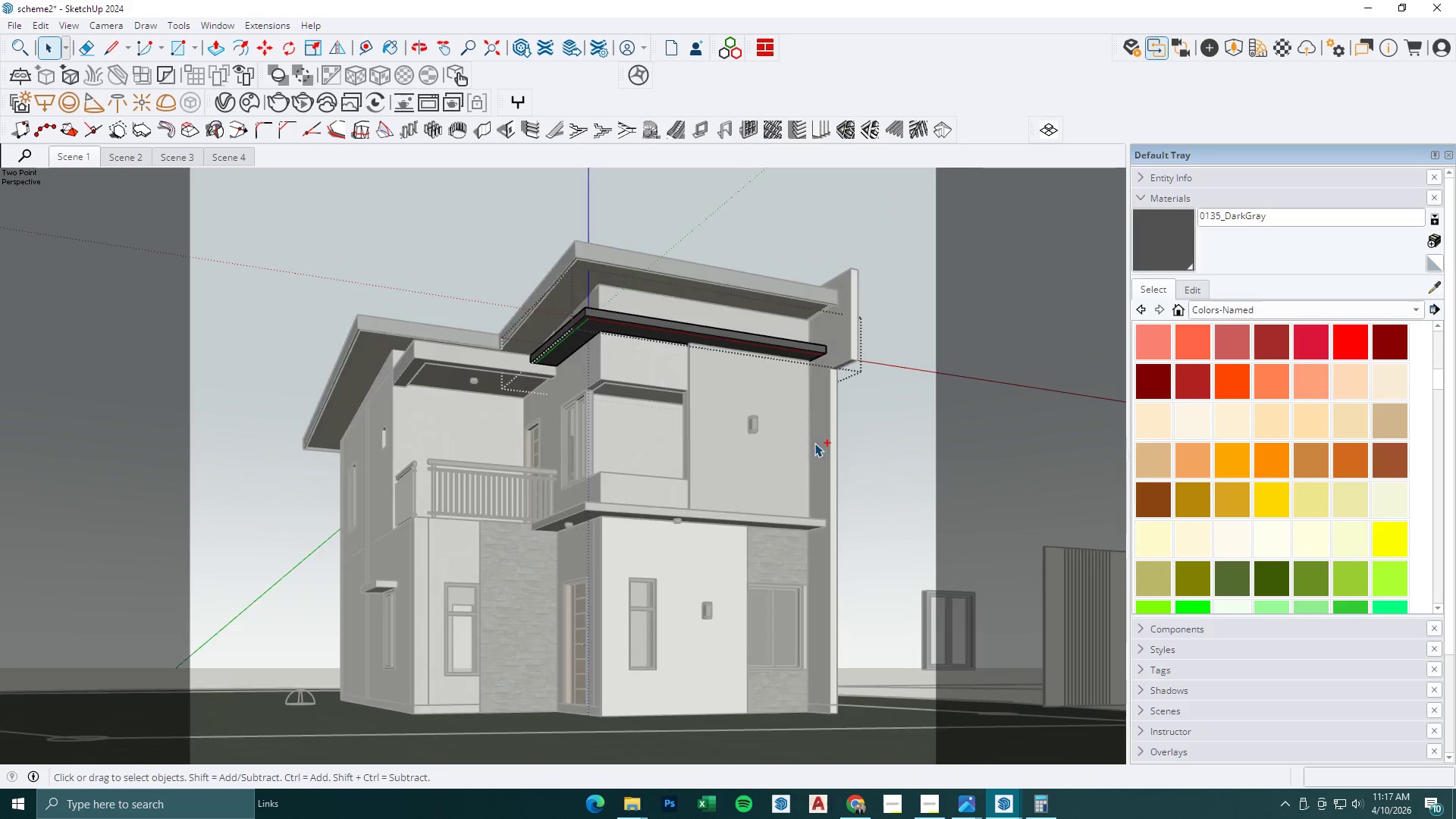 
key(Control+Z)
 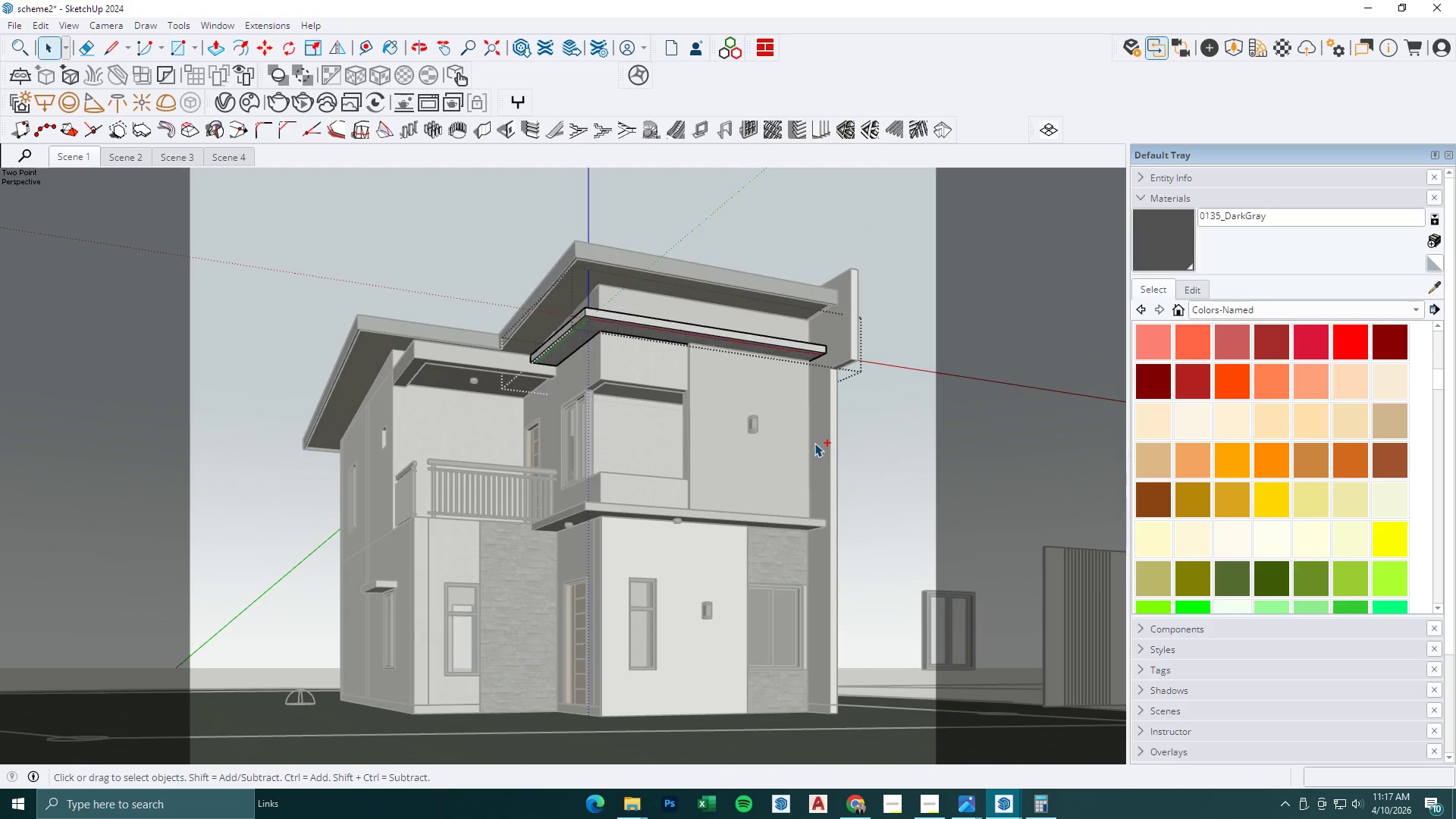 
key(Control+Z)
 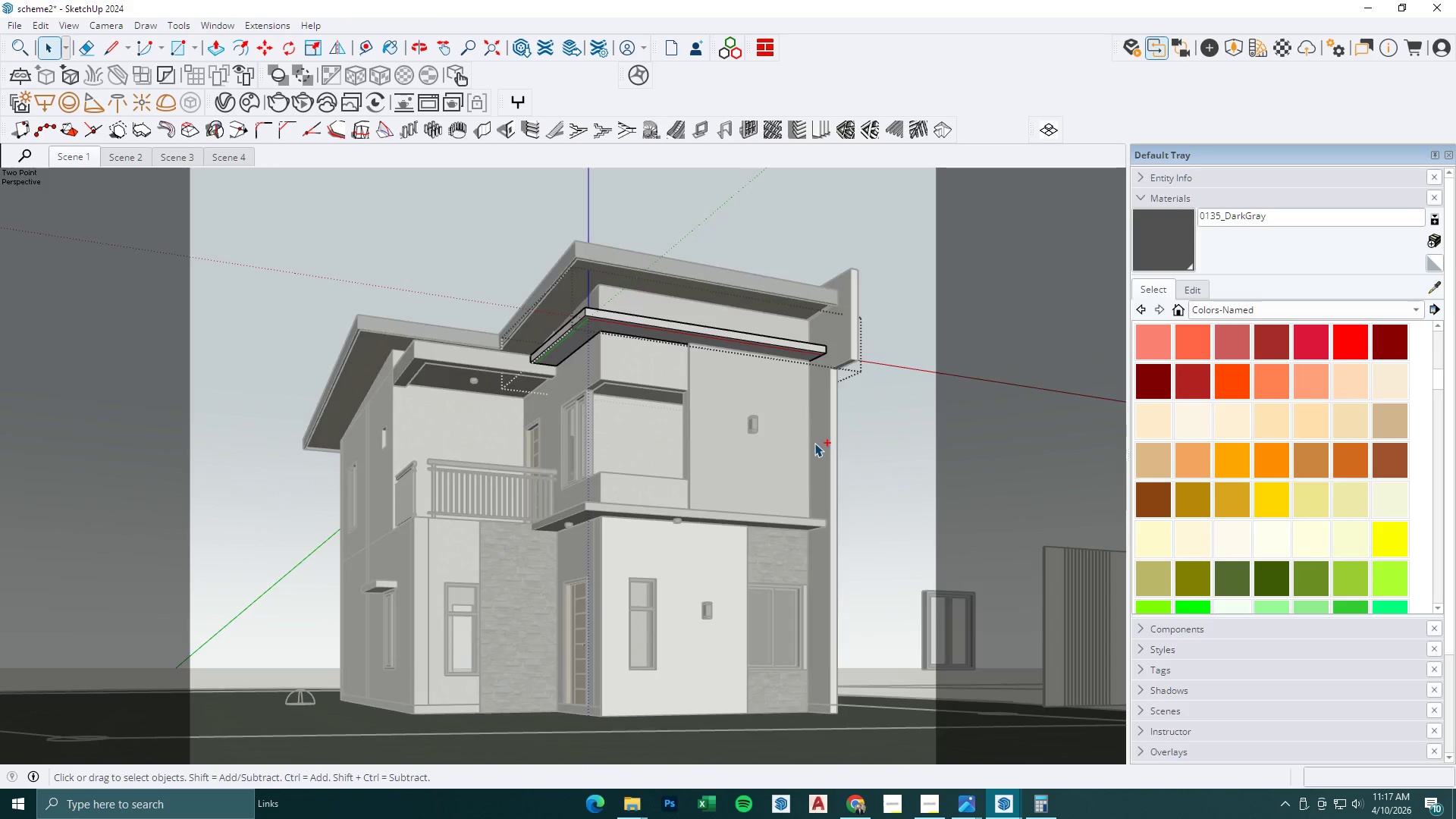 
key(Control+Z)
 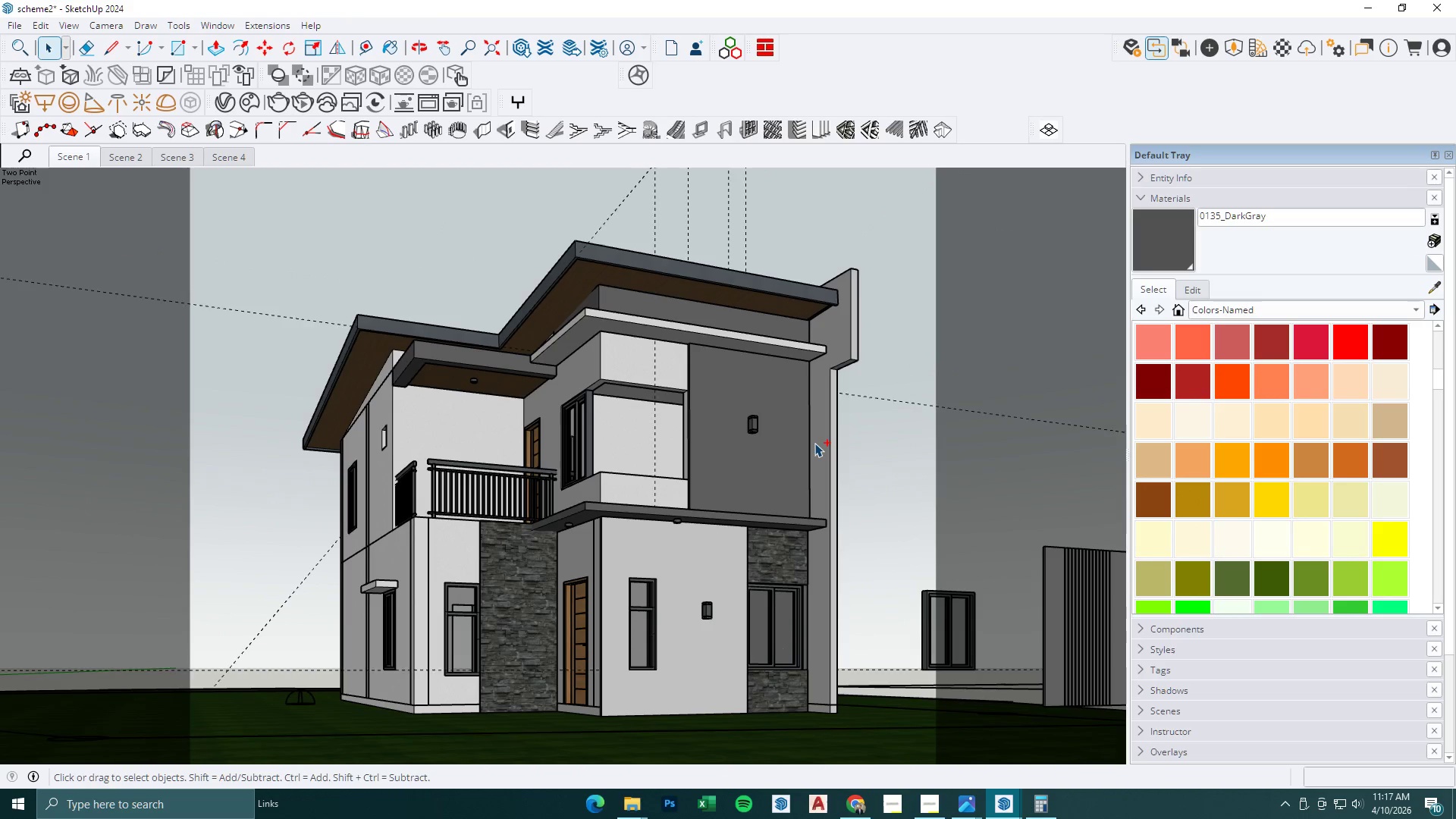 
key(Control+Z)
 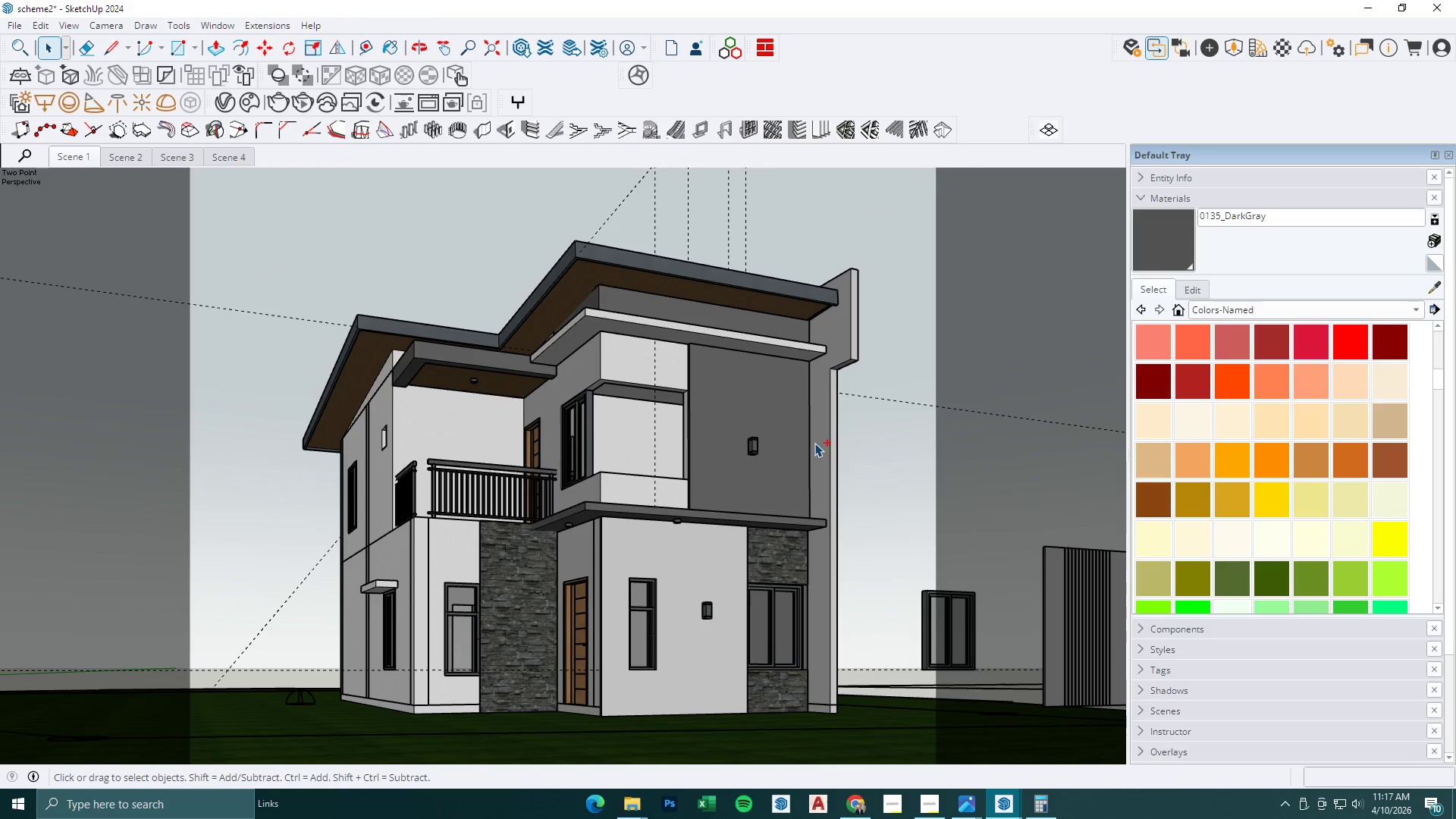 
key(Control+Z)
 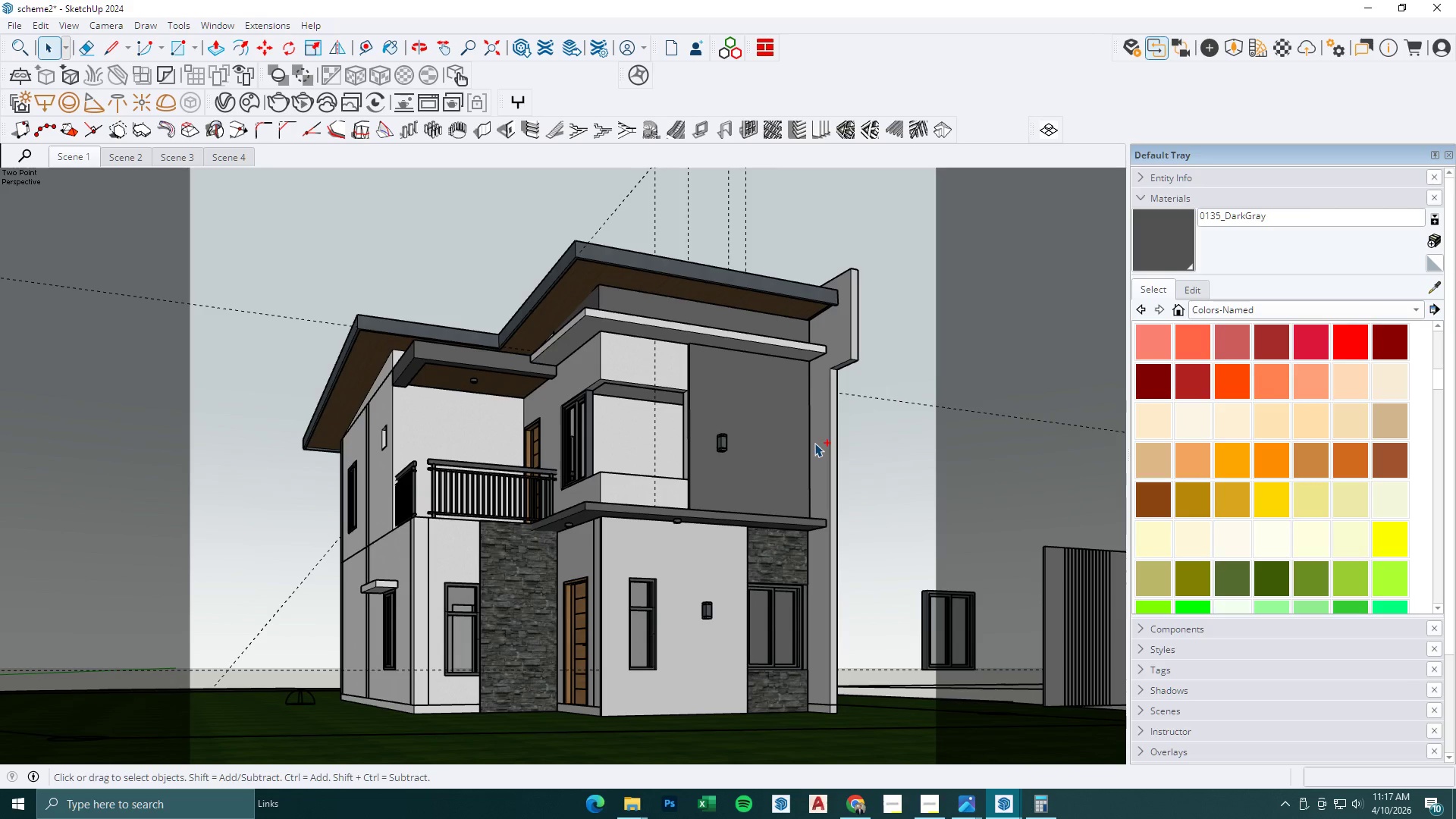 
key(Control+Z)
 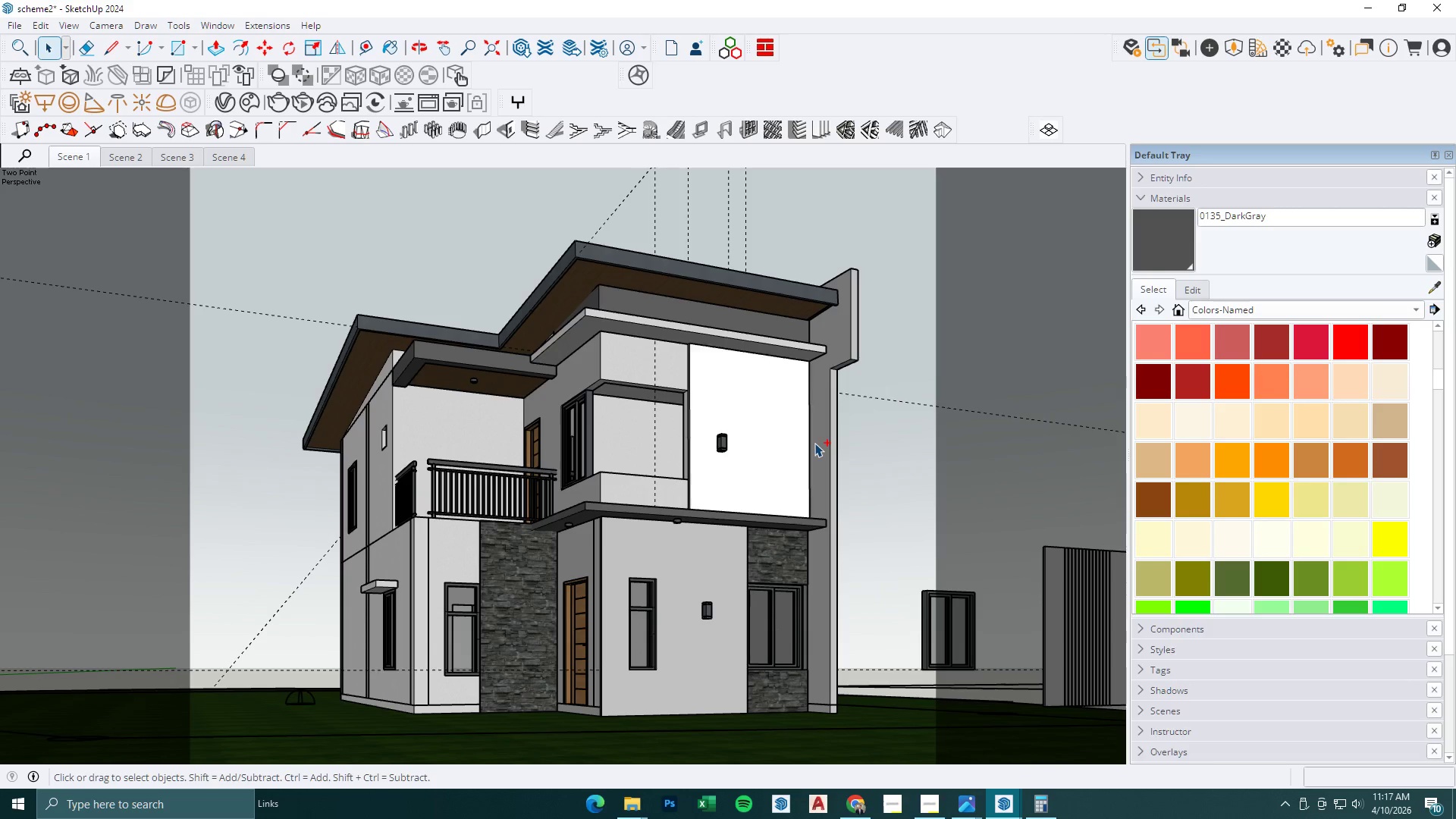 
key(Control+Z)
 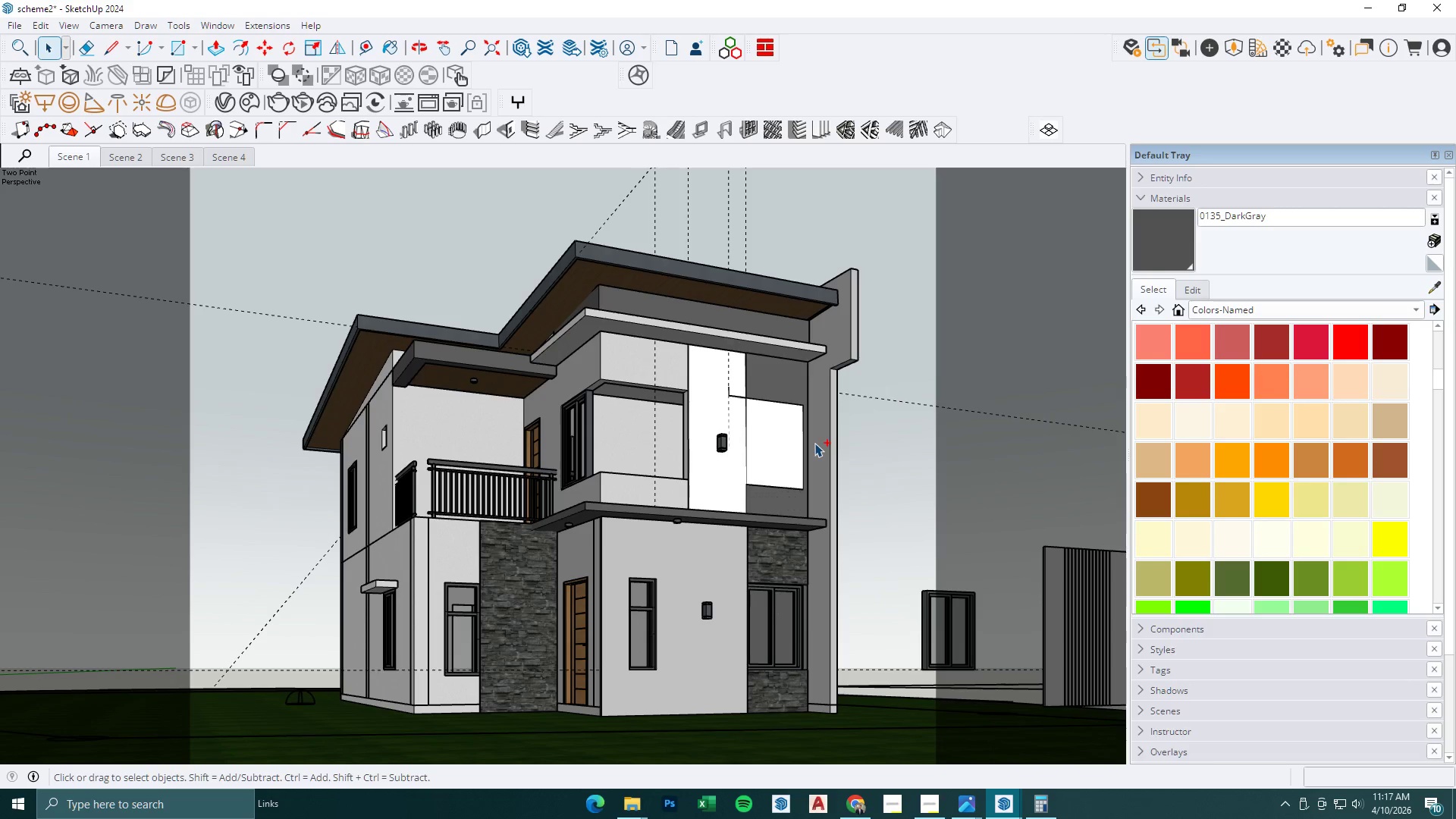 
key(Control+Z)
 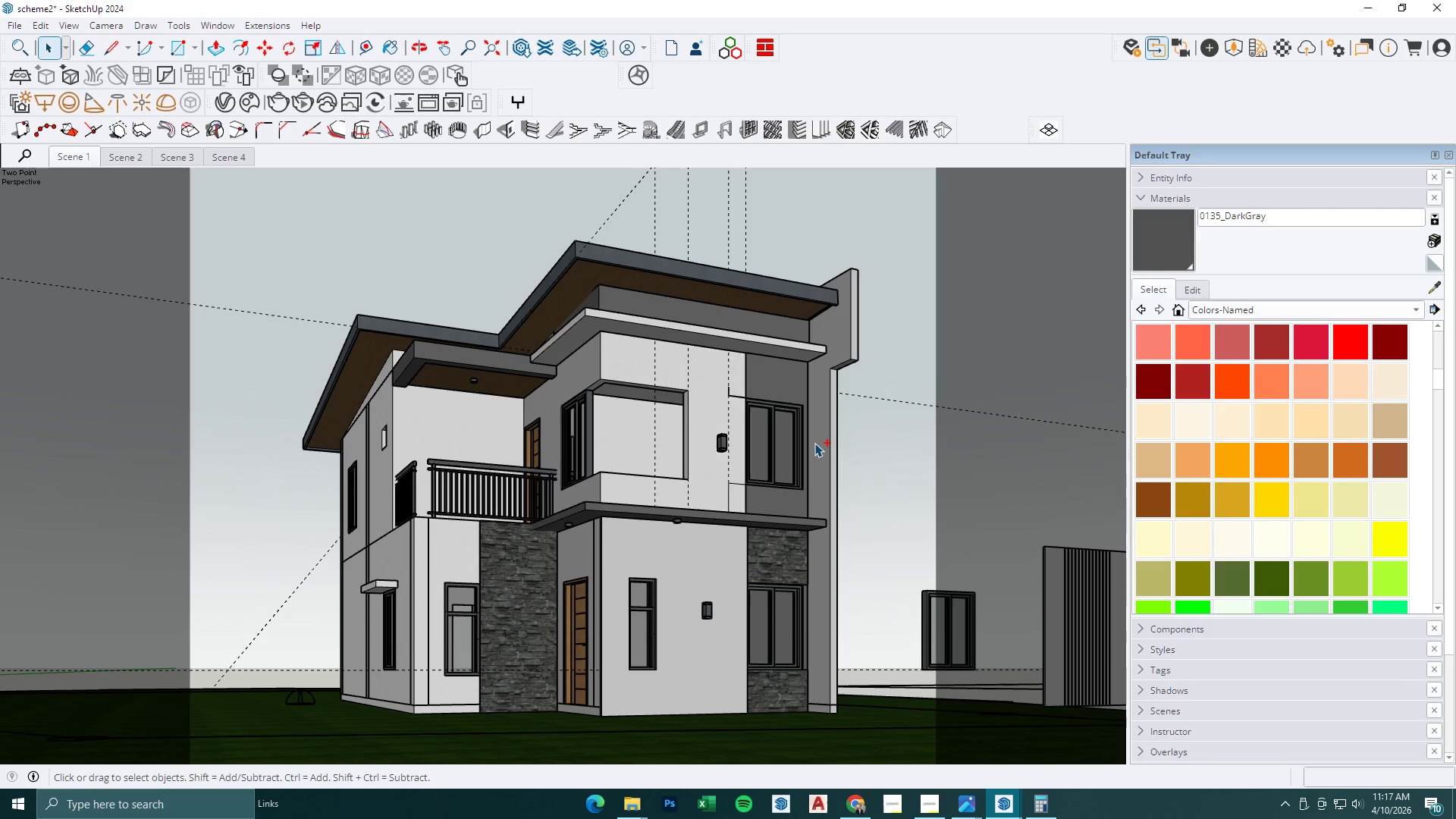 
key(Control+Z)
 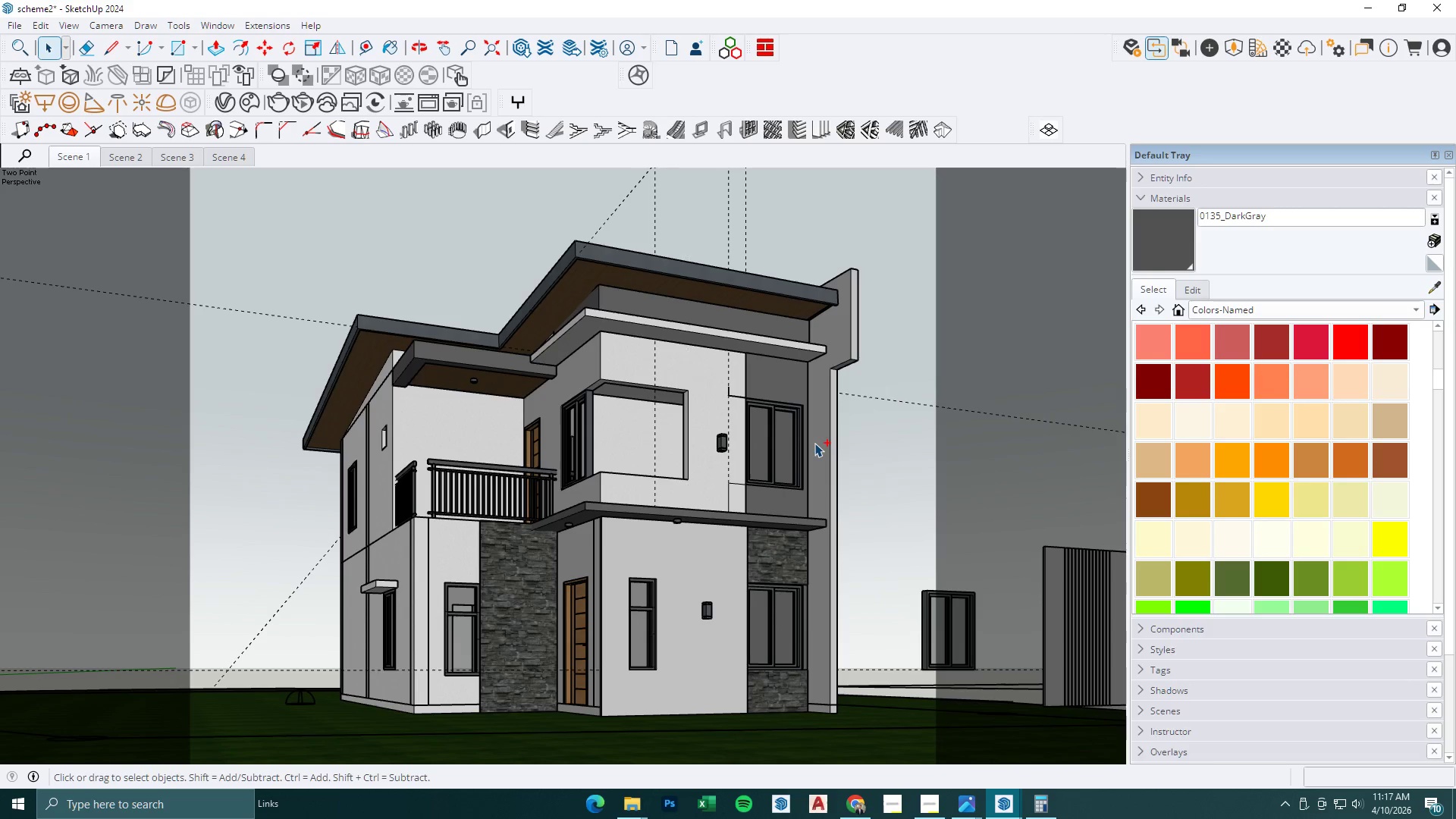 
key(Control+Z)
 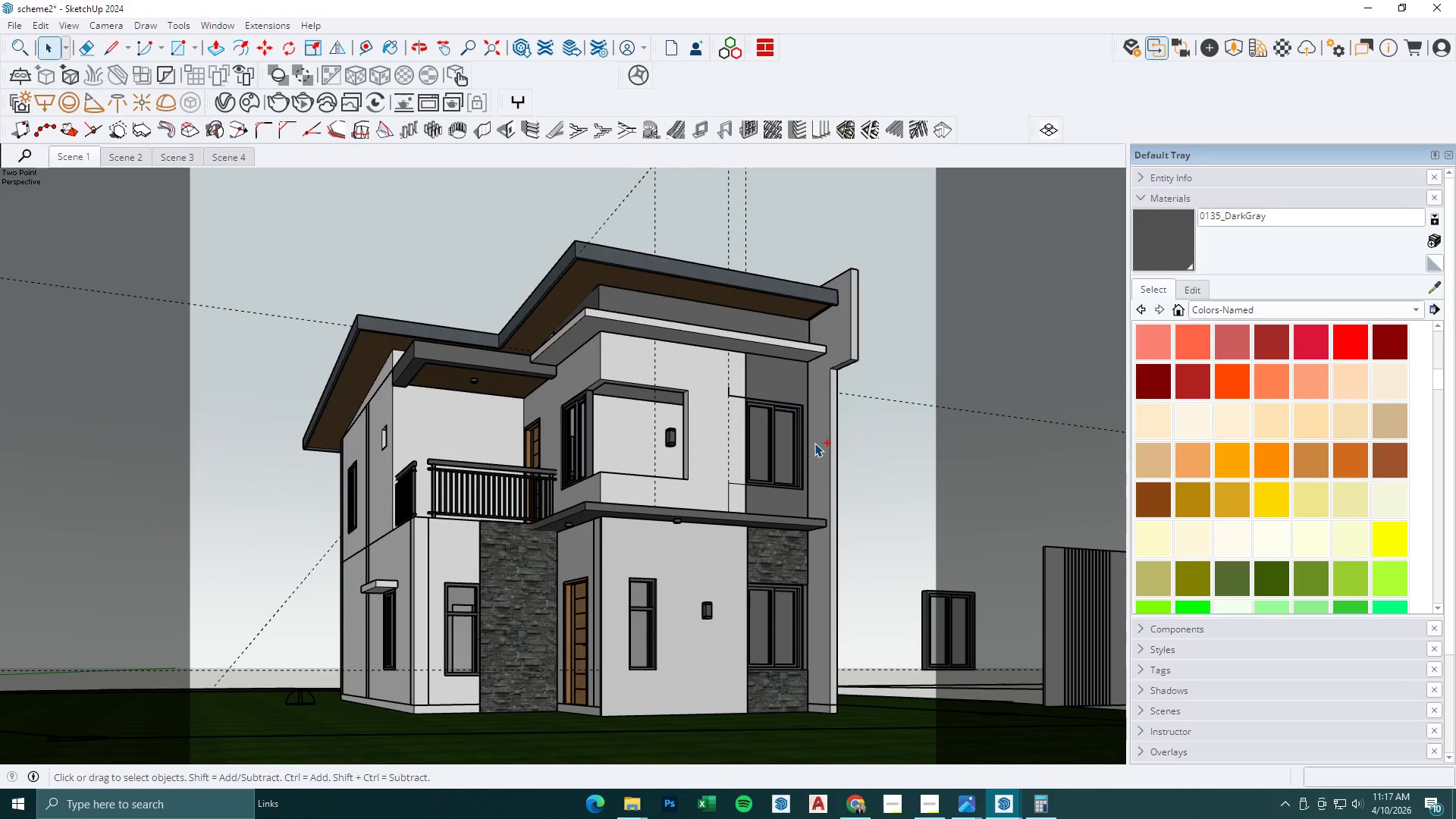 
key(Control+Z)
 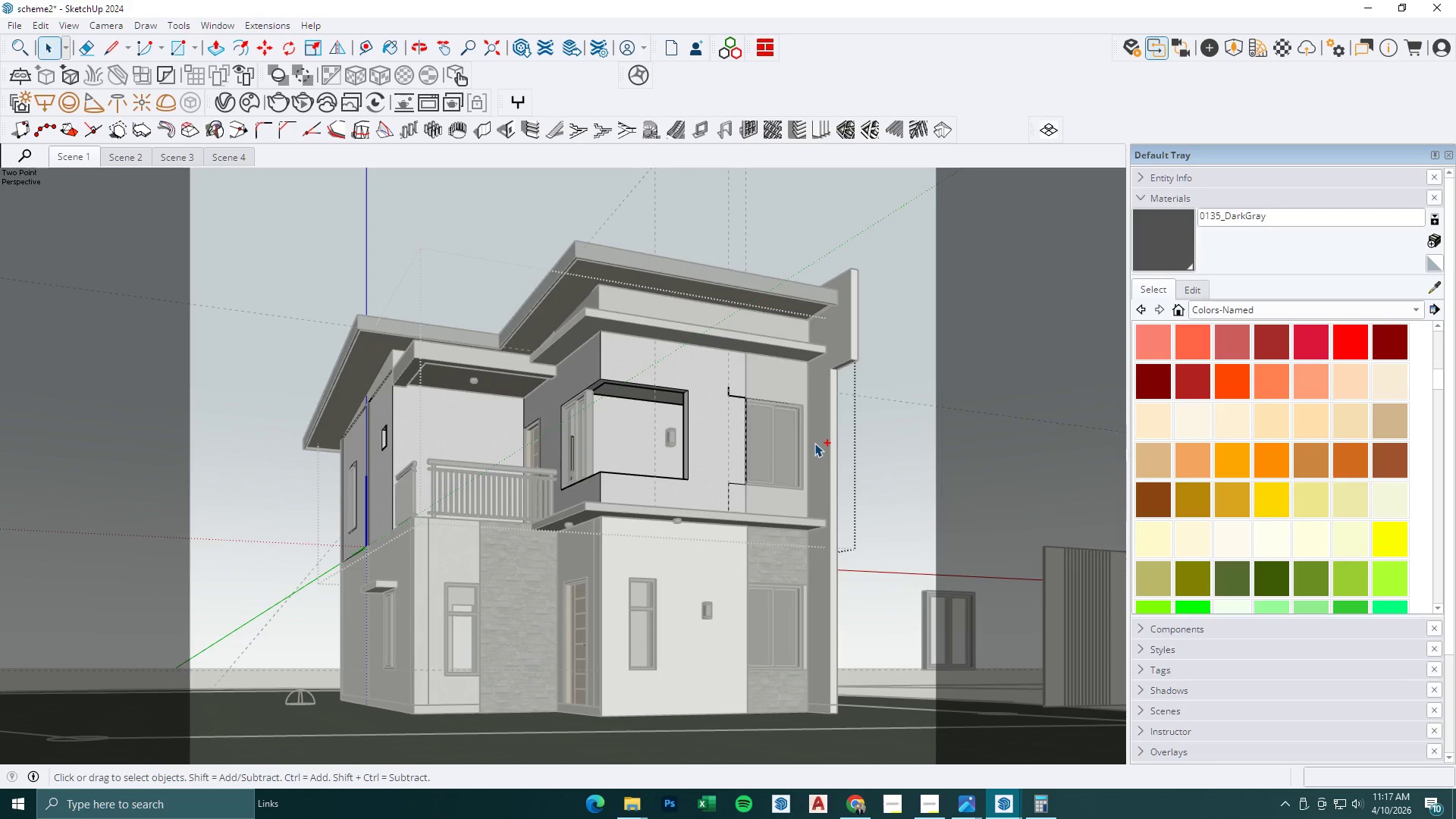 
key(Control+Z)
 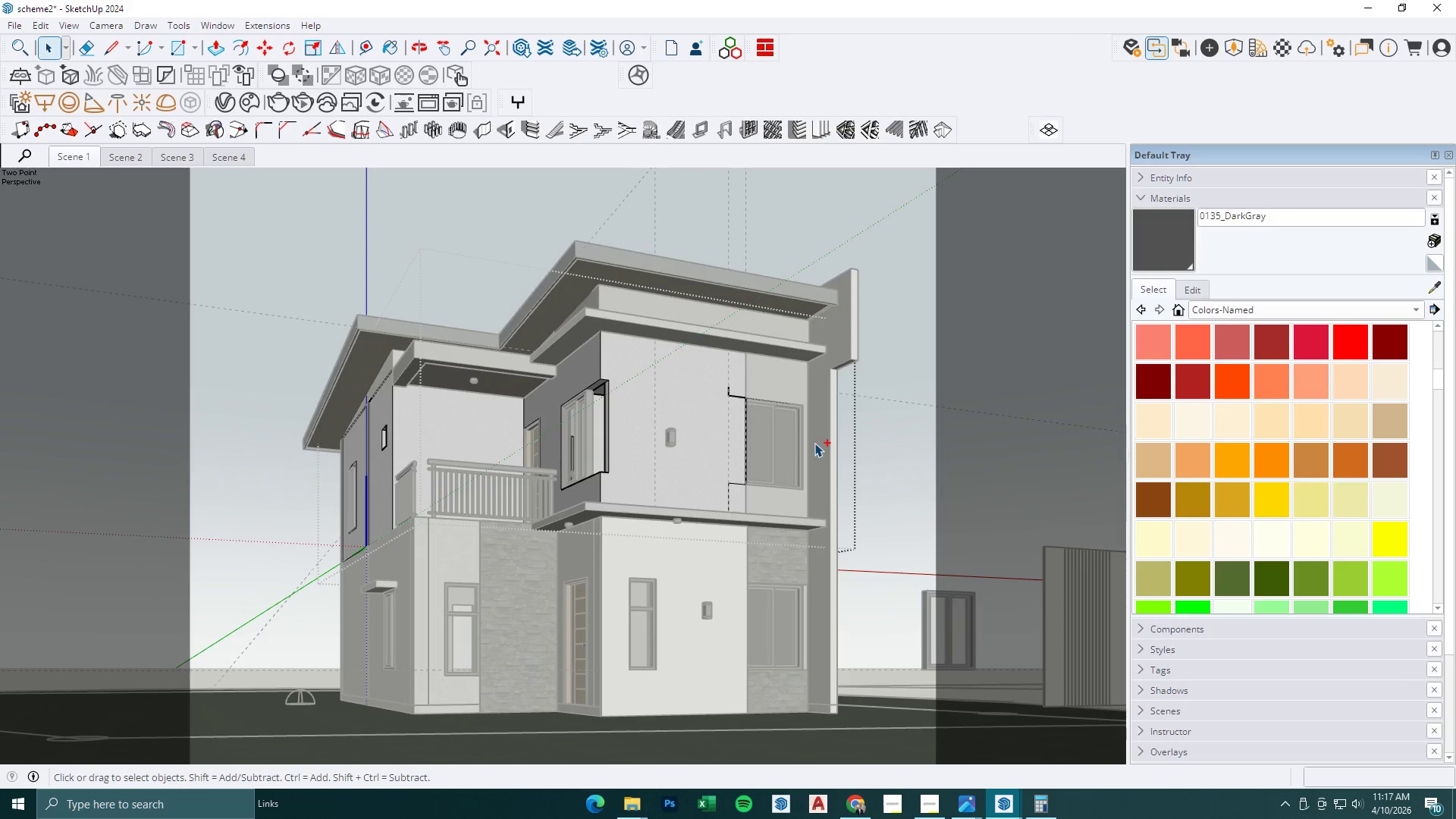 
key(Control+Z)
 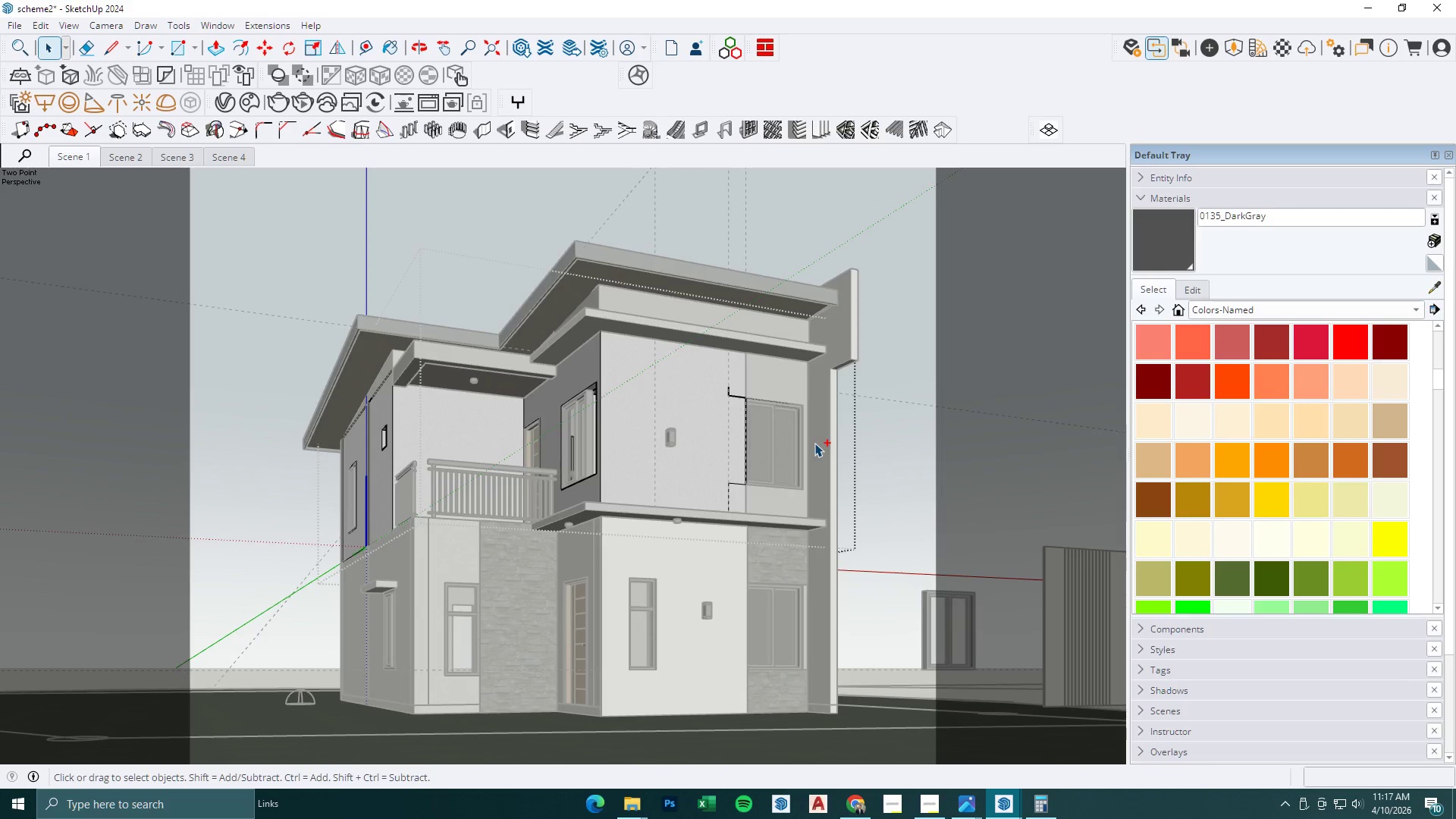 
key(Control+Z)
 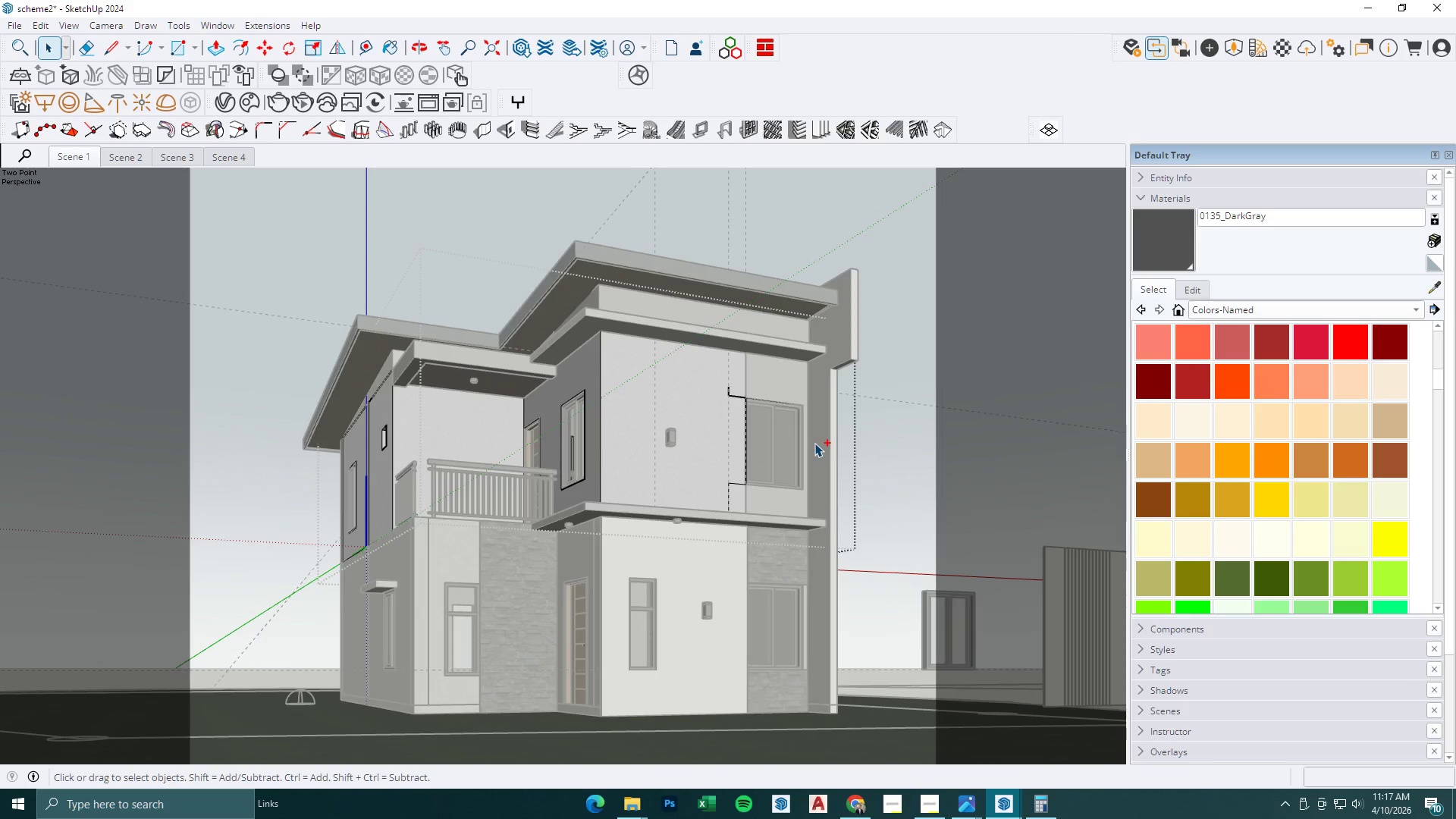 
key(Control+Z)
 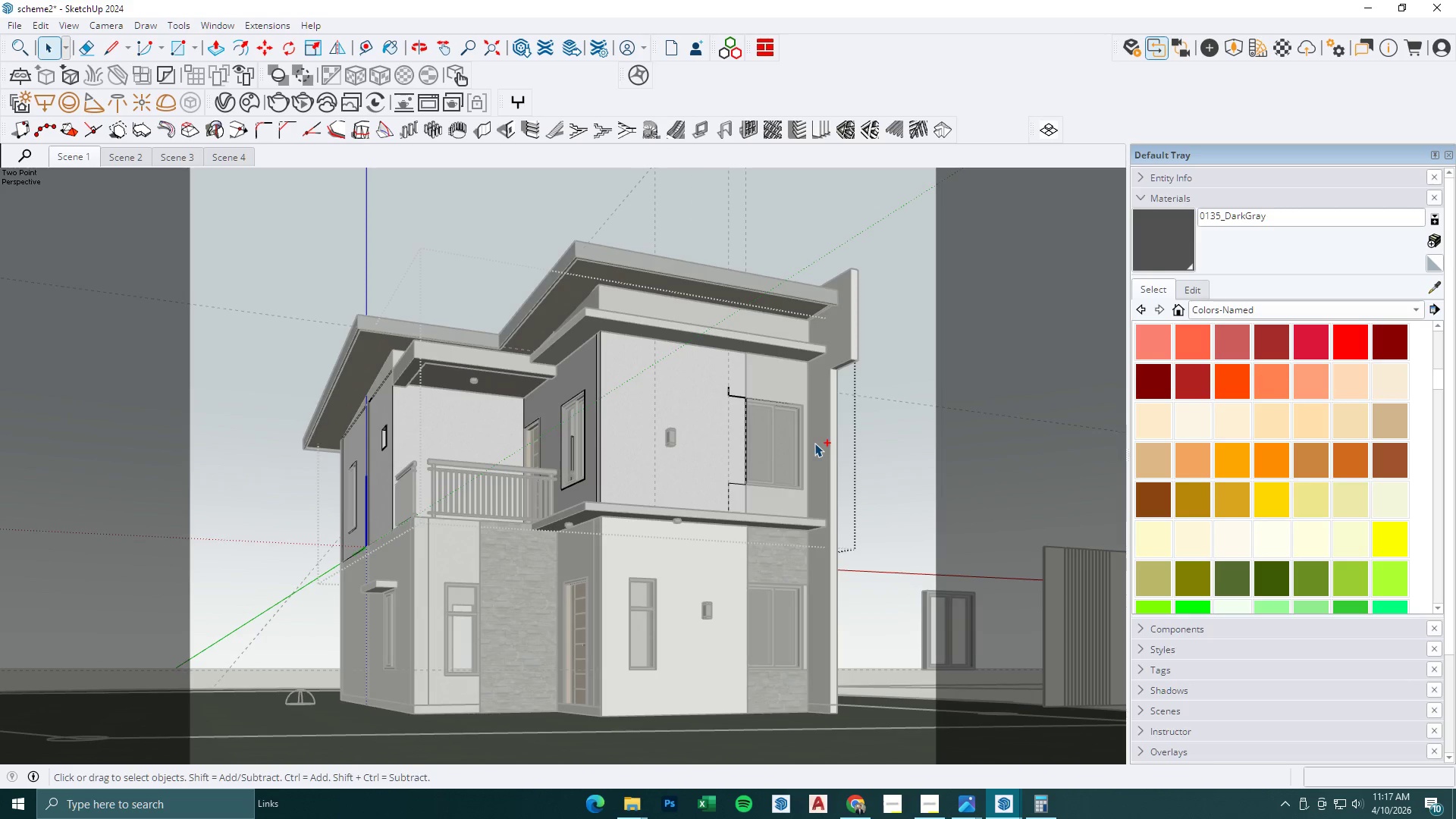 
key(Control+Z)
 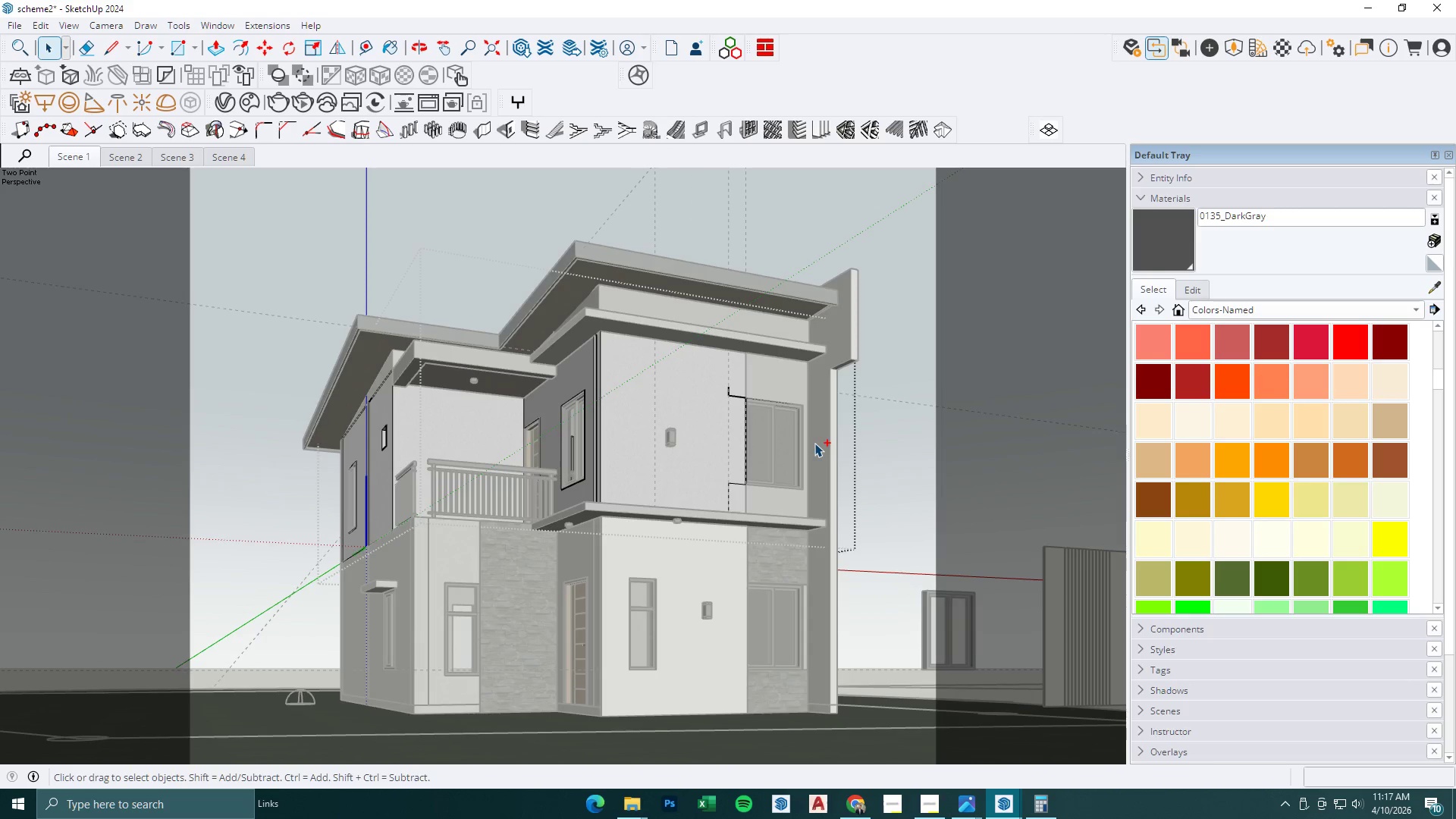 
key(Control+Z)
 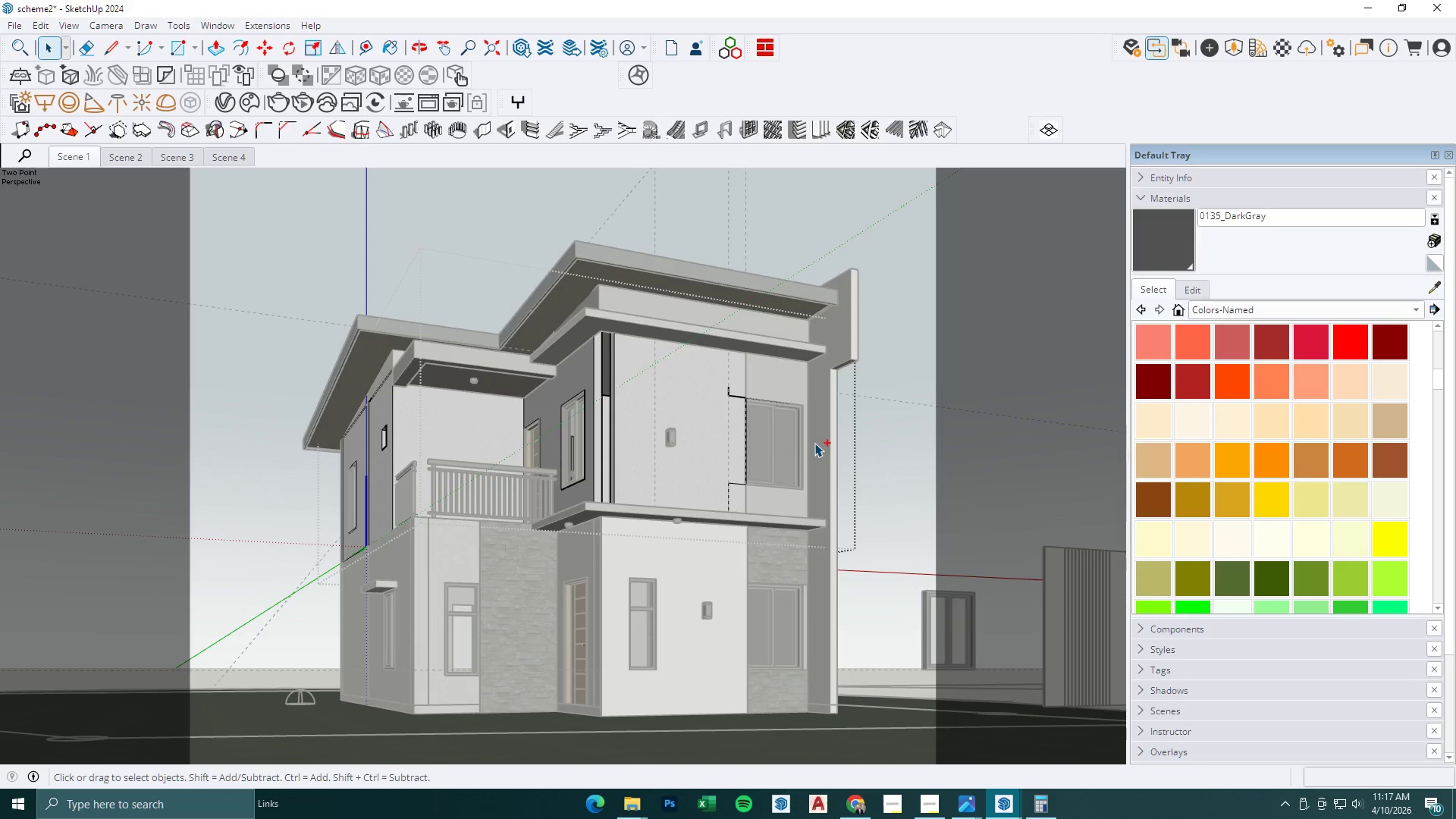 
key(Control+Z)
 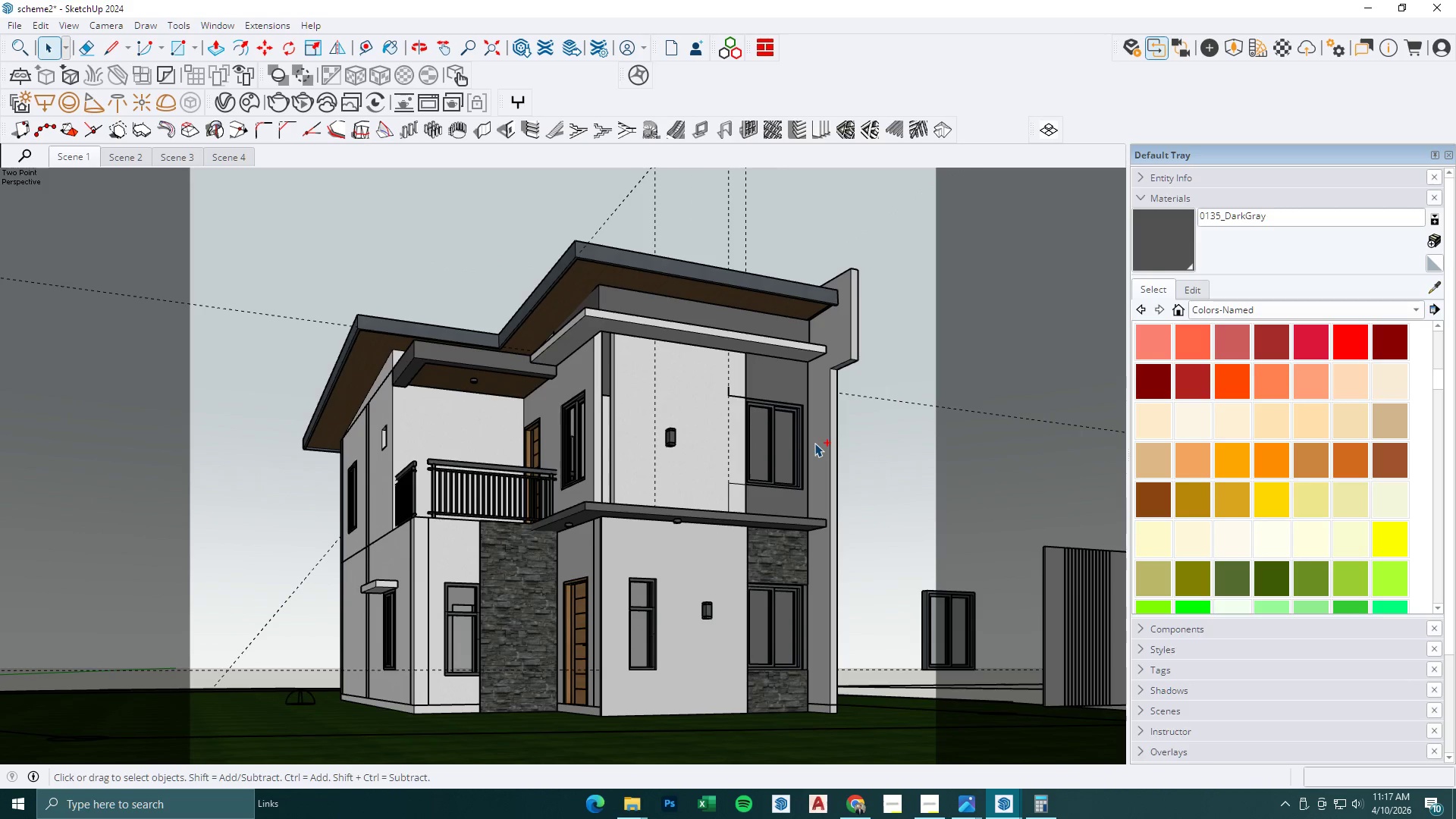 
key(Control+Z)
 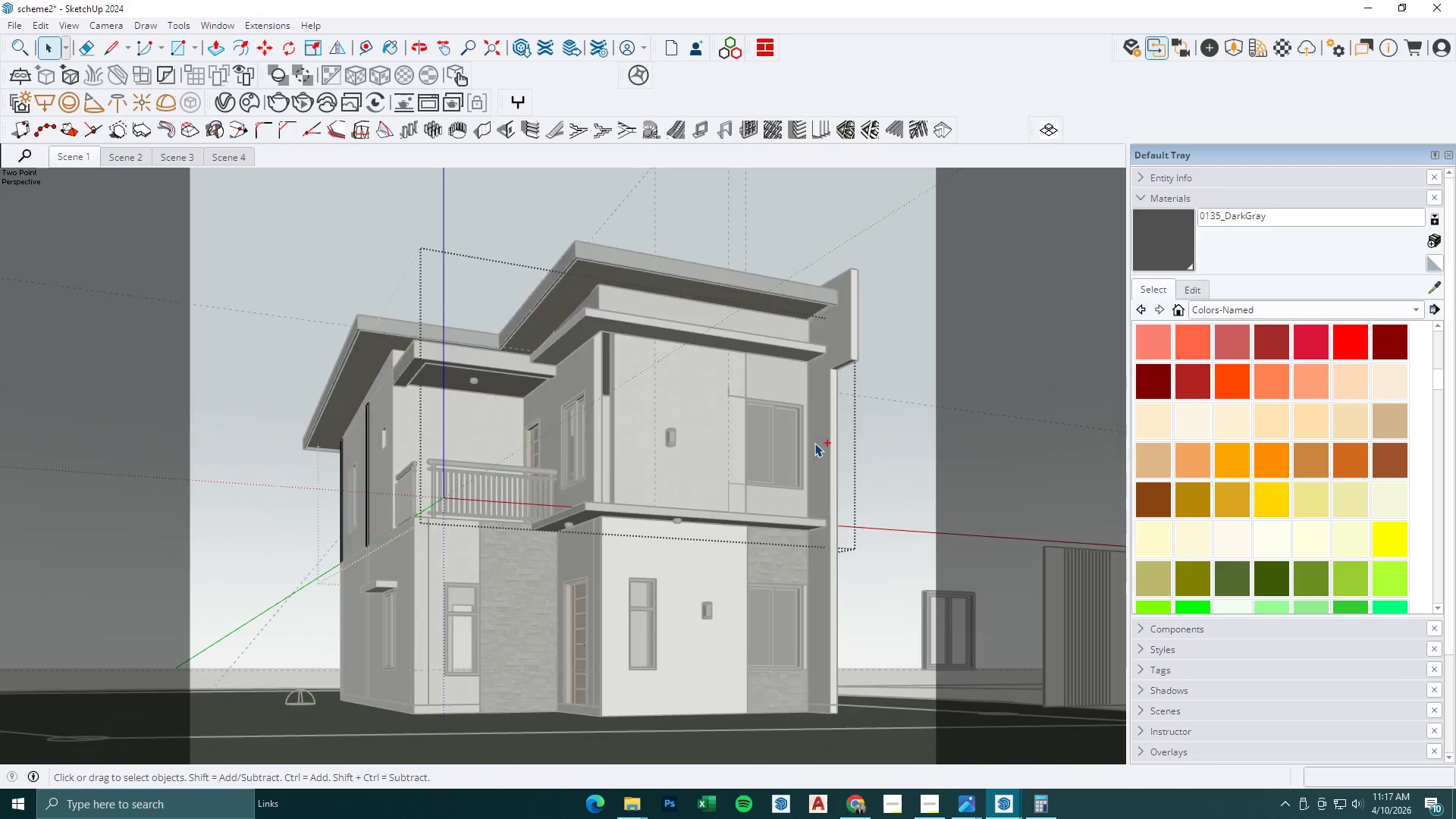 
key(Control+Z)
 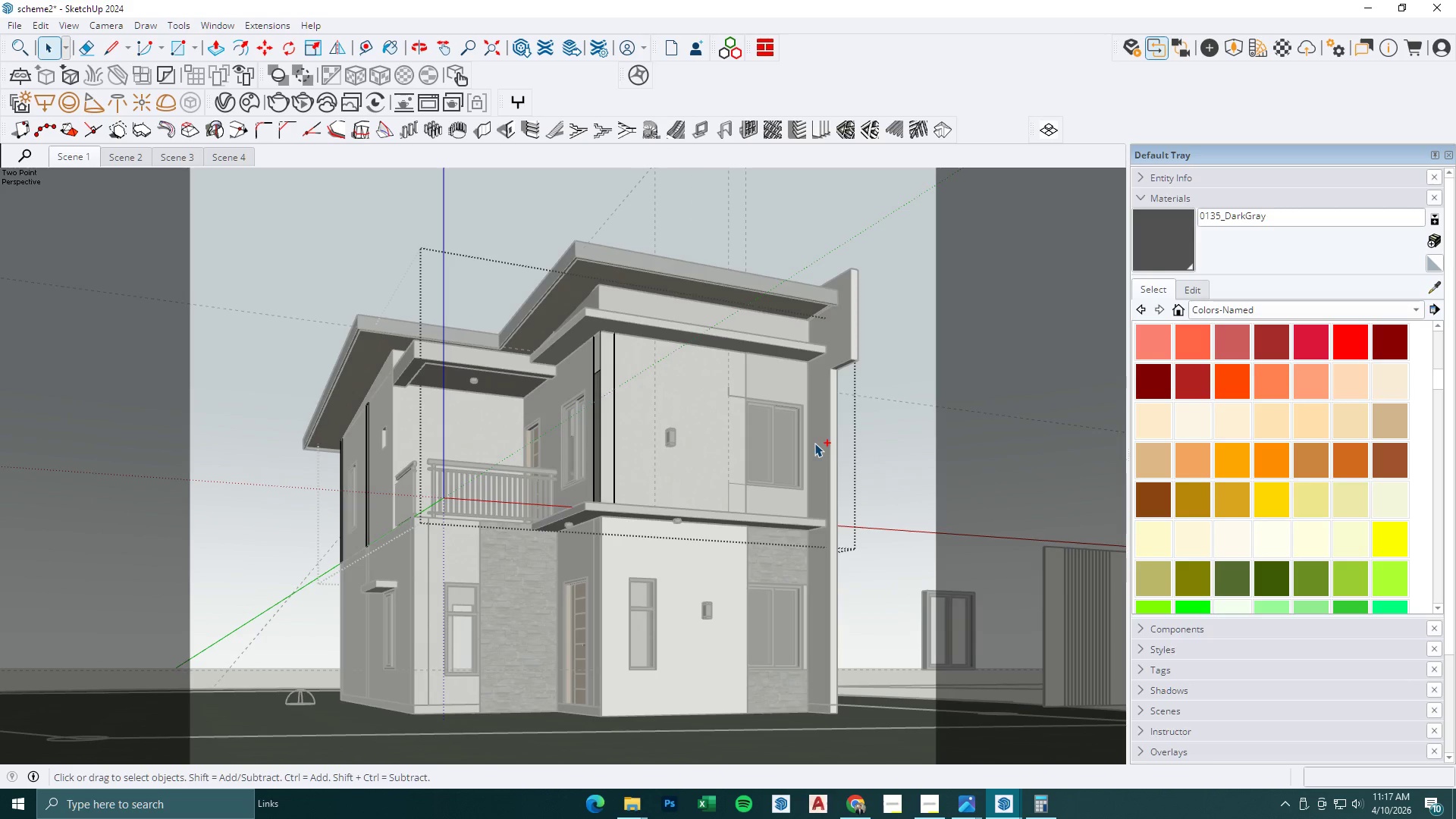 
key(Control+Z)
 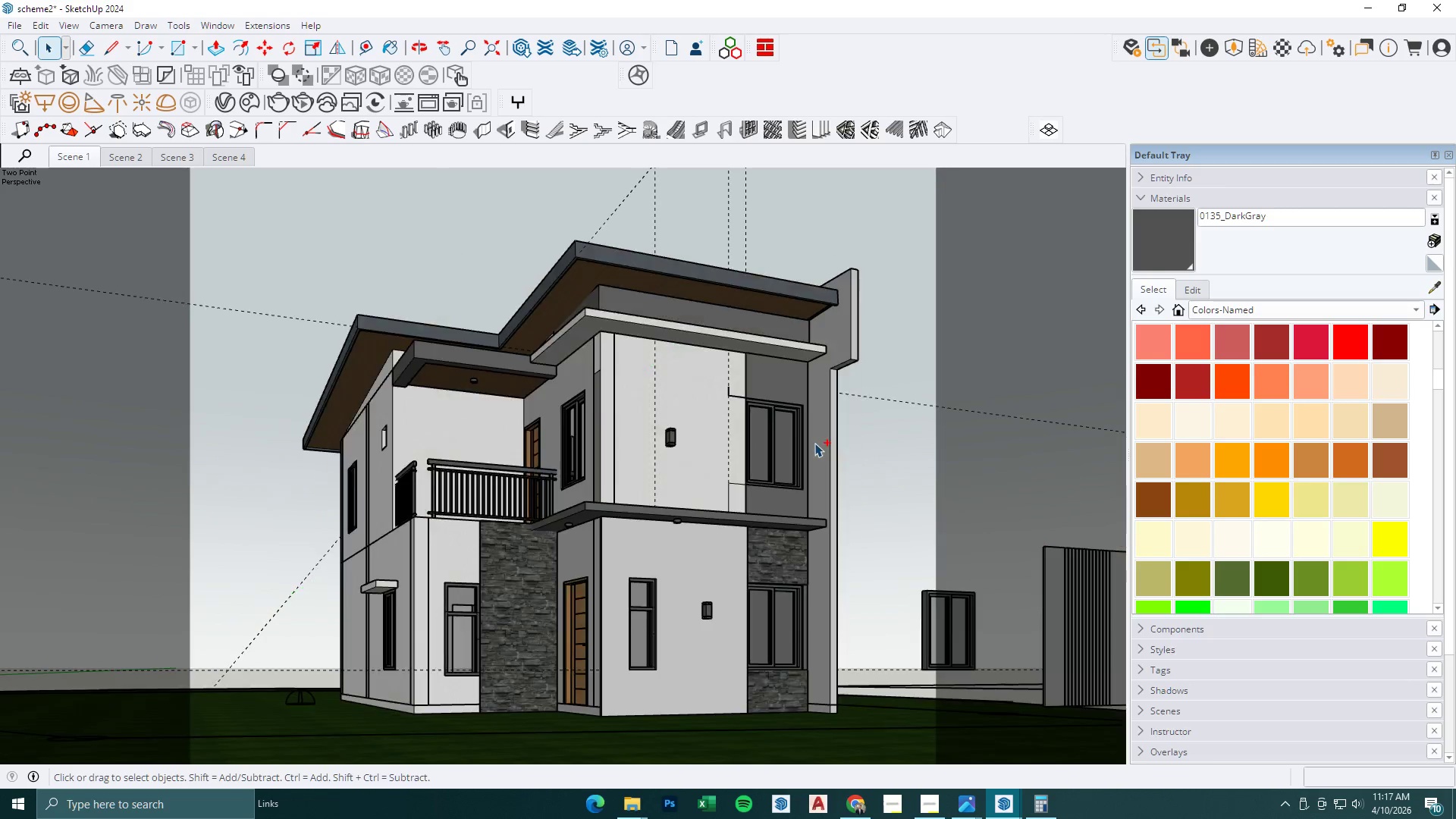 
key(Control+Z)
 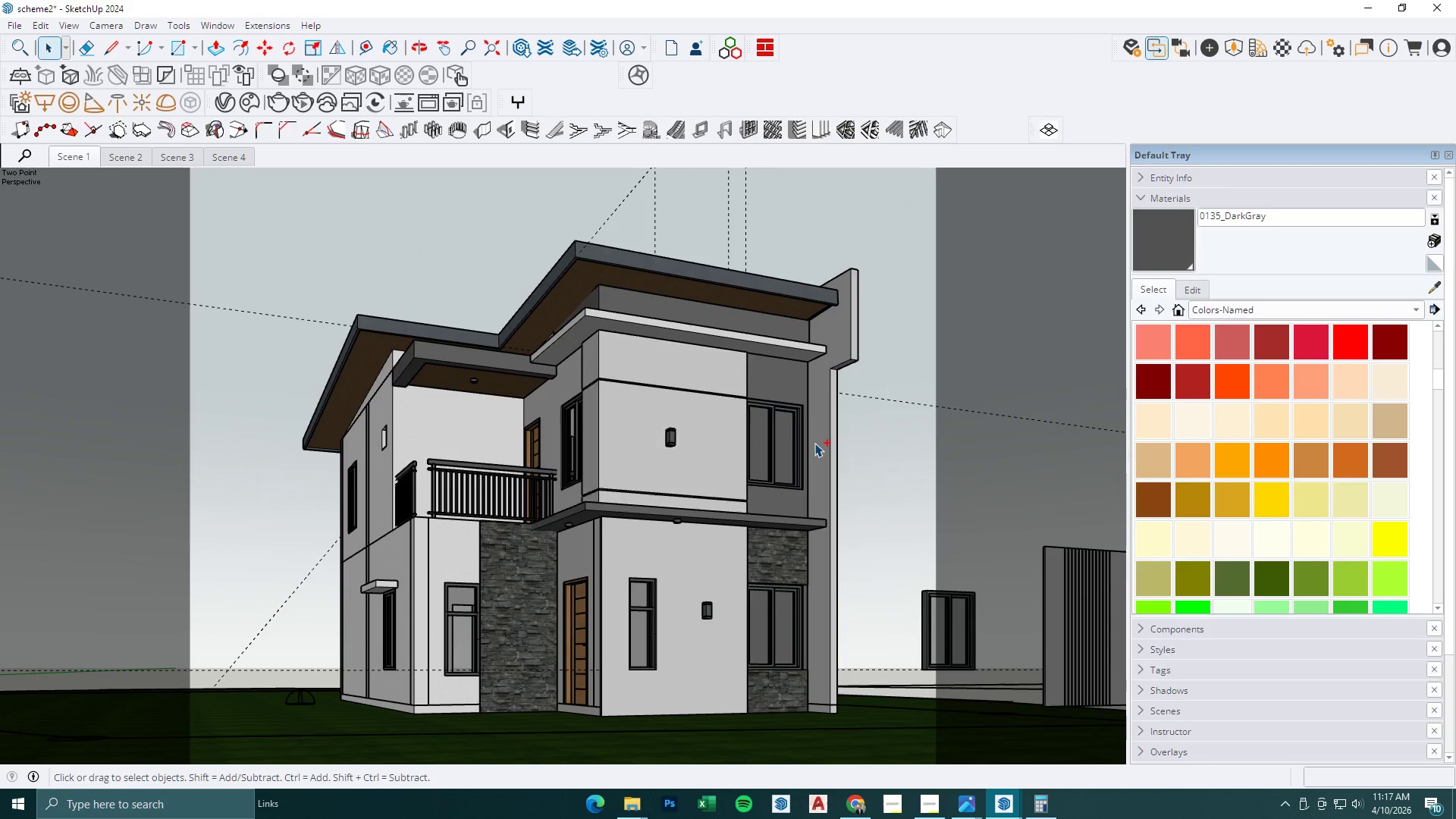 
key(Control+Z)
 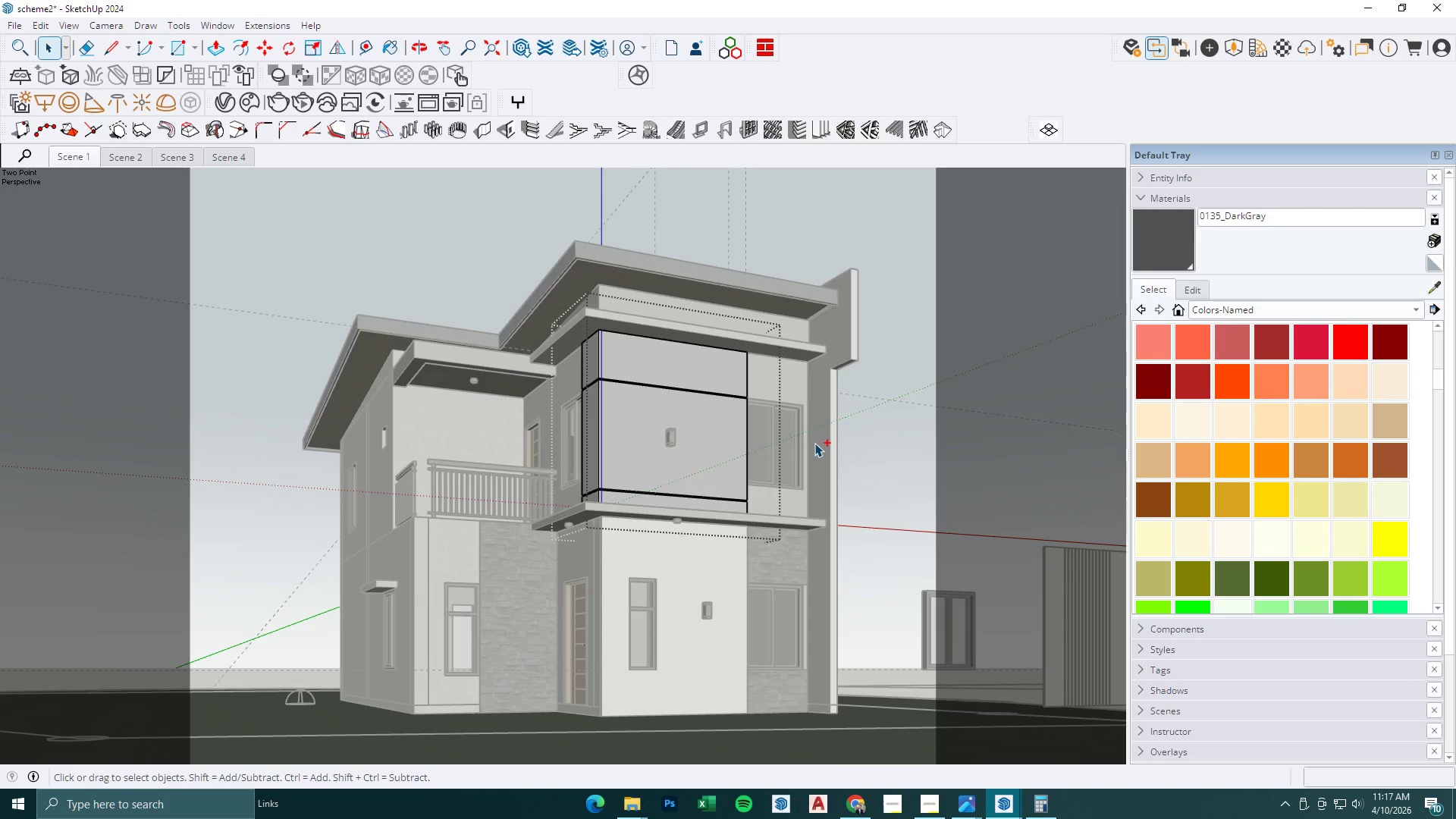 
key(Escape)
 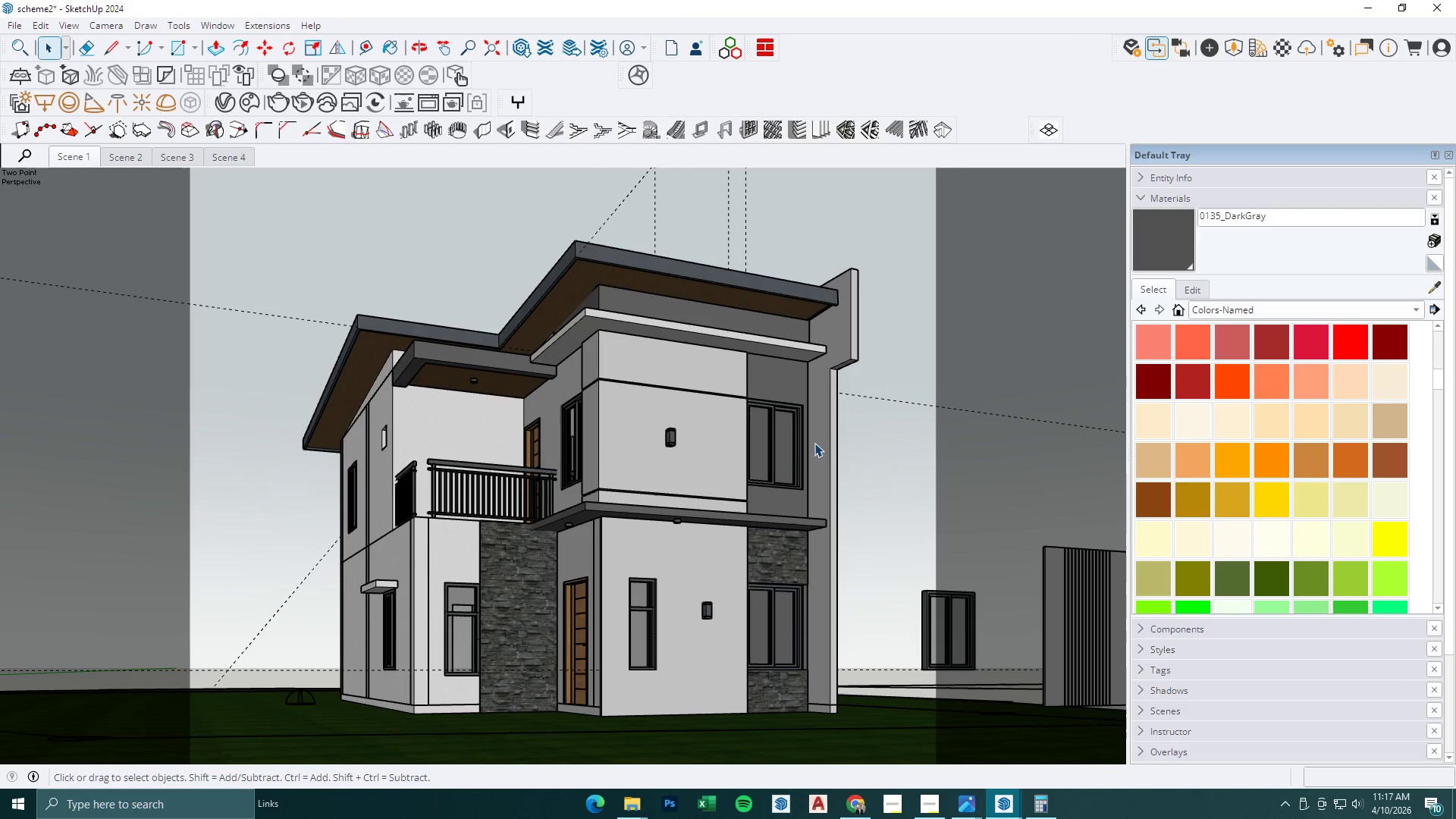 
key(Escape)
 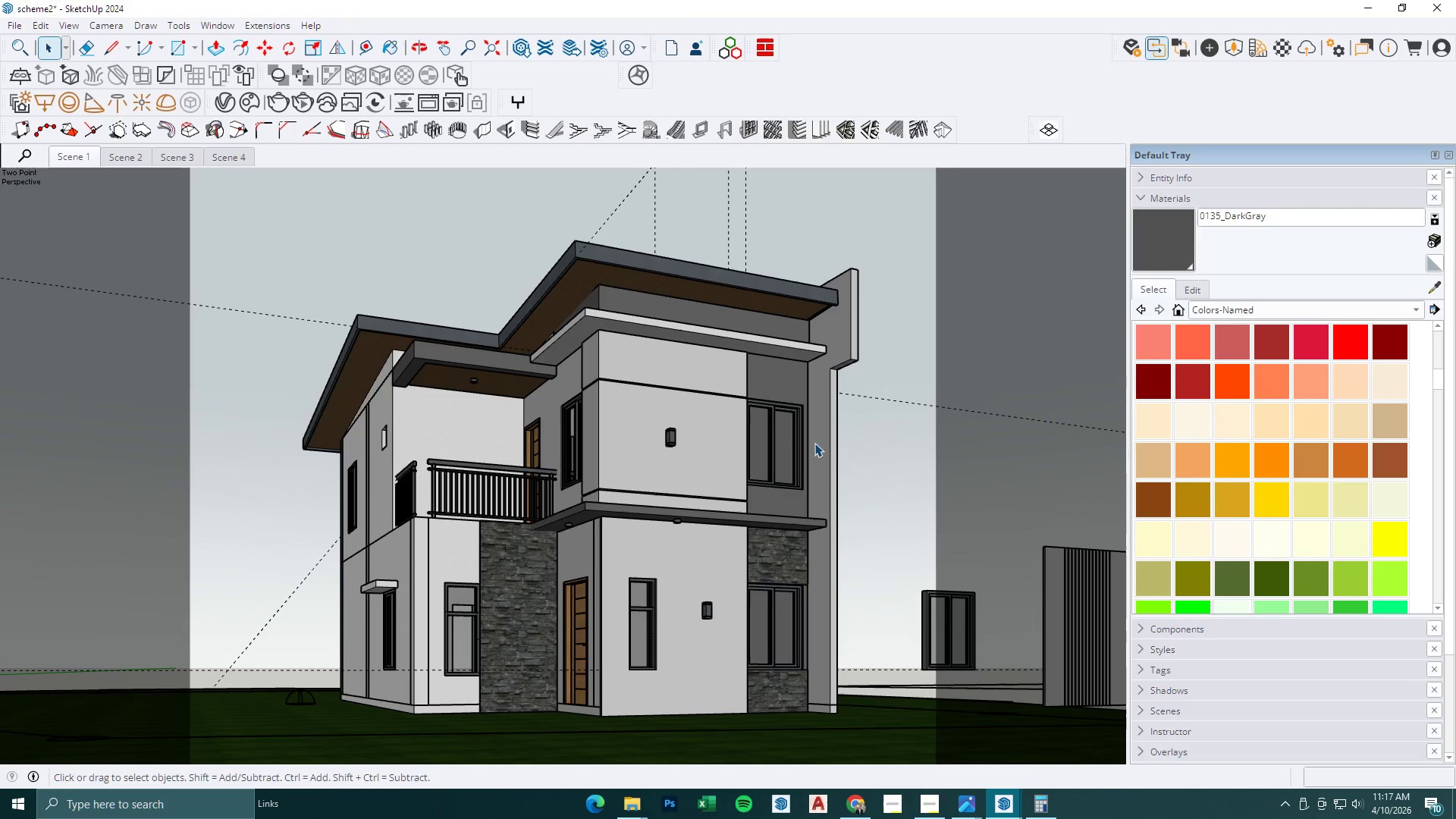 
key(Escape)
 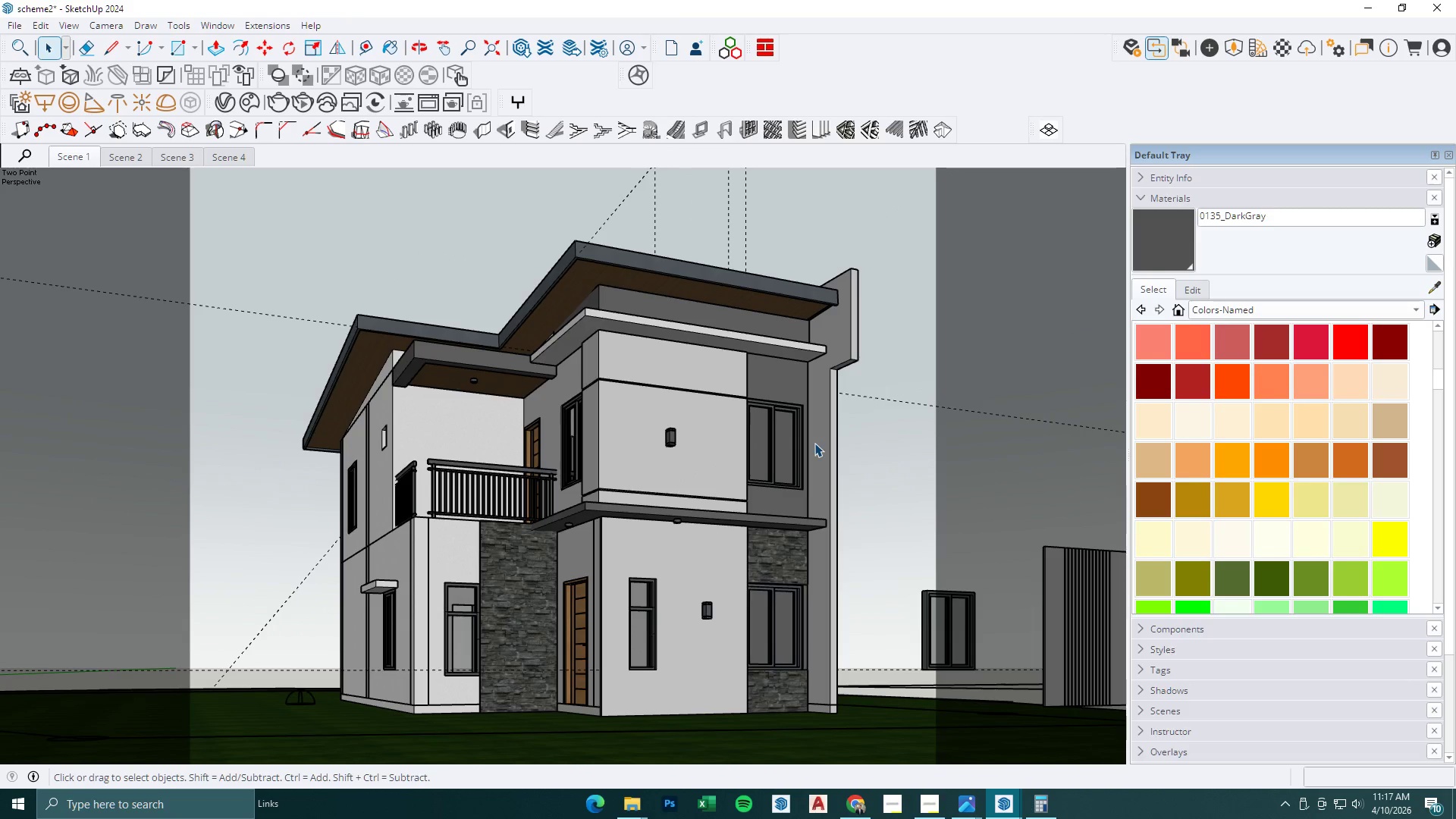 
key(Escape)
 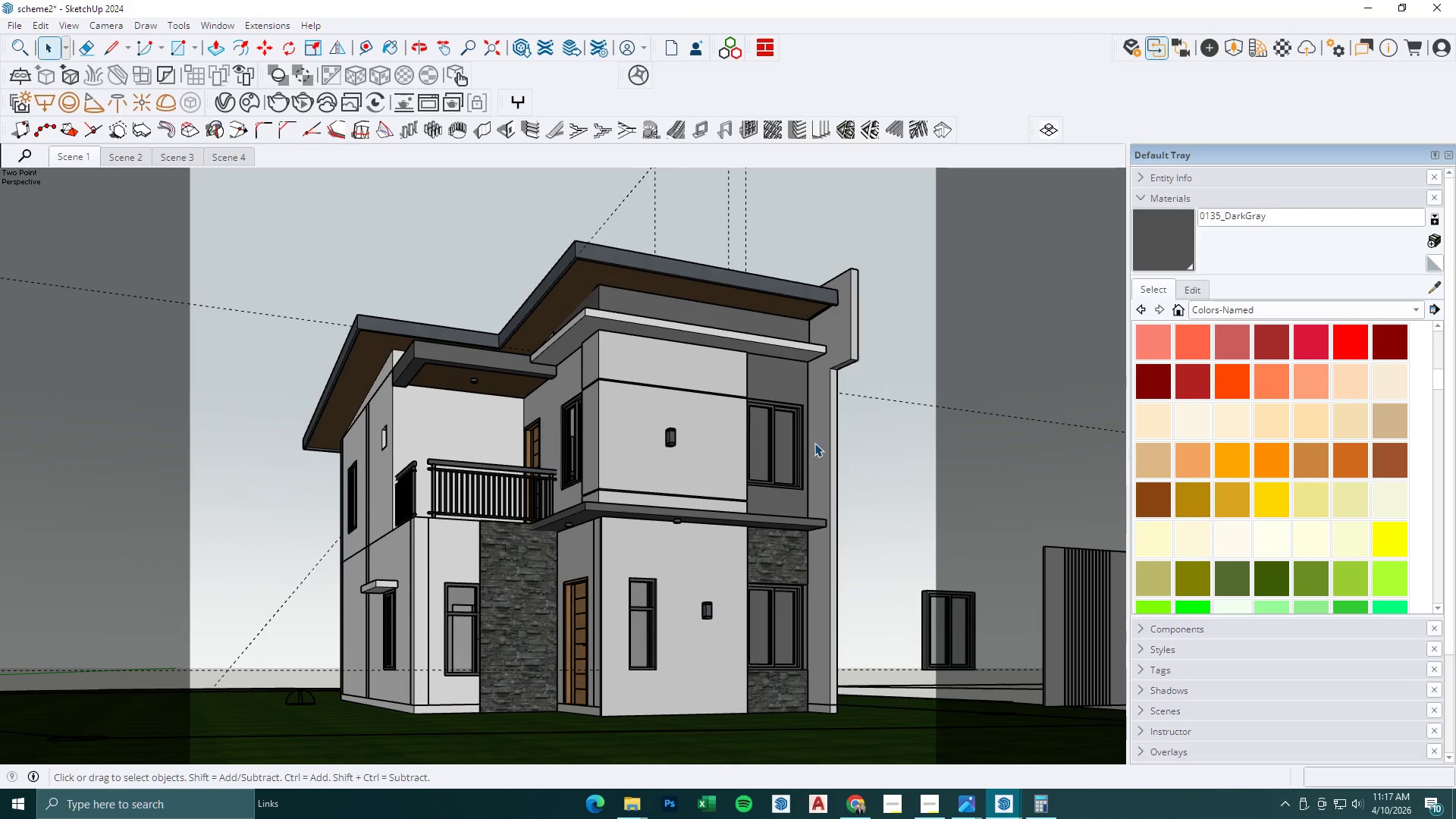 
key(Escape)
 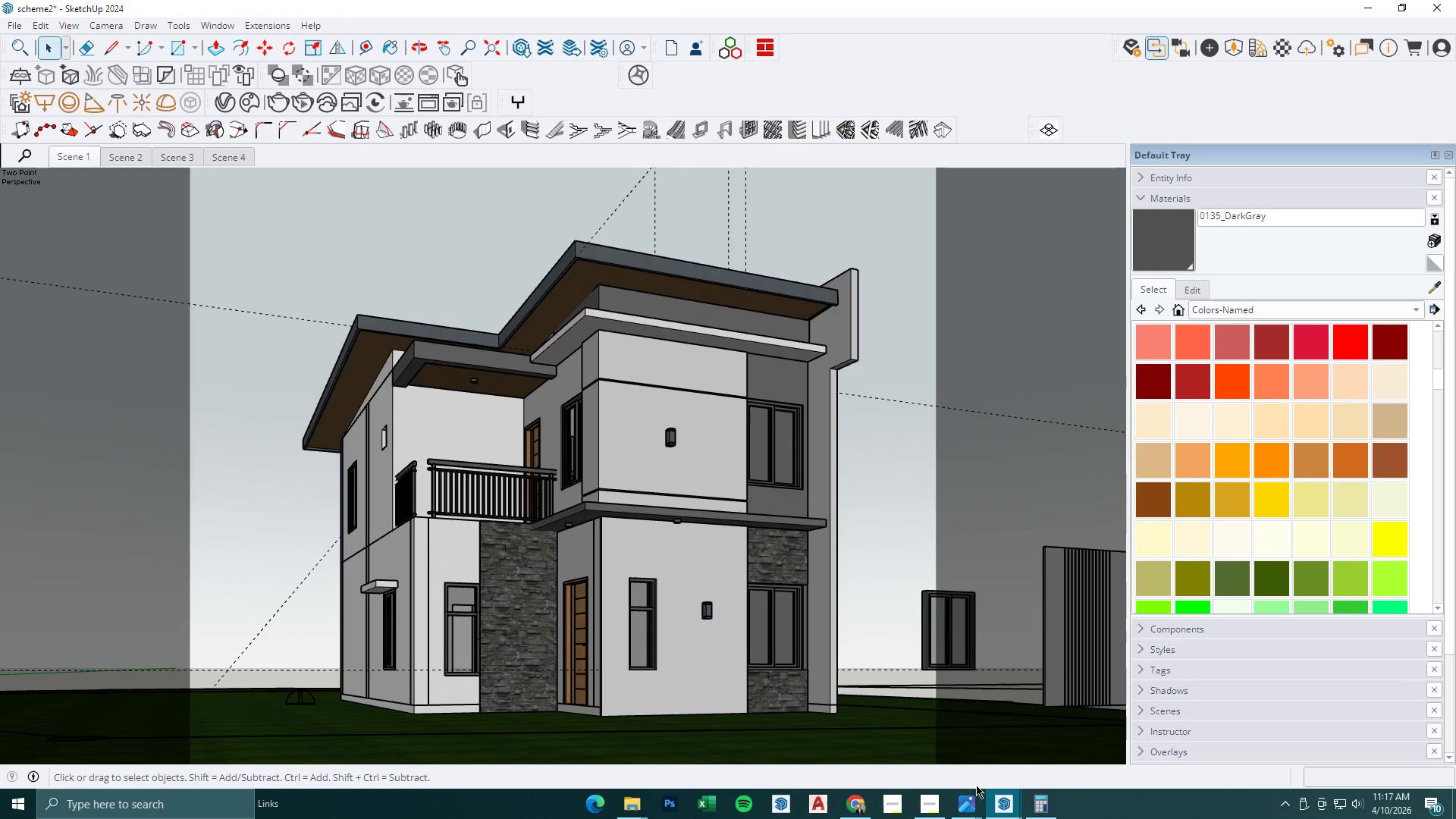 
left_click([996, 803])
 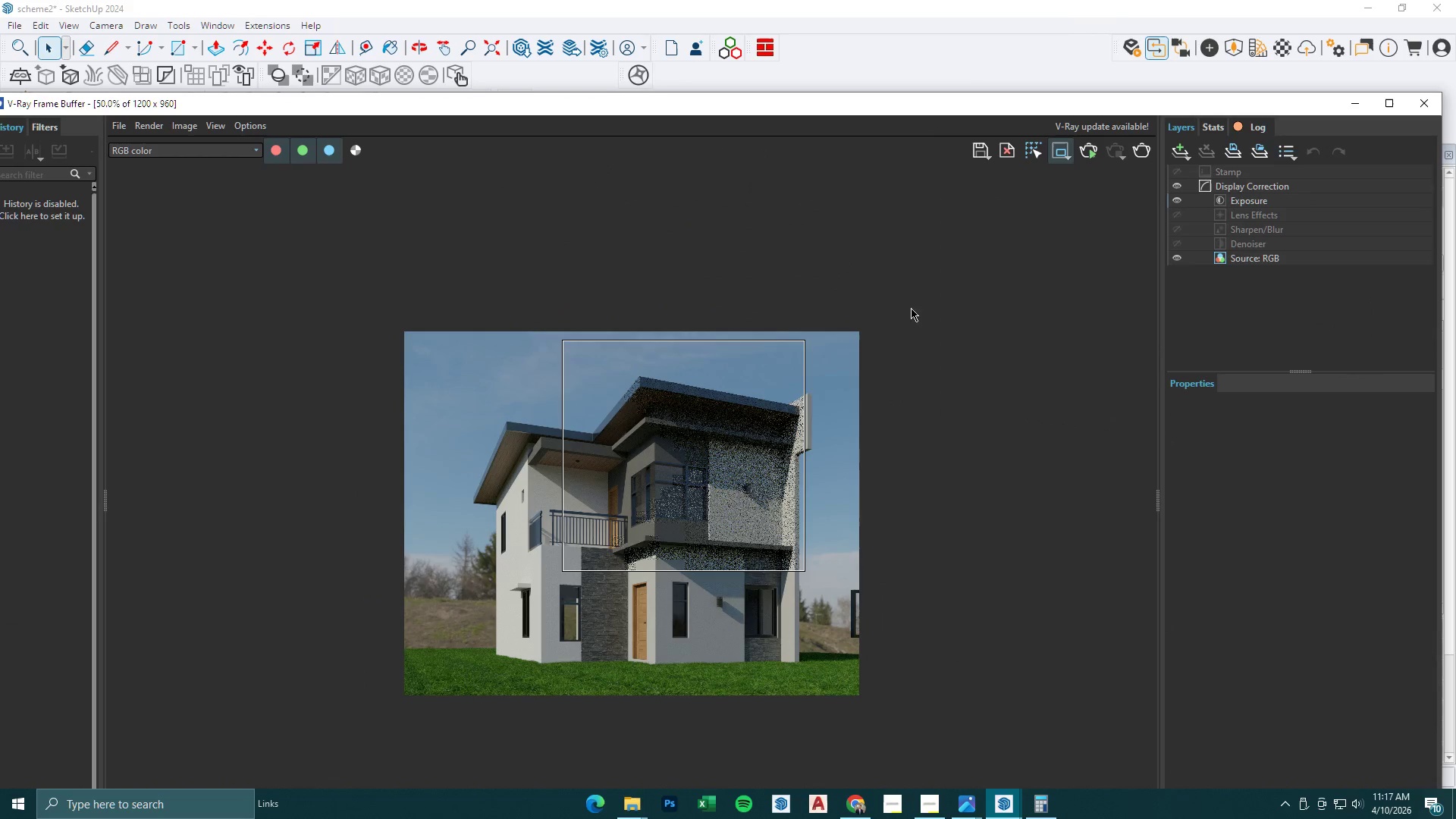 
left_click([1150, 148])
 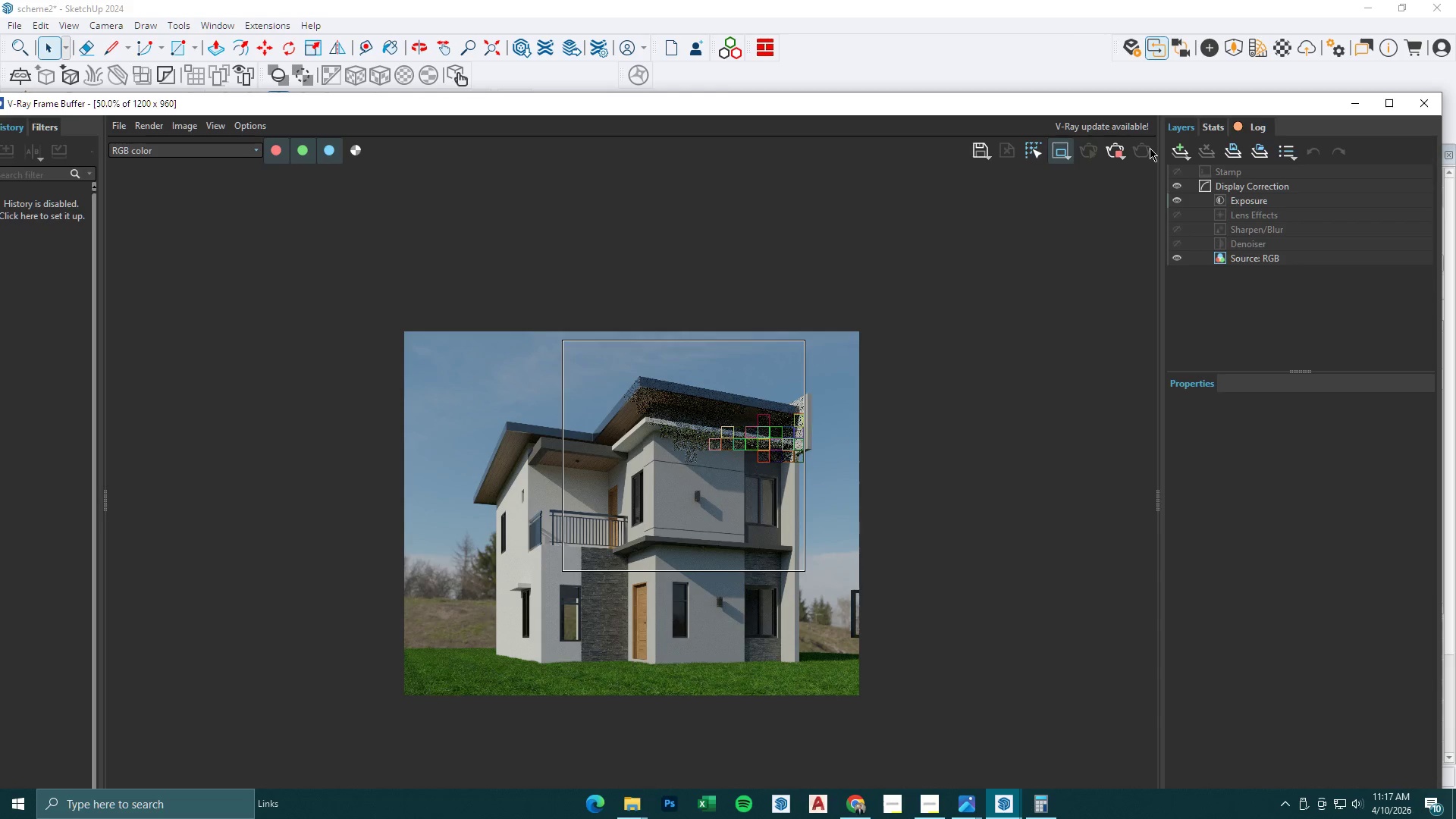 
wait(30.78)
 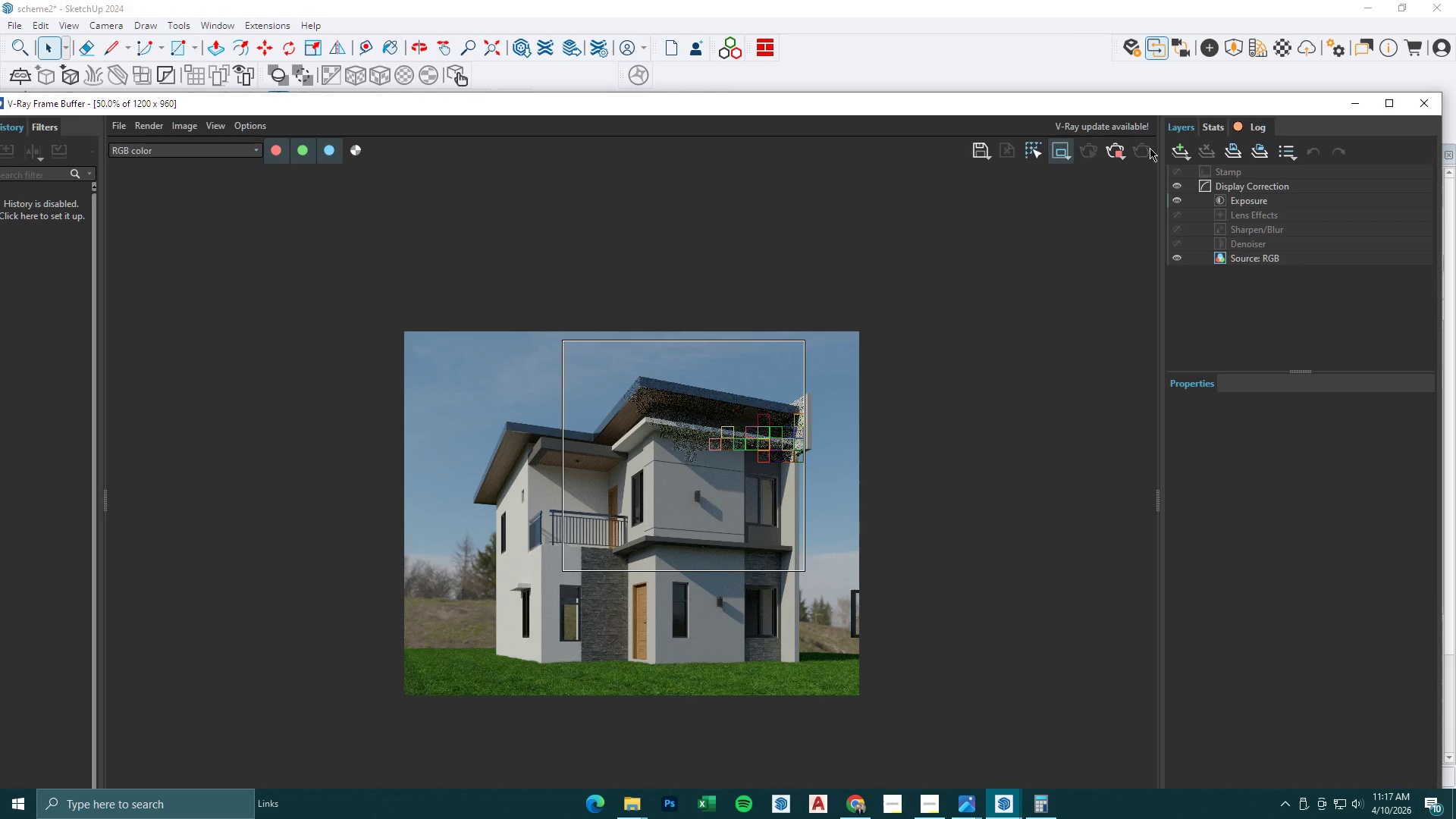 
scroll: coordinate [668, 402], scroll_direction: up, amount: 2.0
 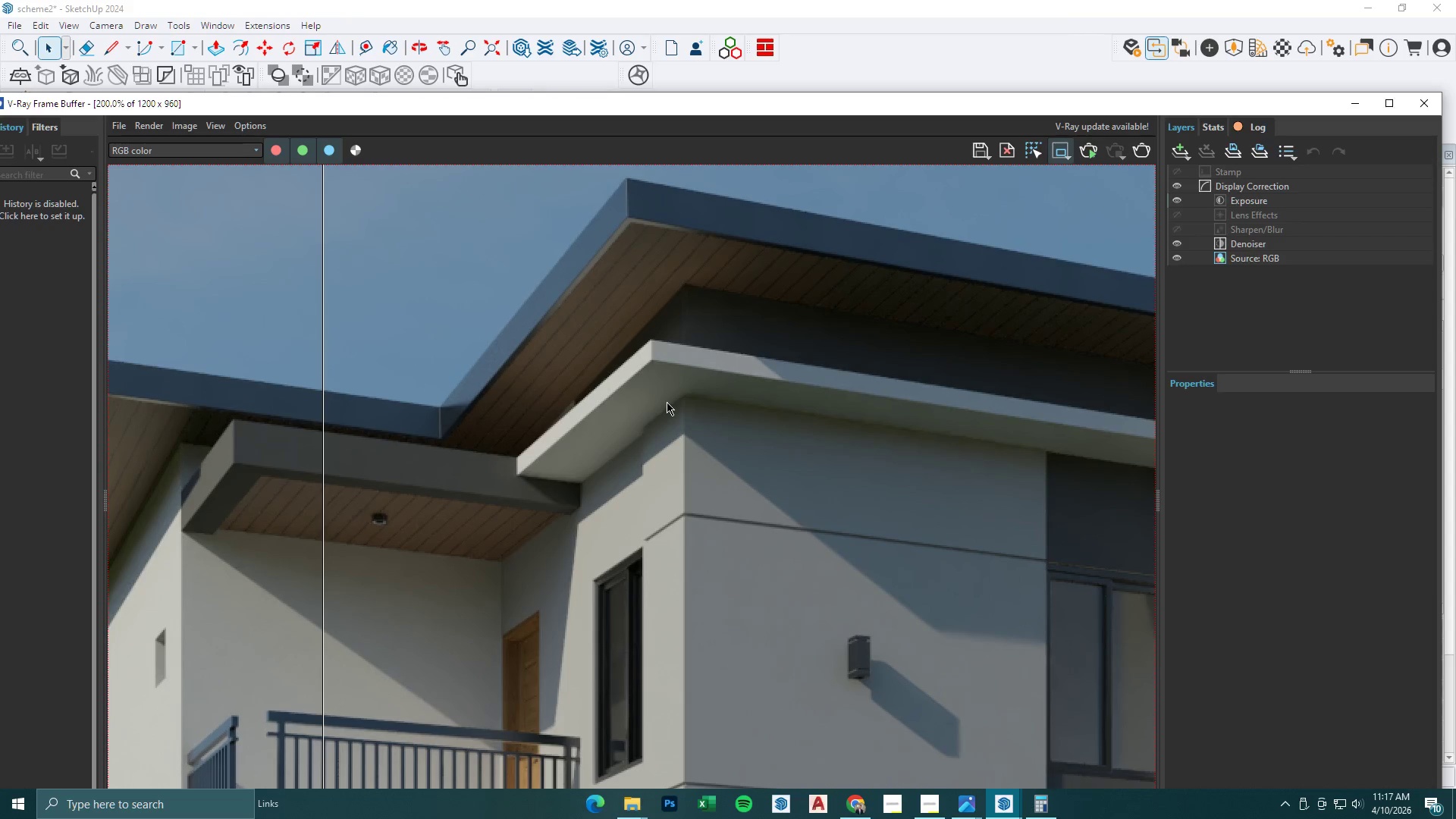 
scroll: coordinate [667, 402], scroll_direction: down, amount: 1.0
 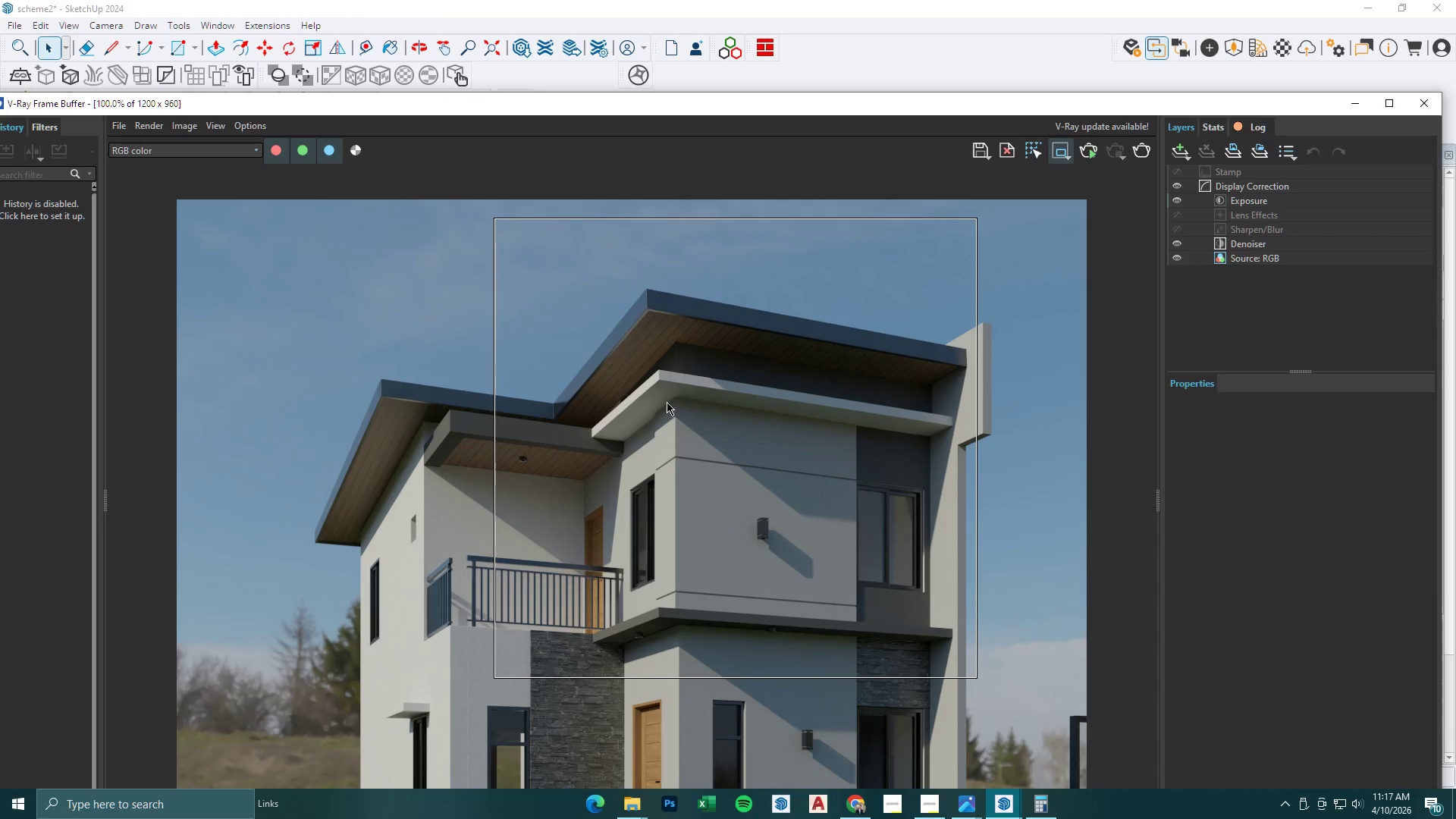 
scroll: coordinate [603, 438], scroll_direction: none, amount: 0.0
 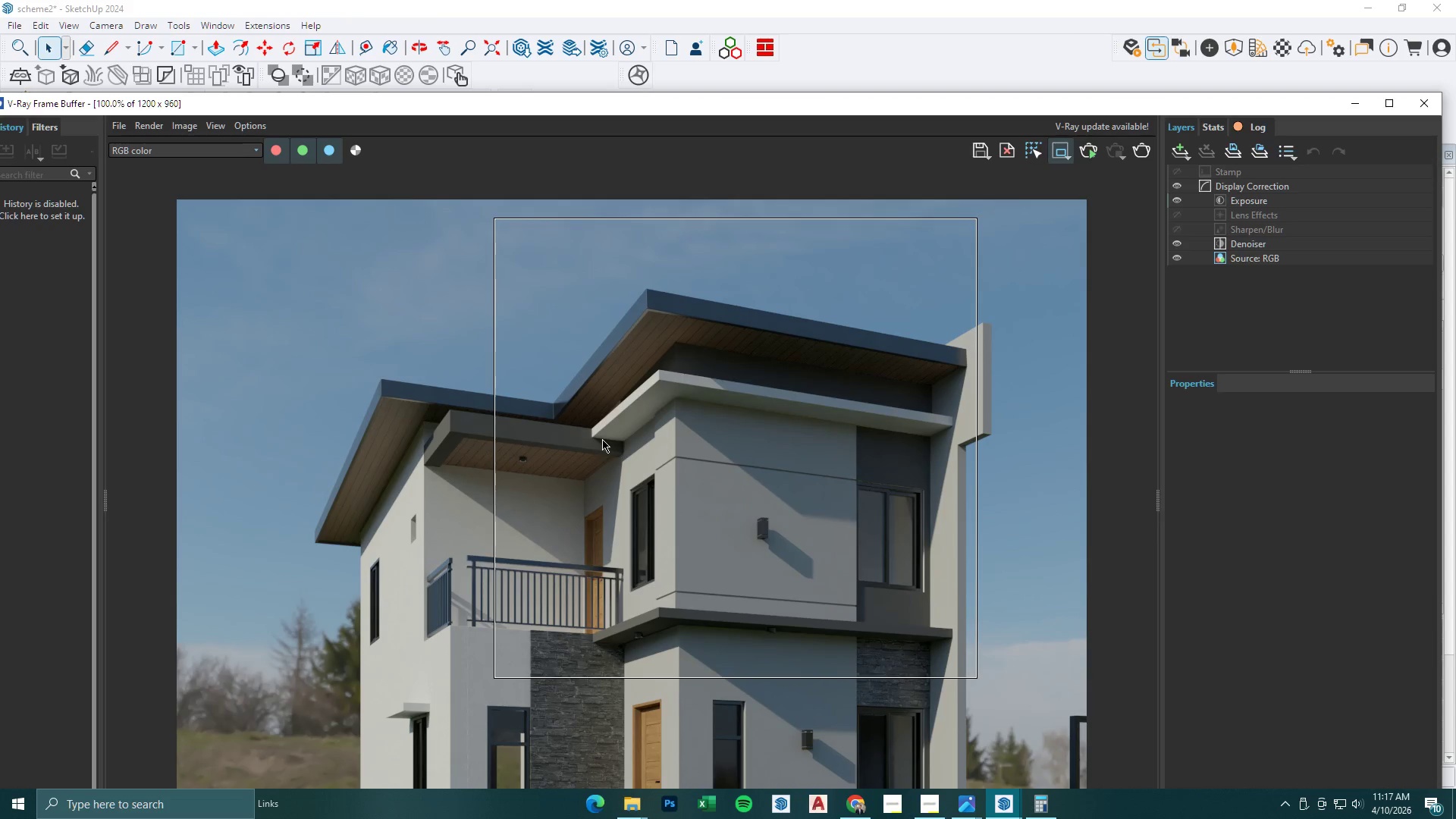 
scroll: coordinate [602, 439], scroll_direction: down, amount: 1.0
 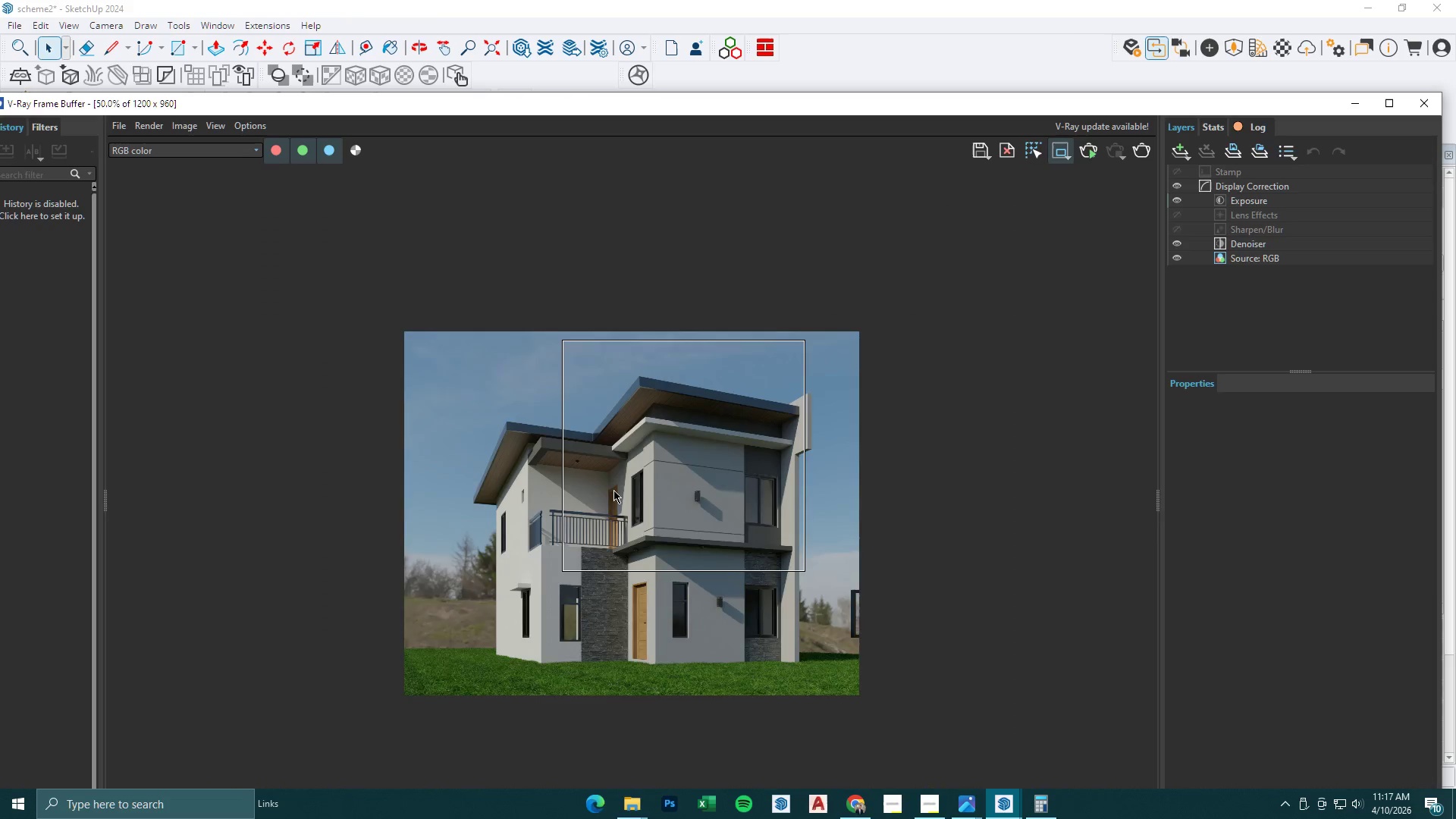 
scroll: coordinate [613, 491], scroll_direction: up, amount: 1.0
 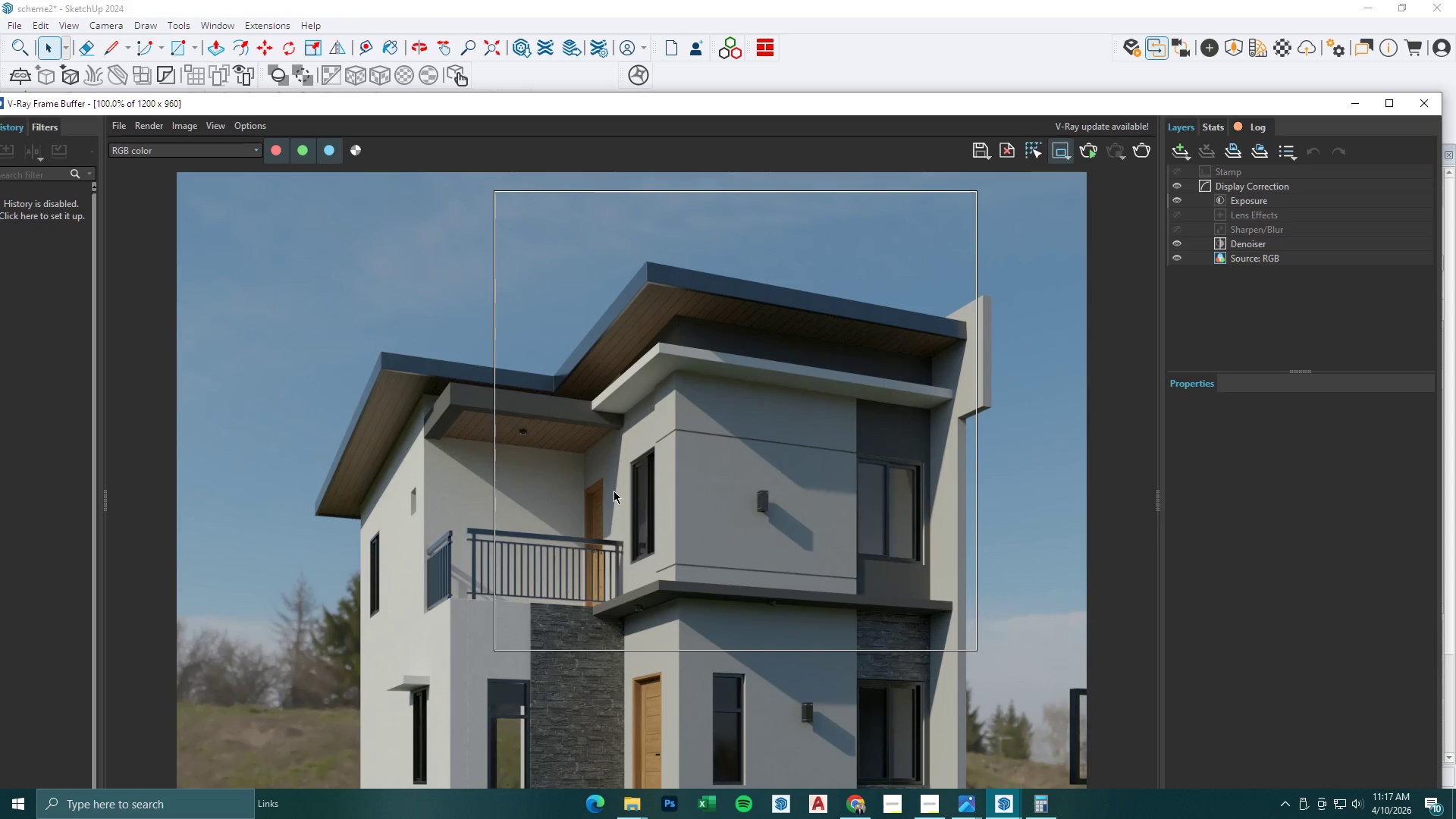 
scroll: coordinate [625, 471], scroll_direction: none, amount: 0.0
 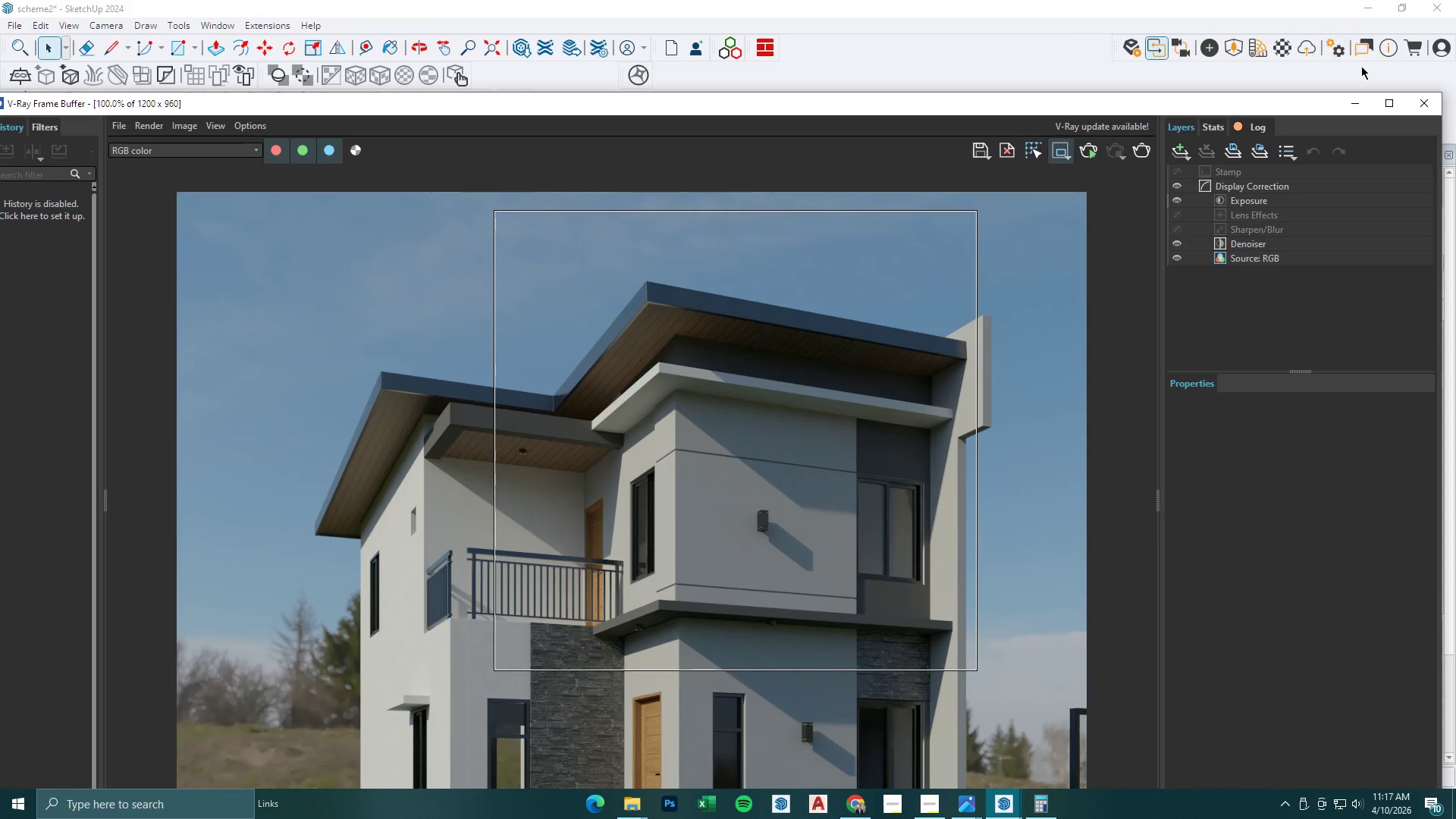 
left_click([1358, 101])
 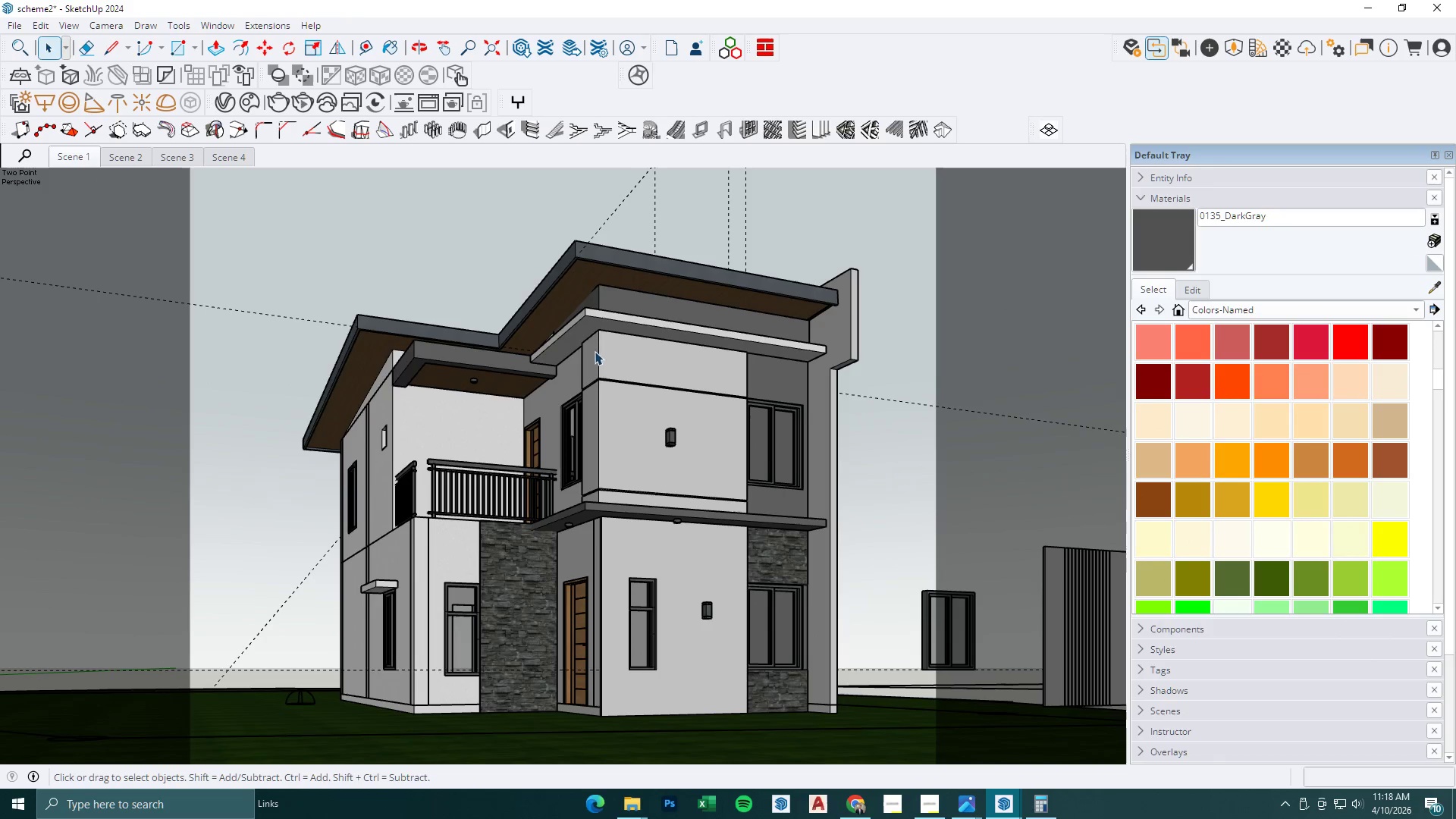 
double_click([585, 323])
 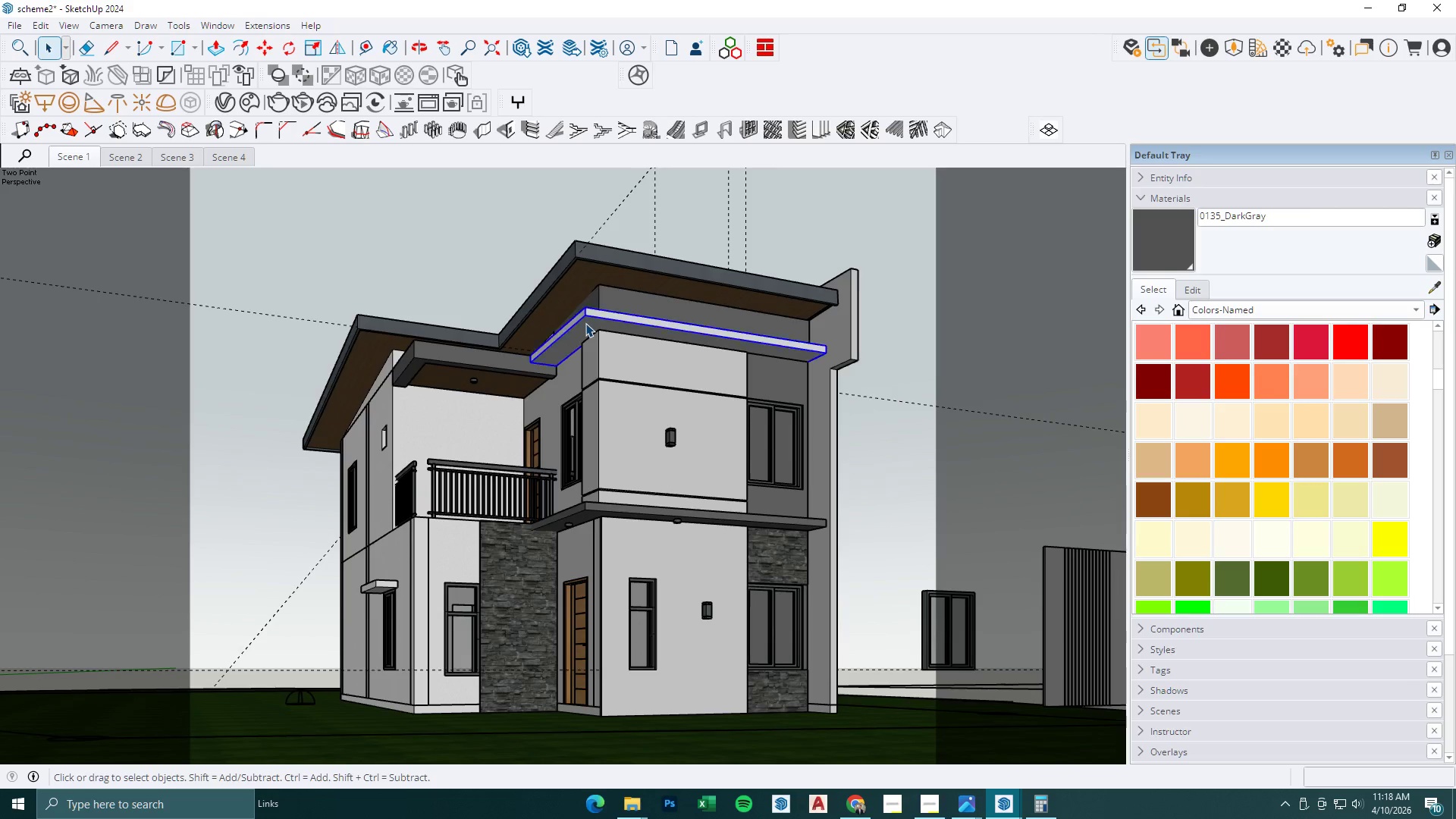 
triple_click([585, 323])
 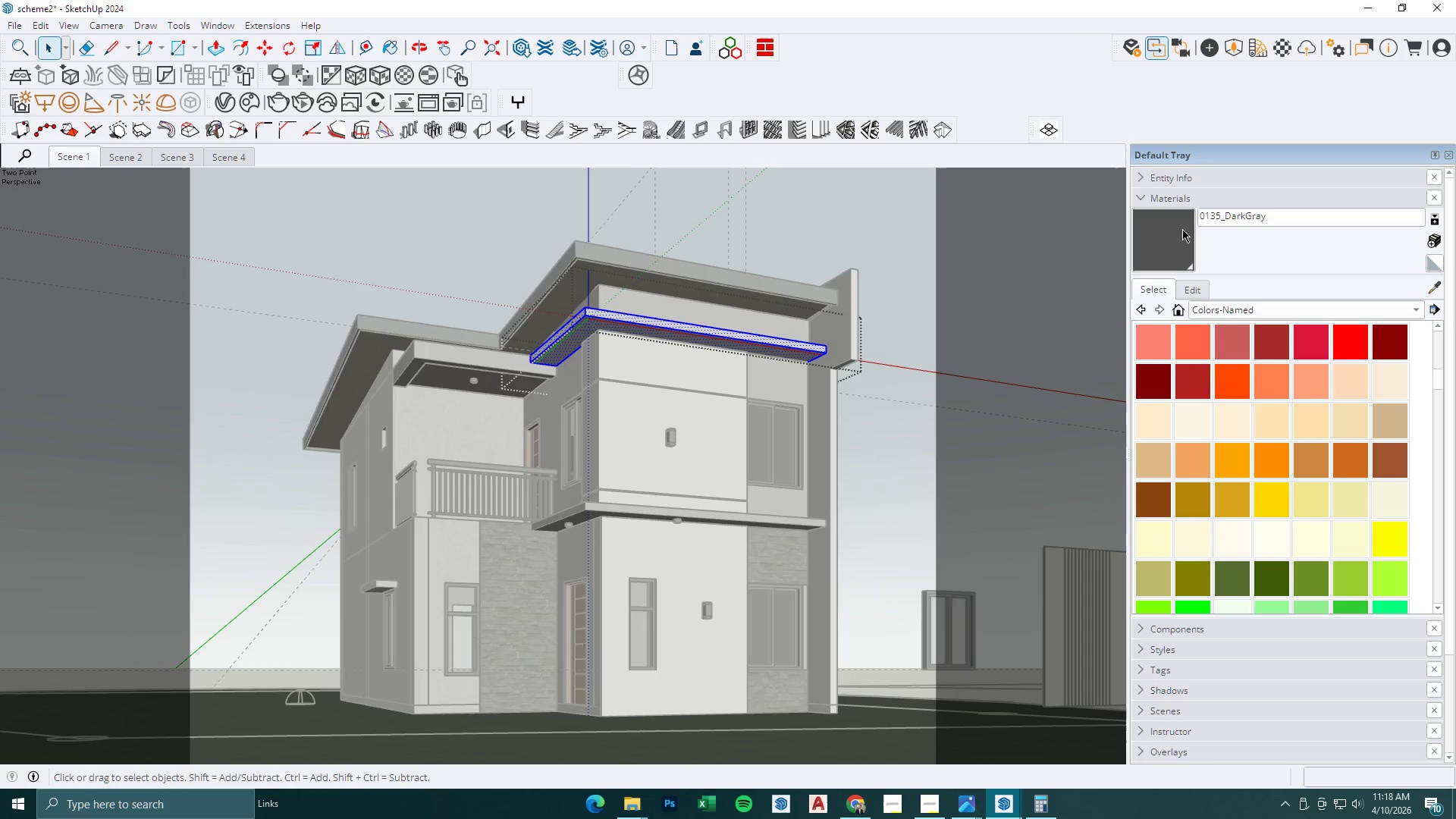 
double_click([589, 327])
 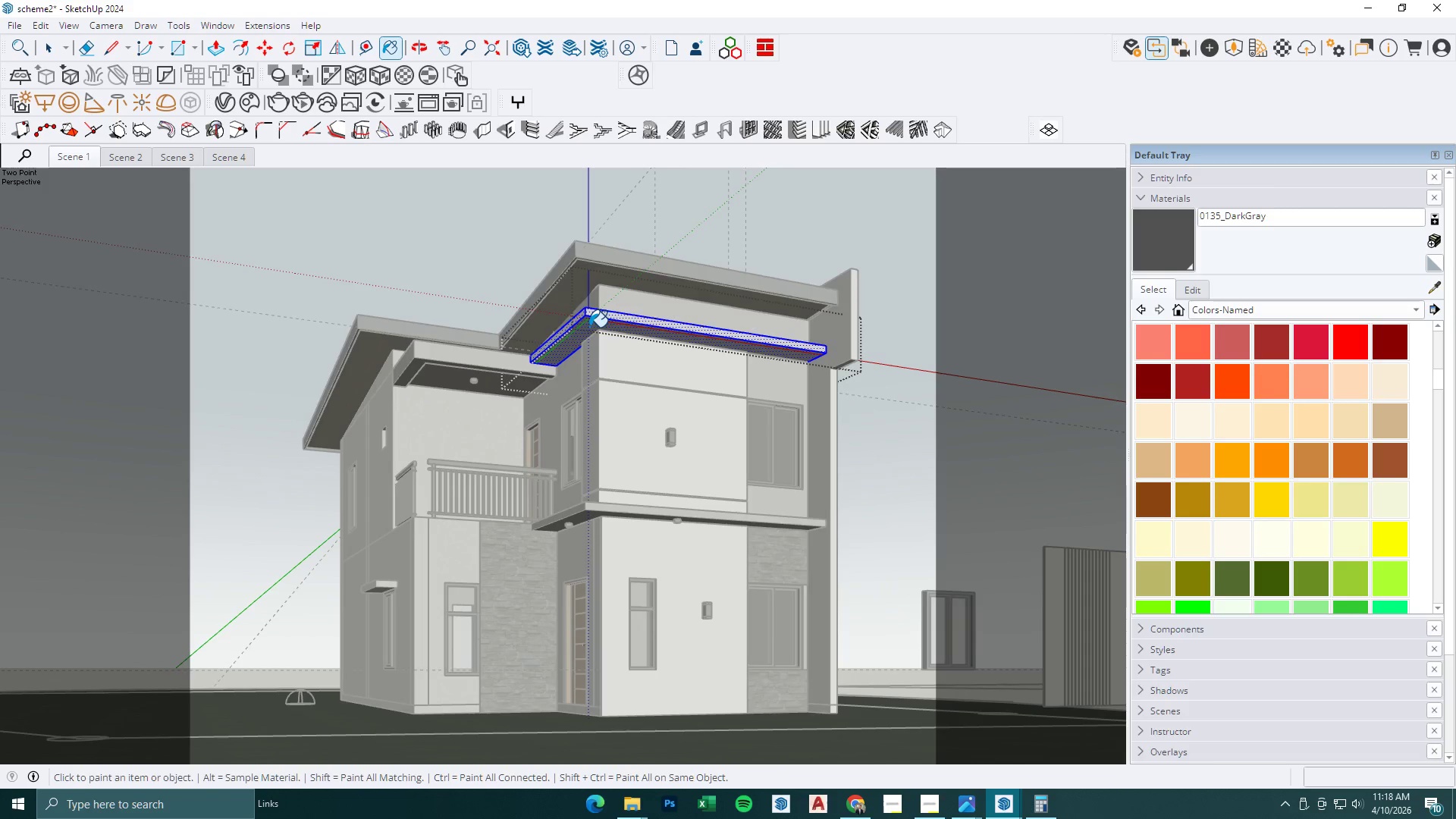 
key(Space)
 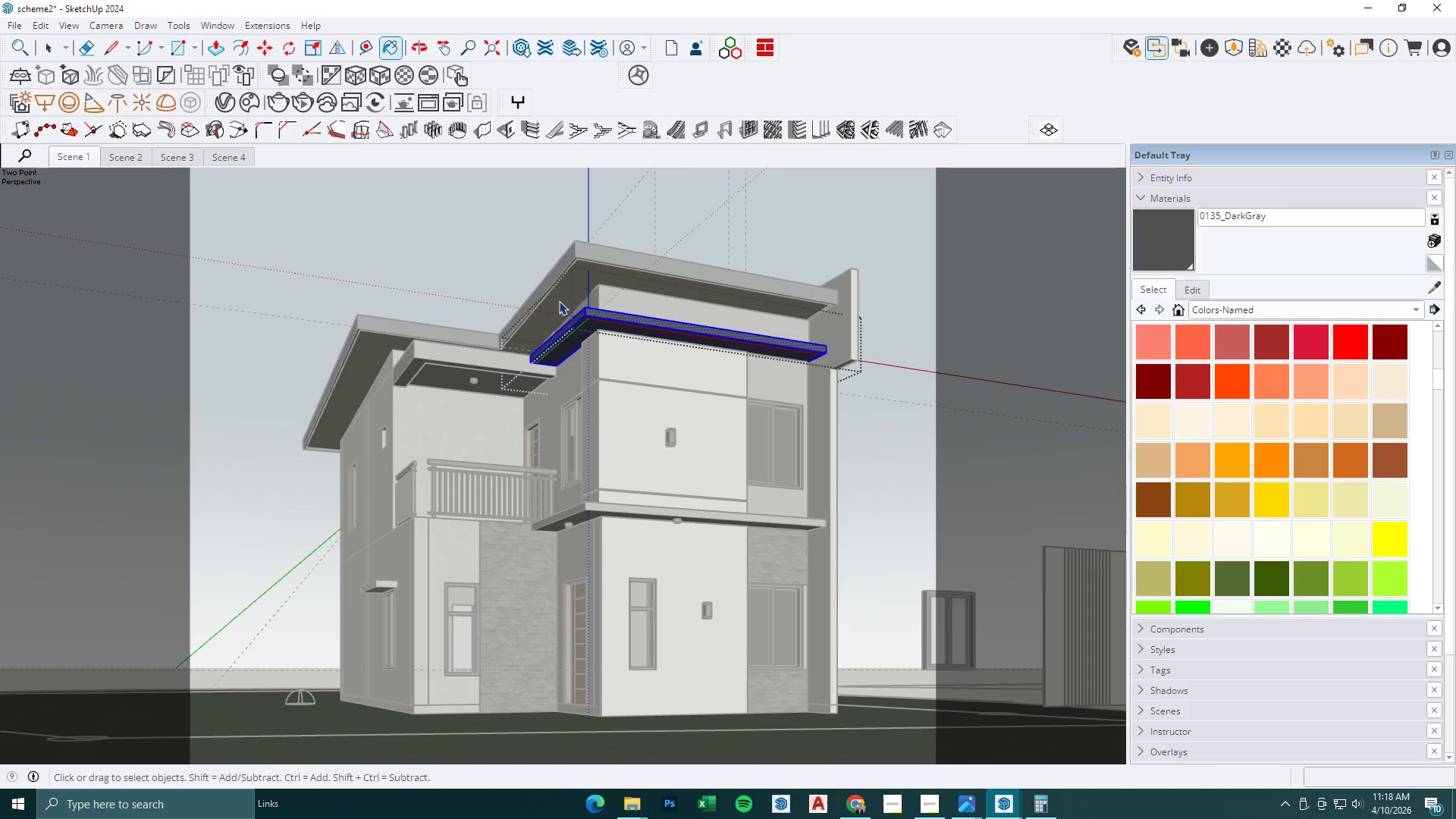 
key(Escape)
 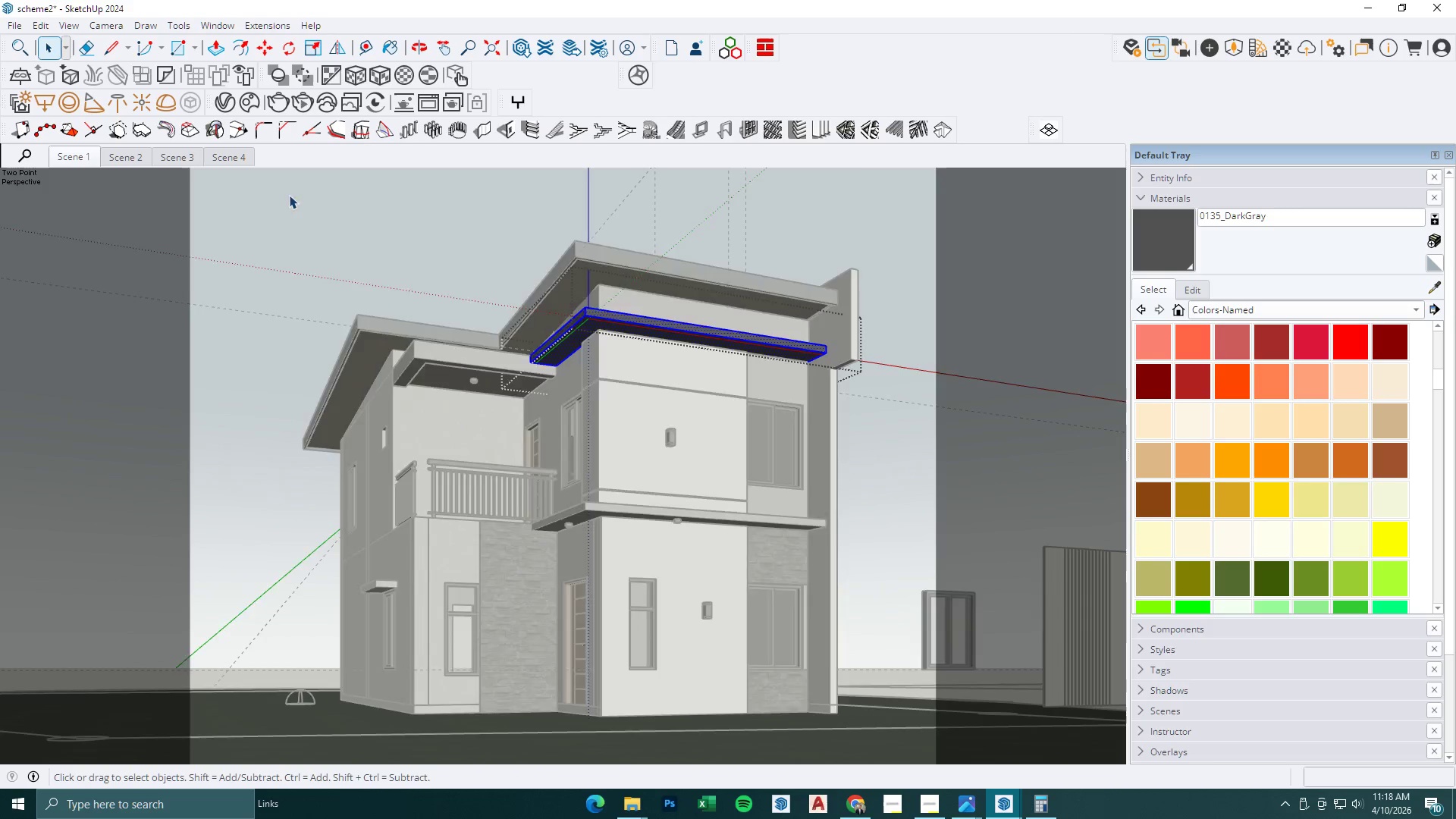 
key(Escape)
 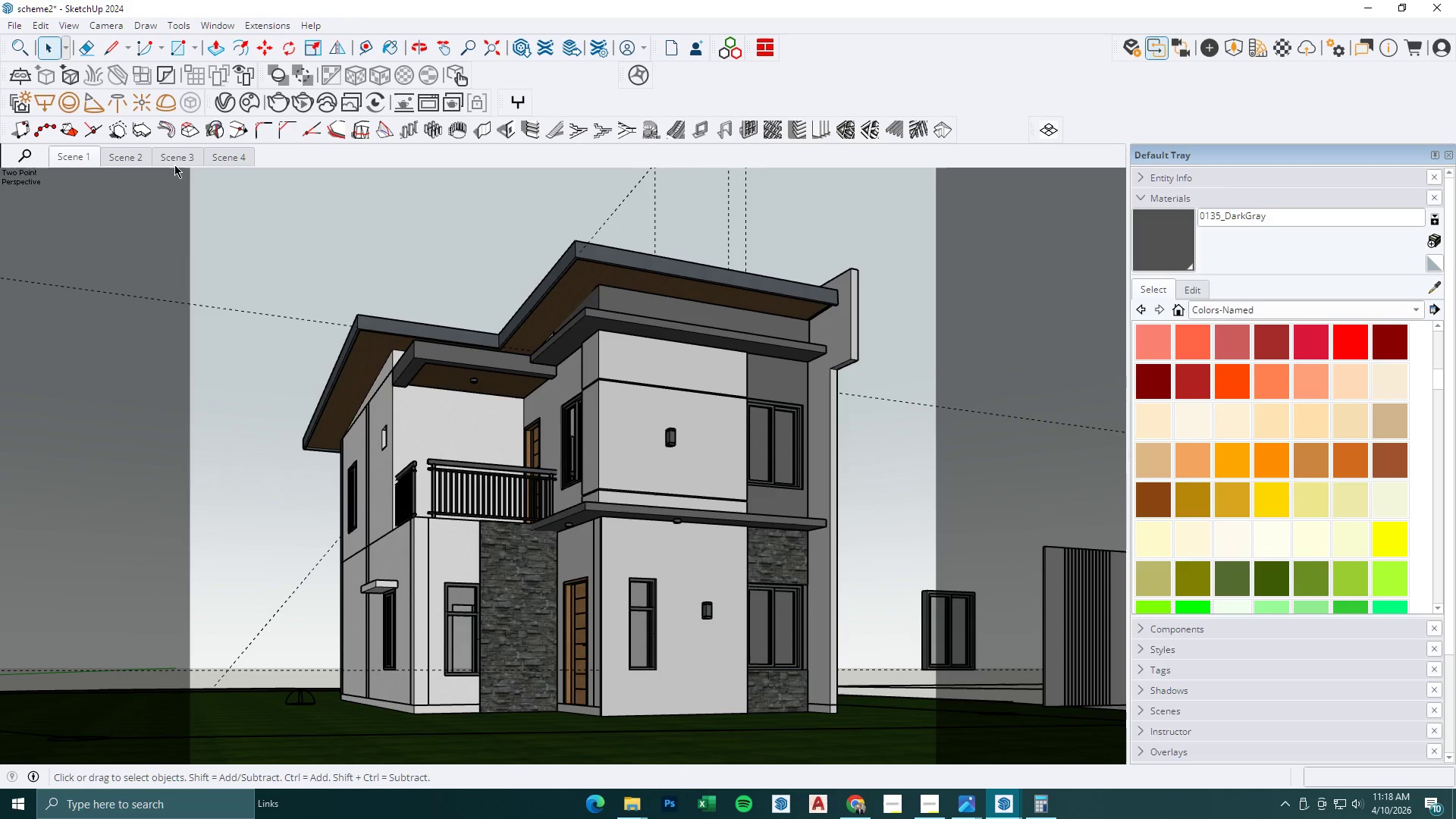 
key(Escape)
 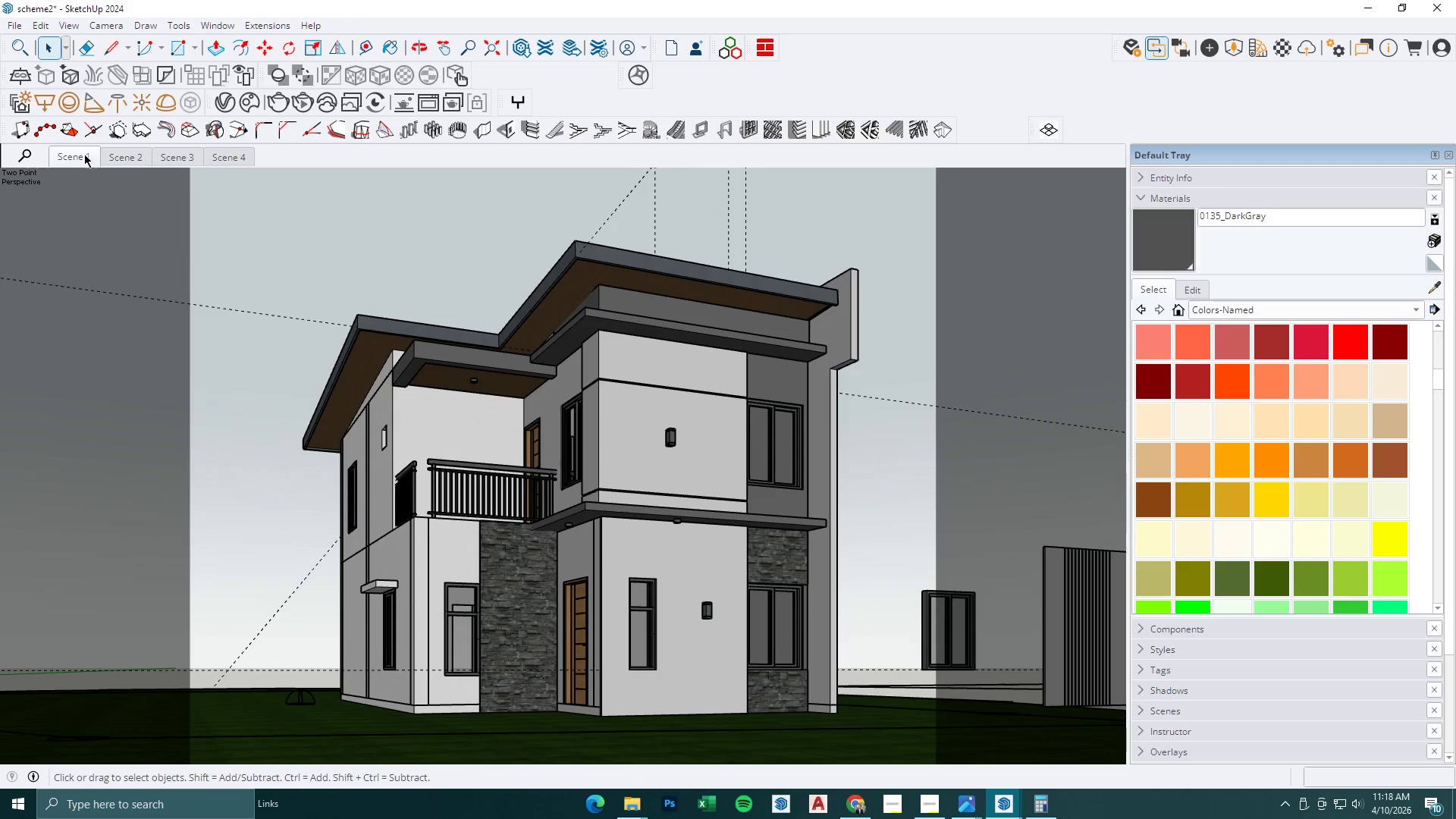 
left_click([75, 151])
 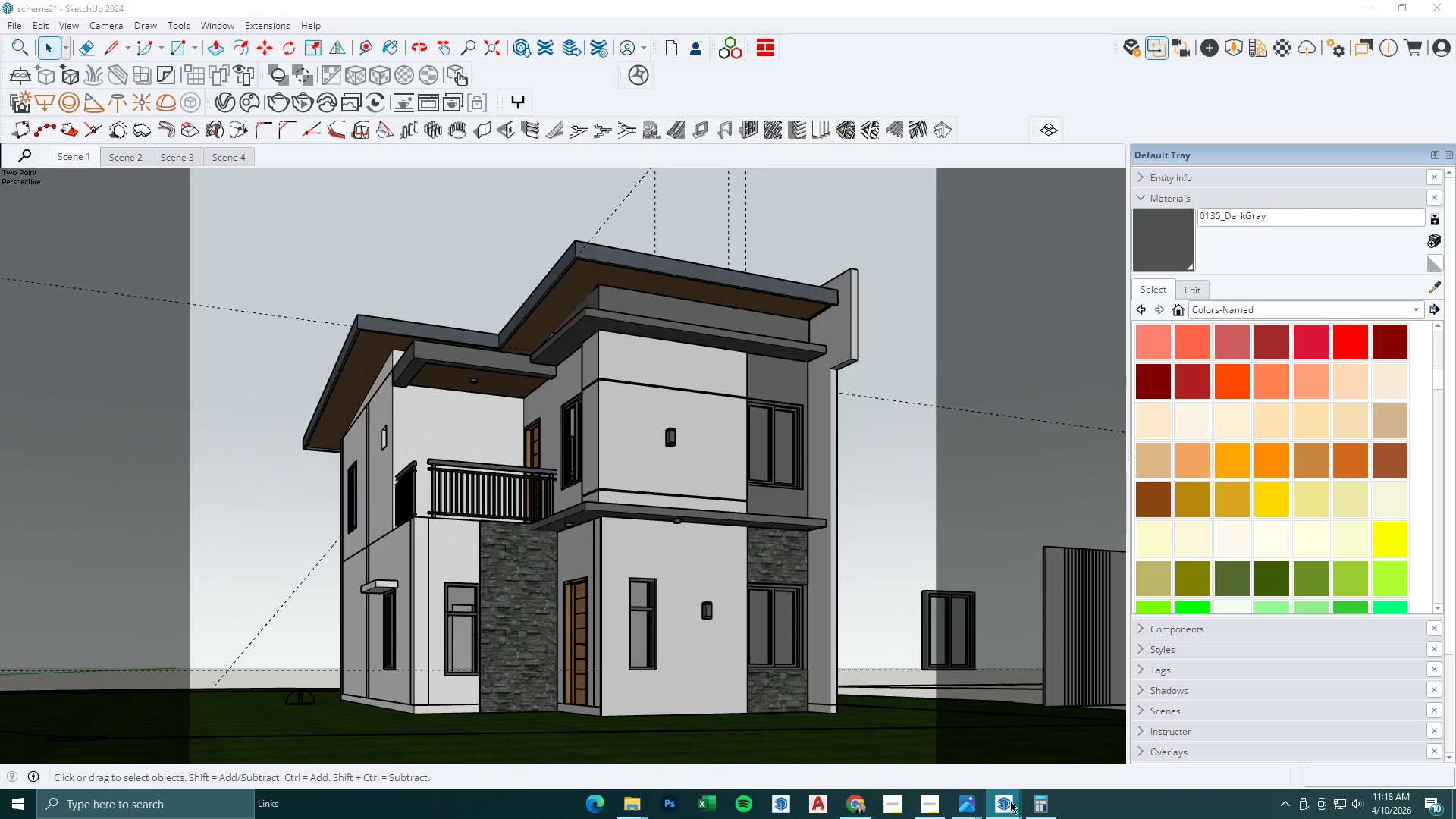 
double_click([1018, 766])
 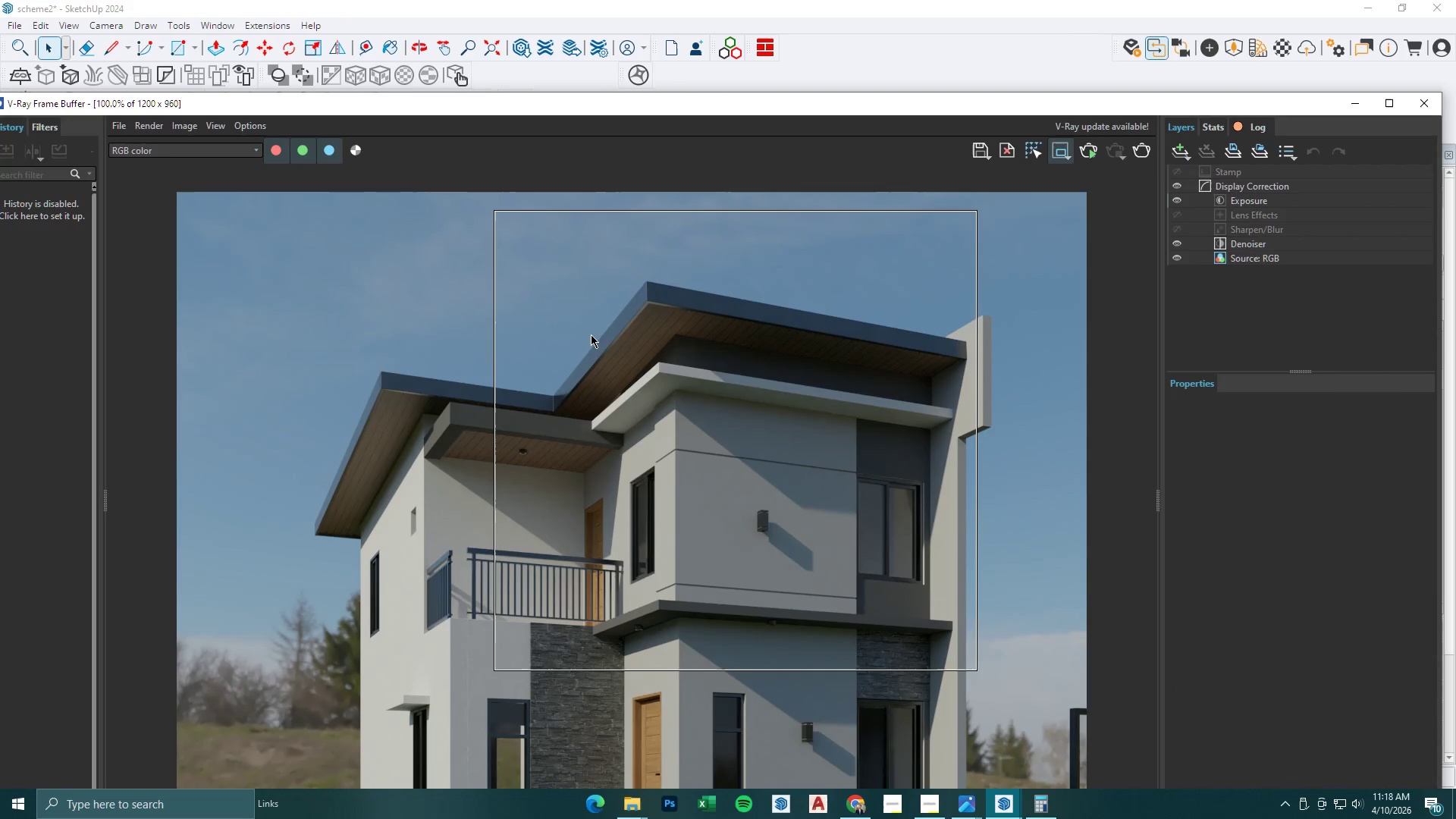 
left_click_drag(start_coordinate=[505, 317], to_coordinate=[1016, 510])
 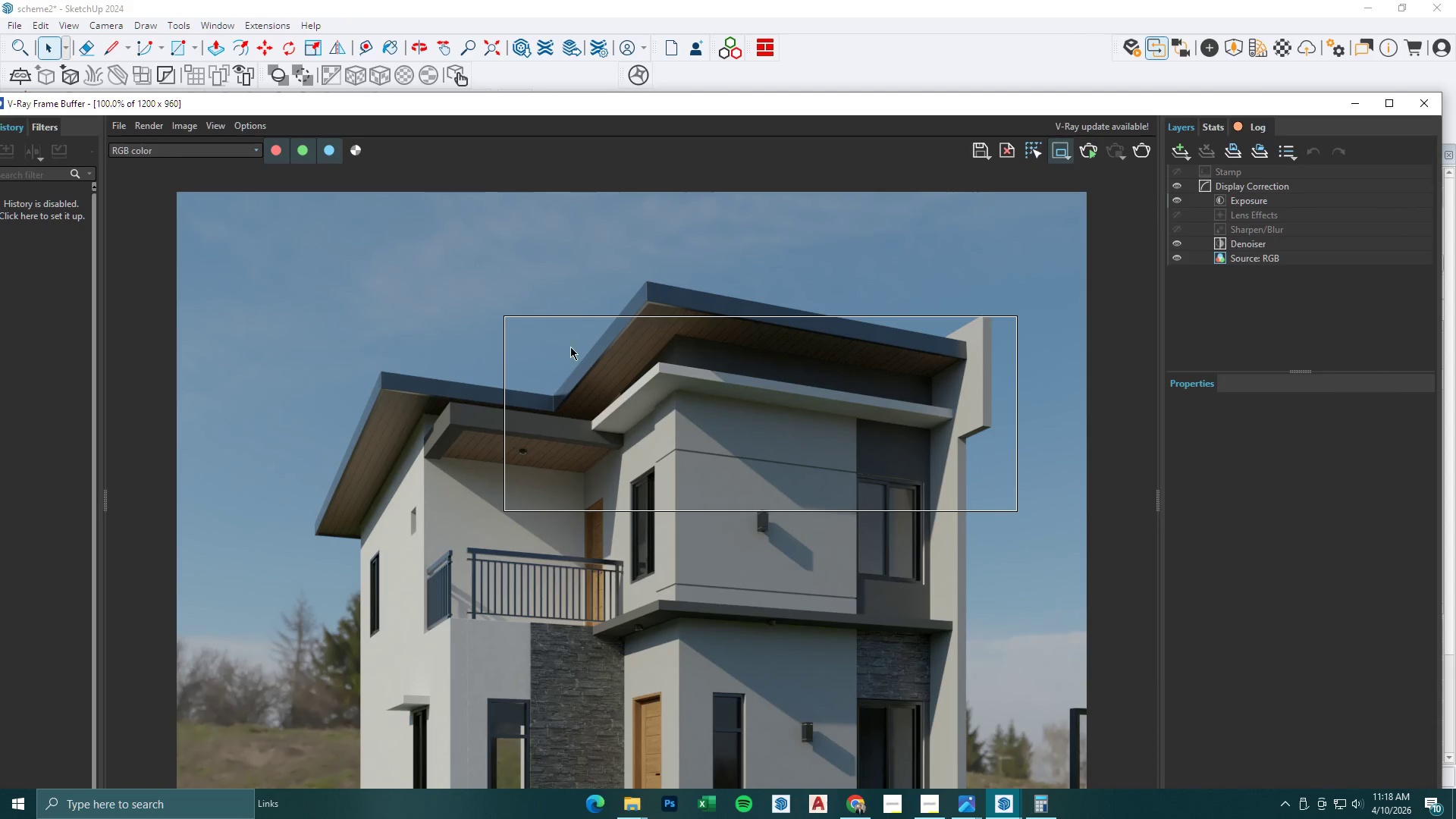 
left_click_drag(start_coordinate=[573, 350], to_coordinate=[977, 495])
 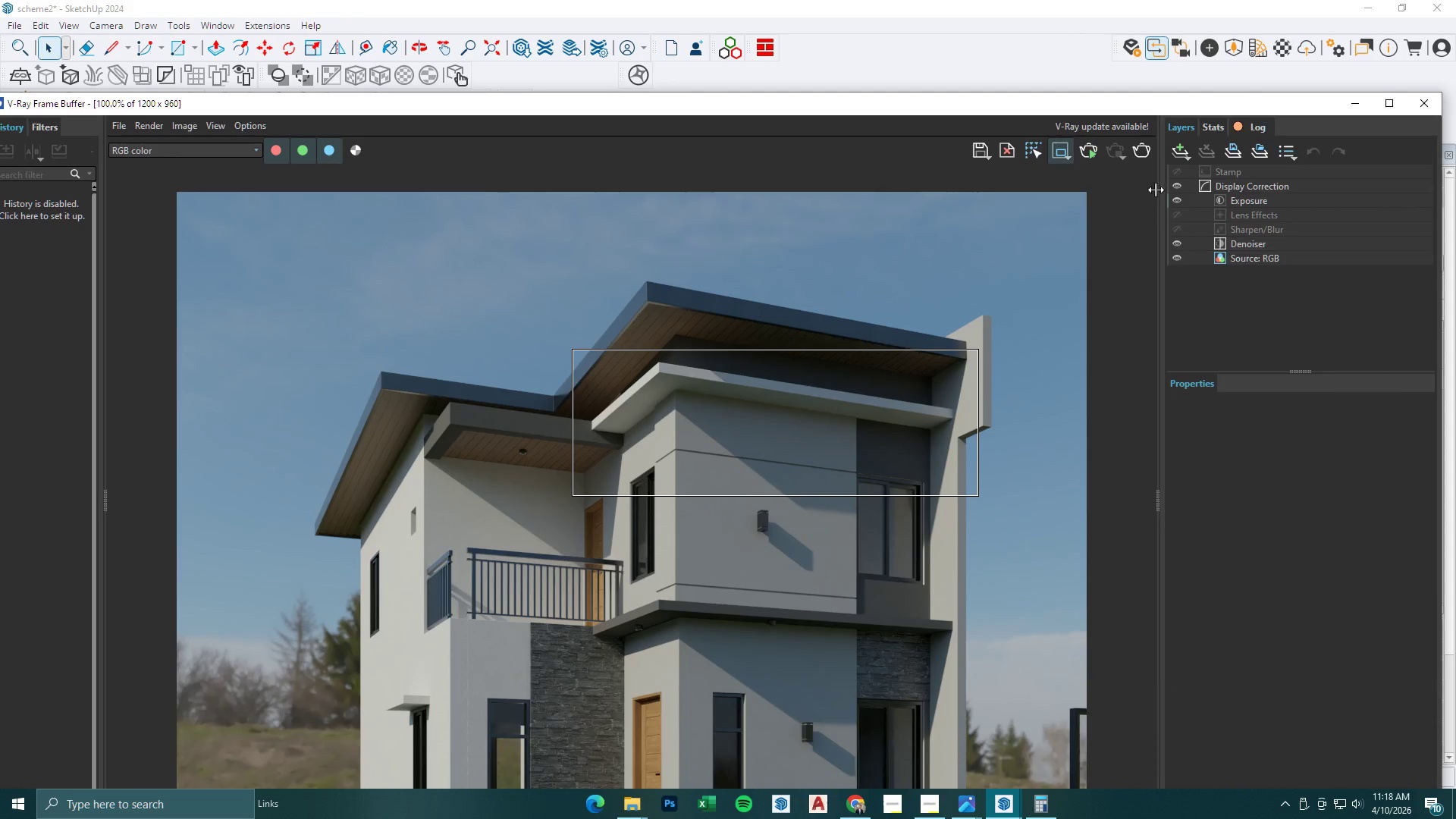 
left_click([1144, 156])
 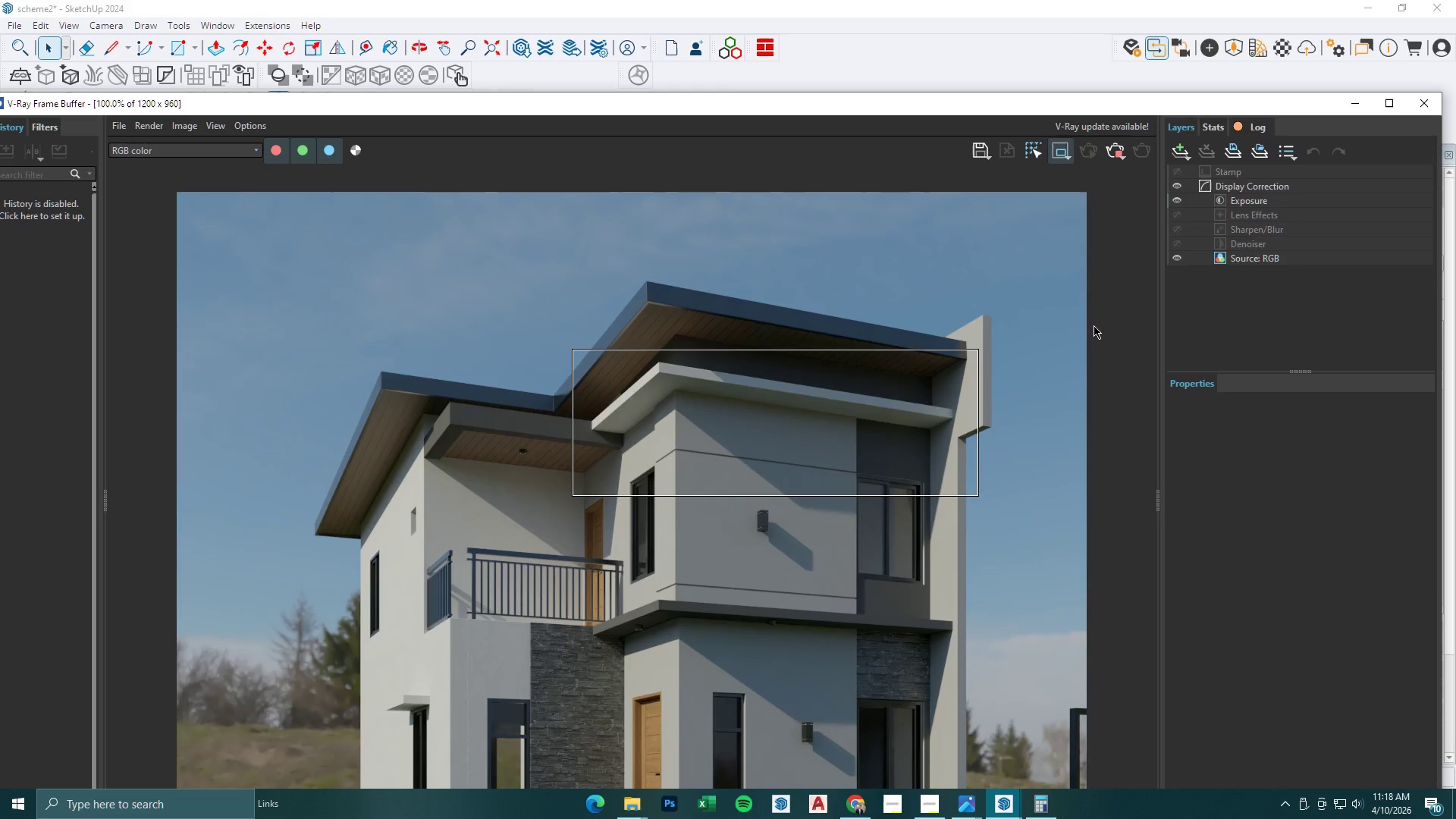 
wait(20.09)
 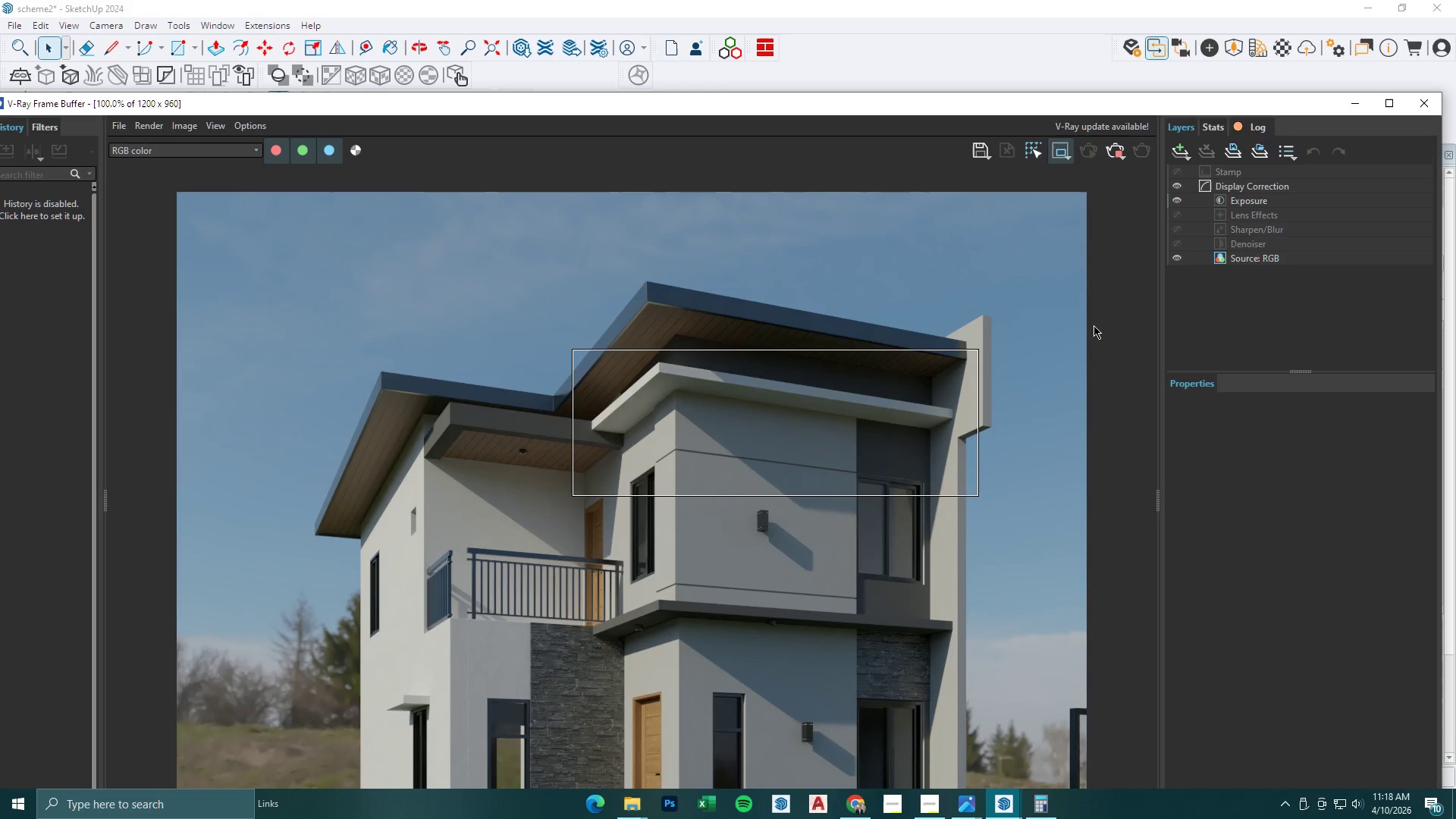 
scroll: coordinate [848, 376], scroll_direction: down, amount: 1.0
 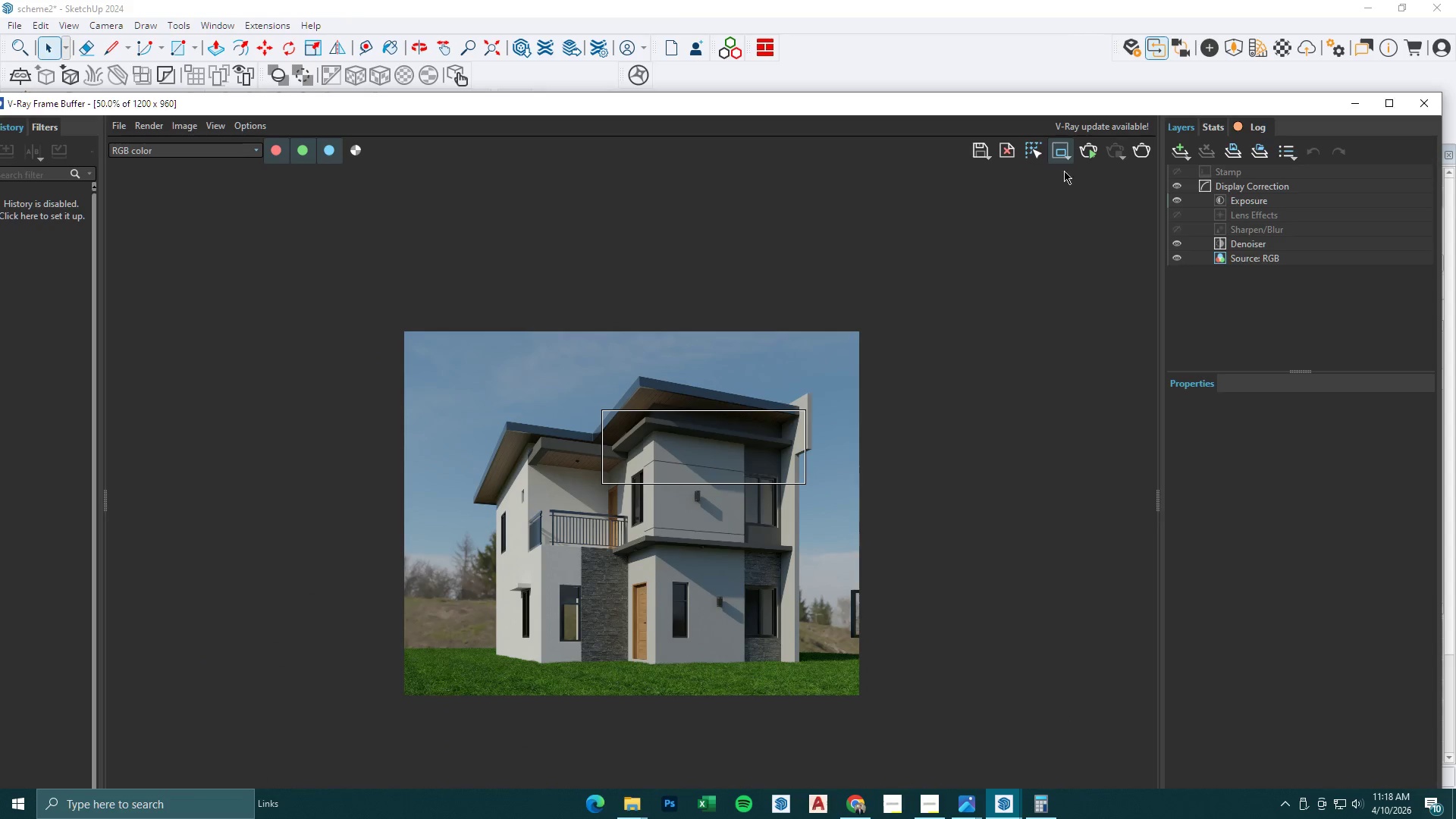 
left_click([1065, 150])
 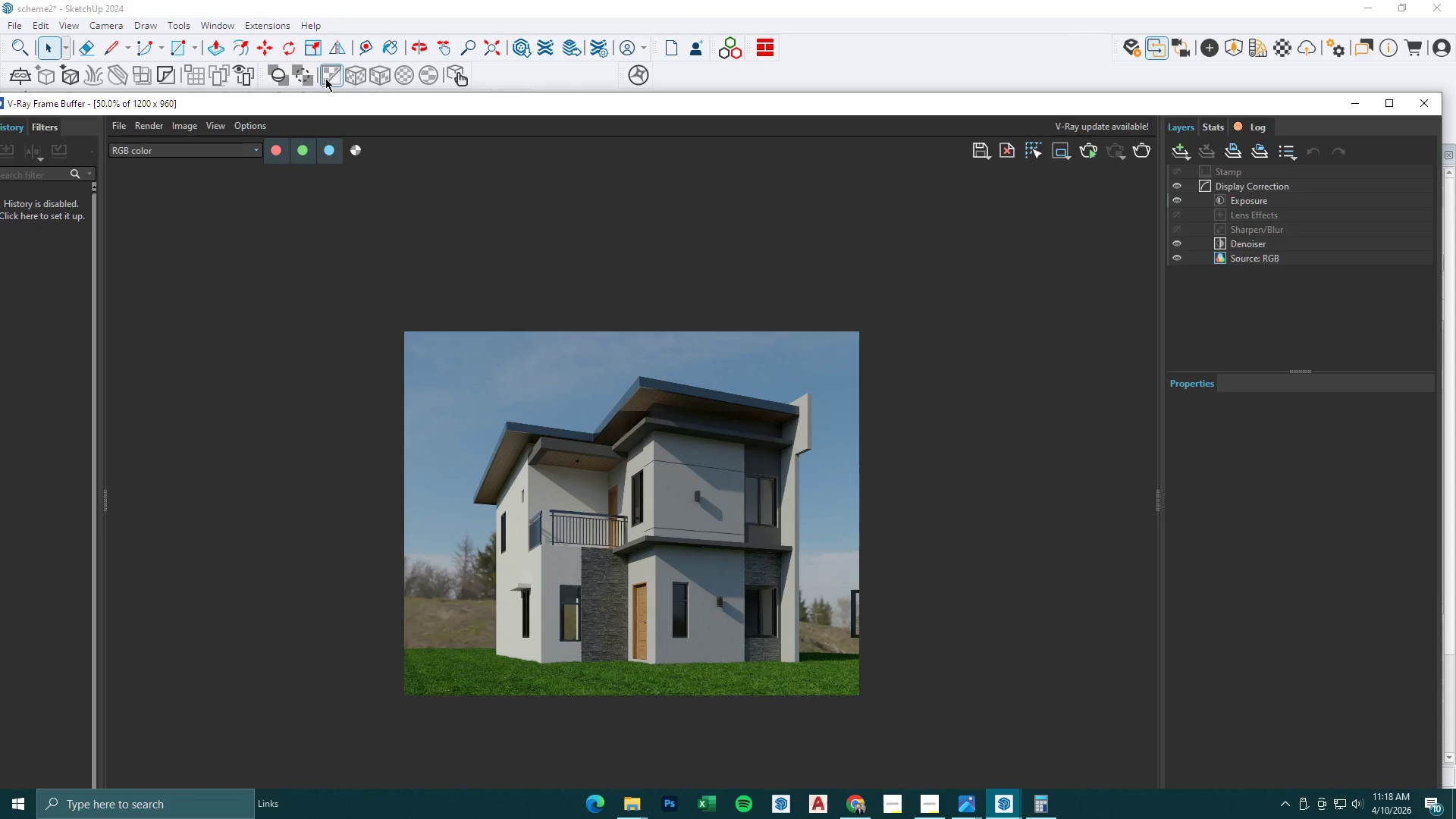 
left_click_drag(start_coordinate=[334, 98], to_coordinate=[356, 197])
 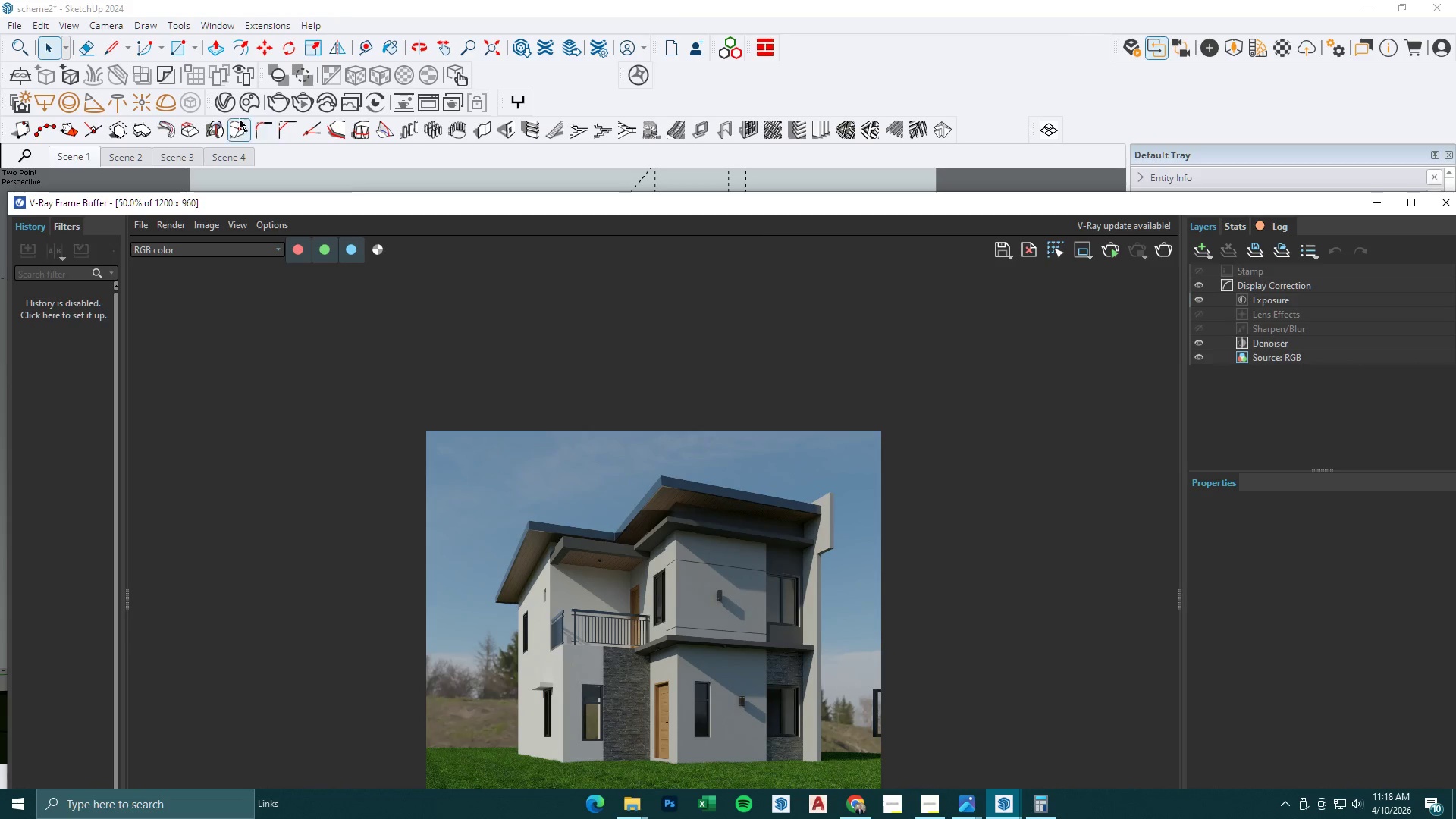 
left_click([226, 103])
 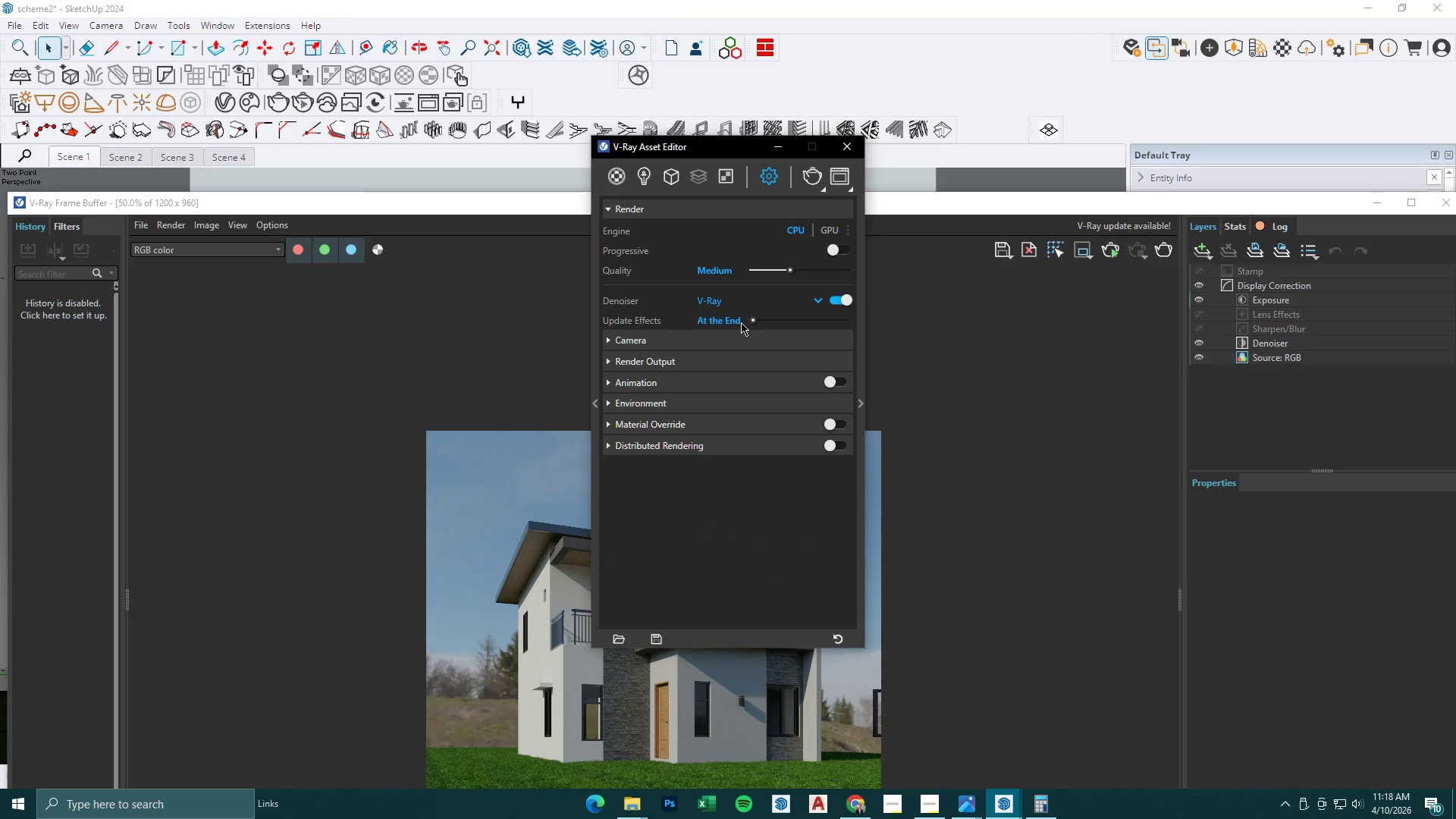 
left_click([789, 302])
 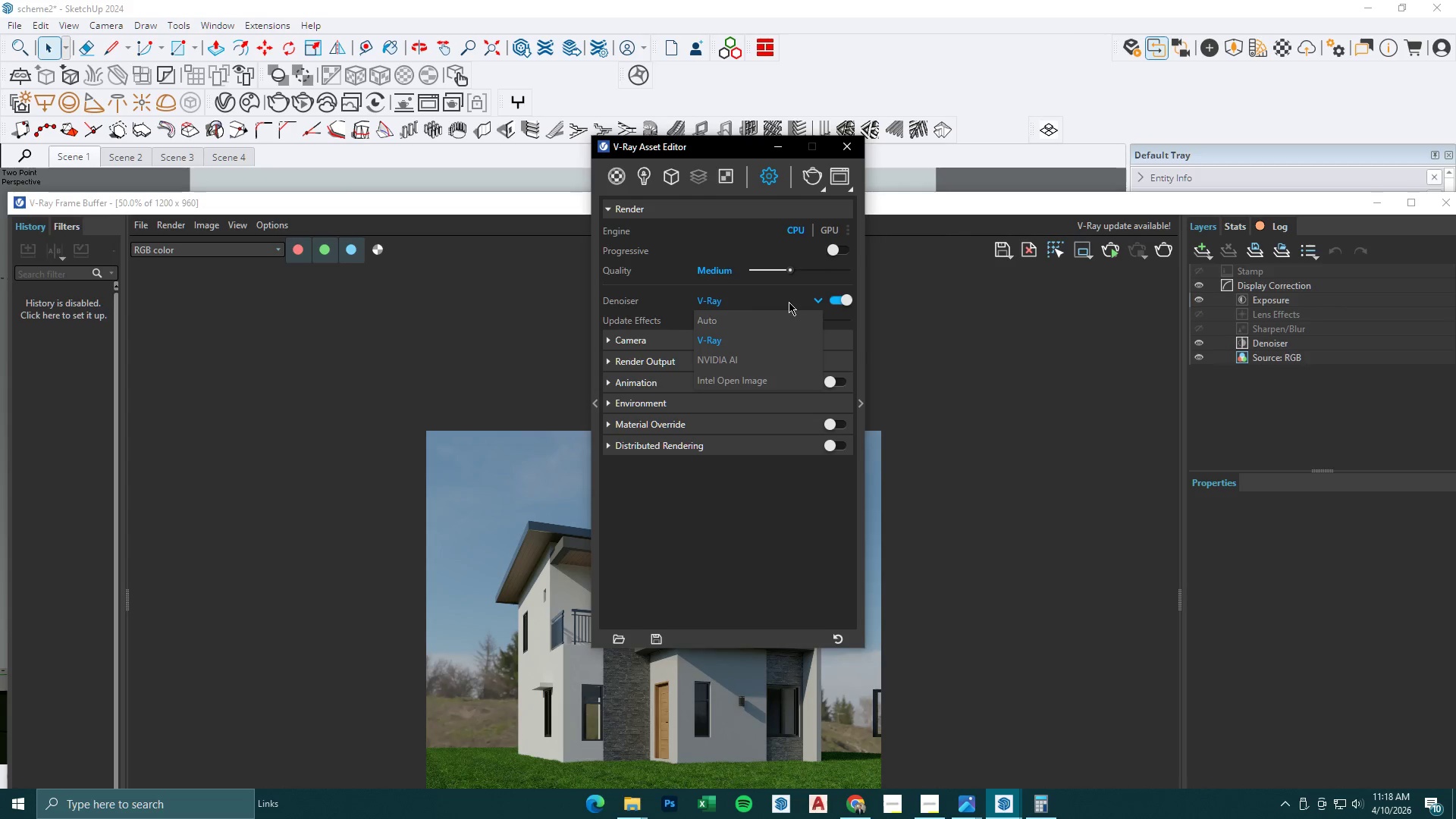 
left_click([789, 302])
 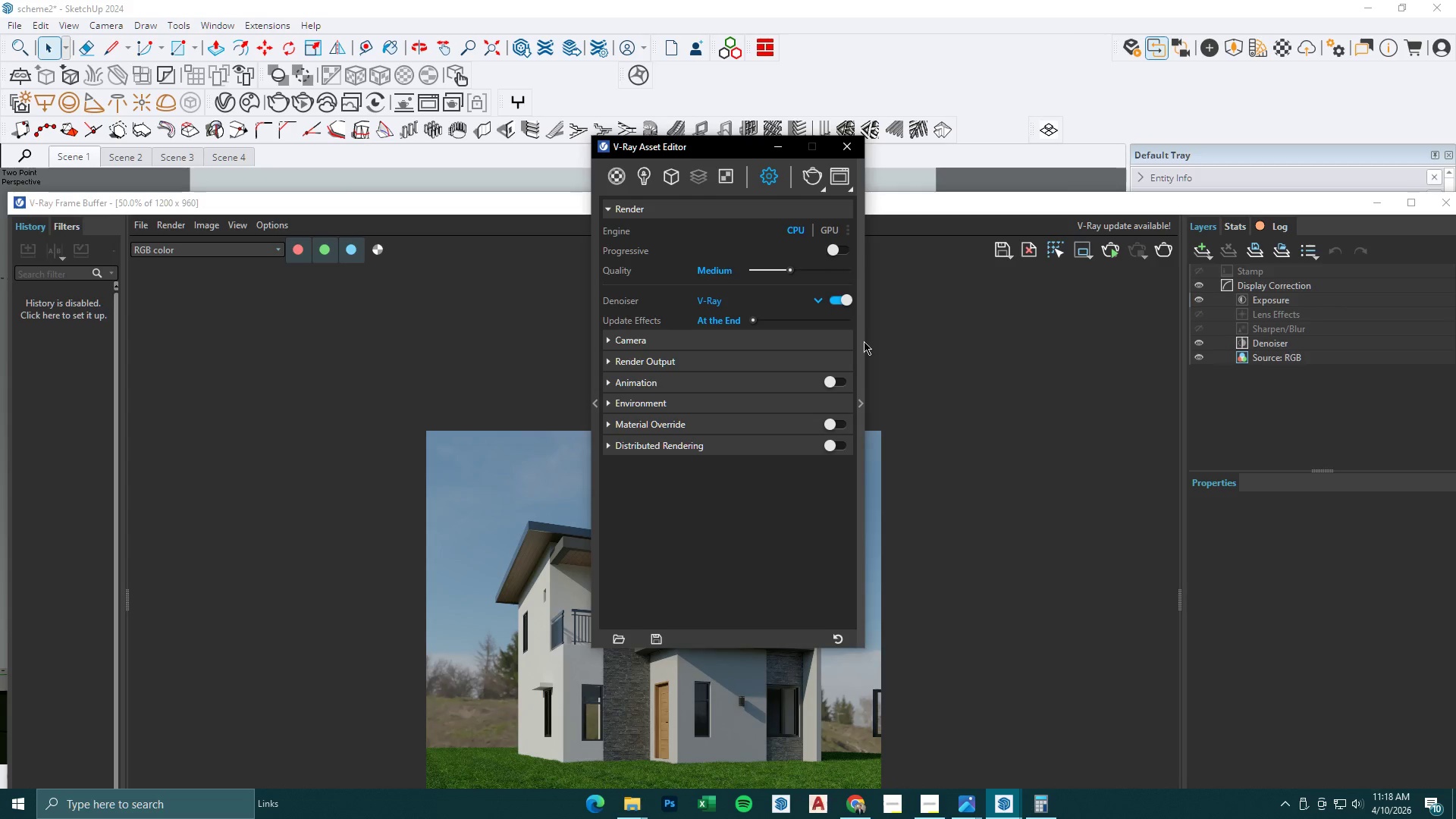 
left_click([862, 345])
 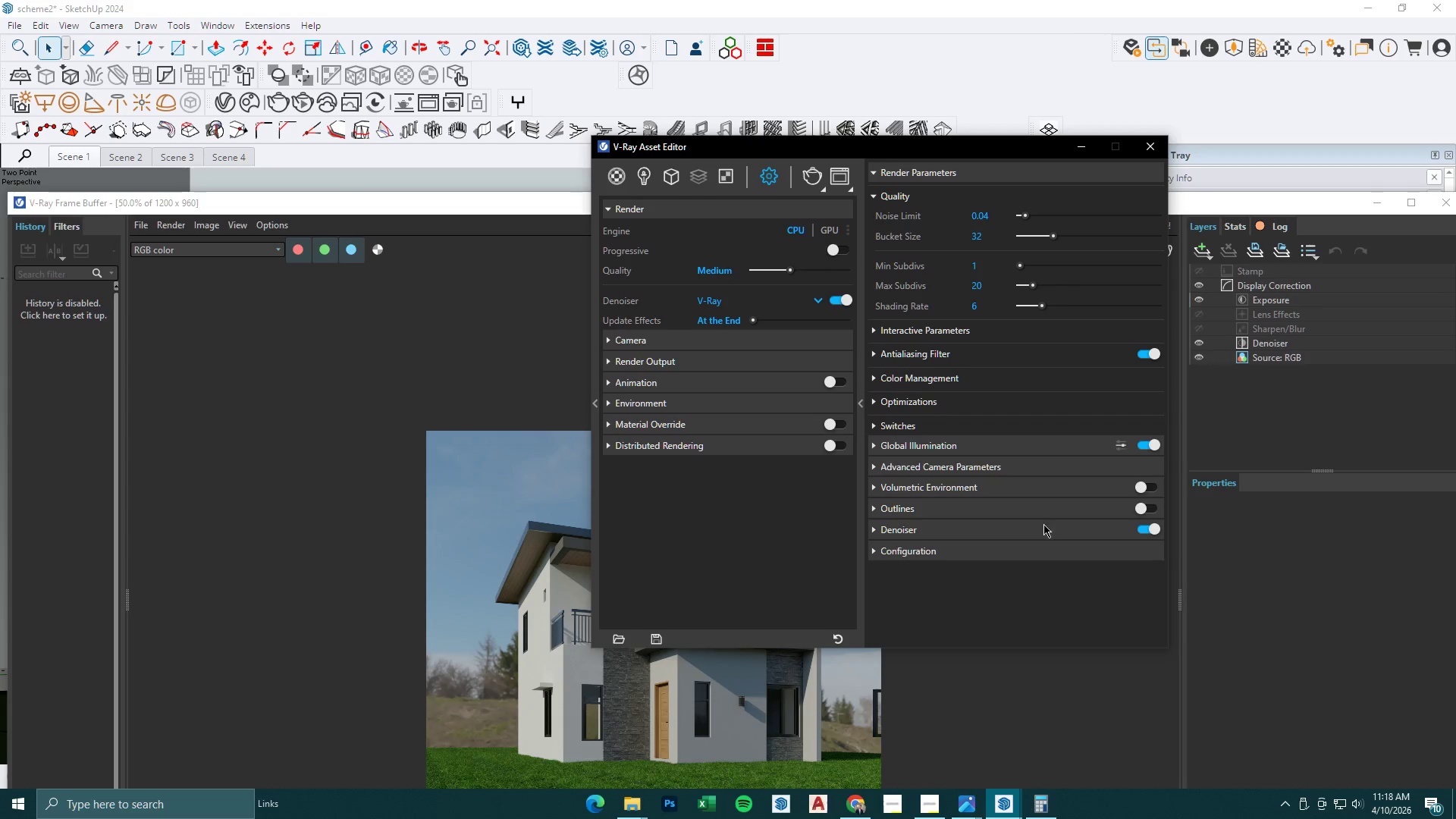 
left_click([1020, 531])
 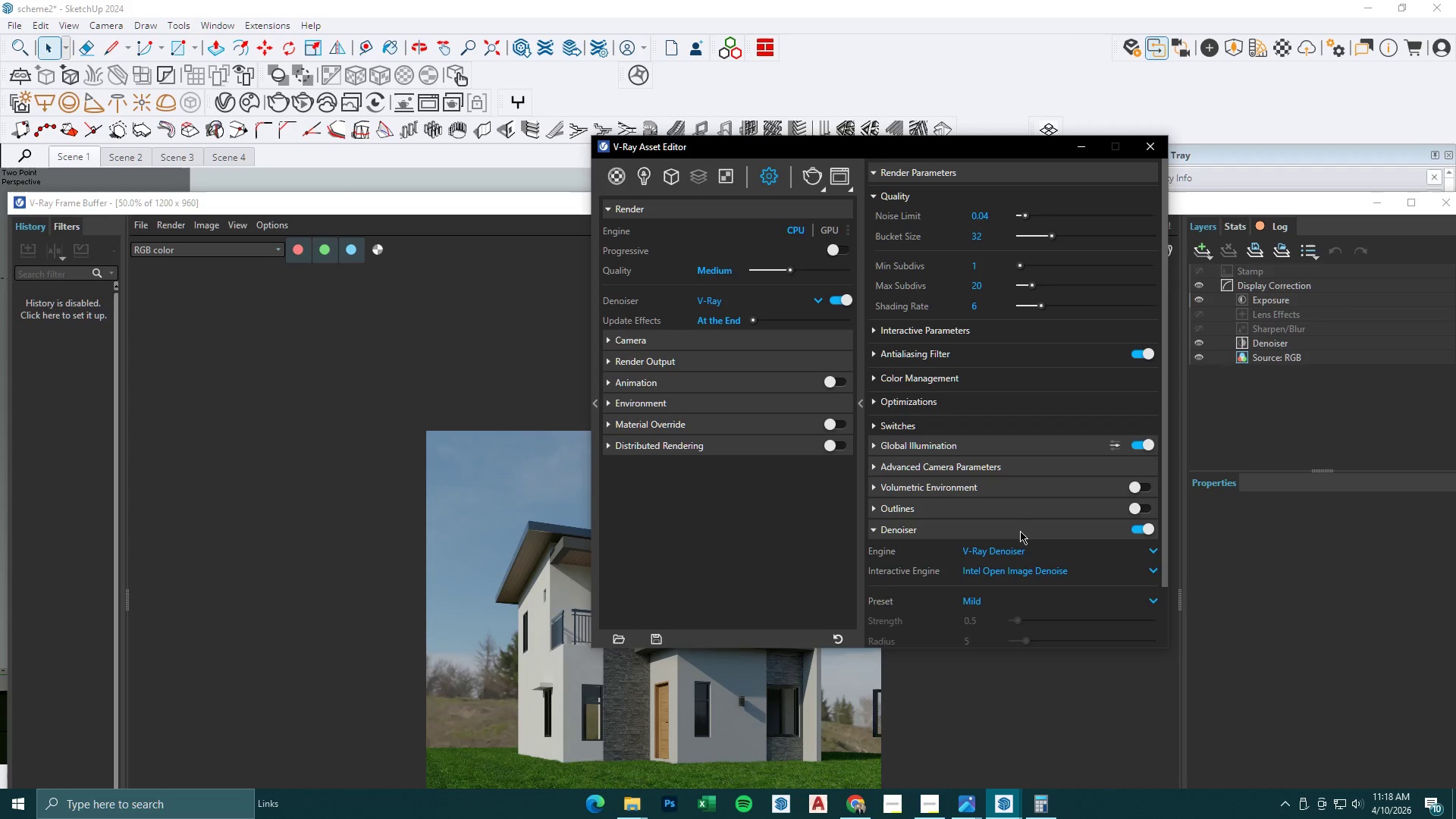 
left_click([1020, 531])
 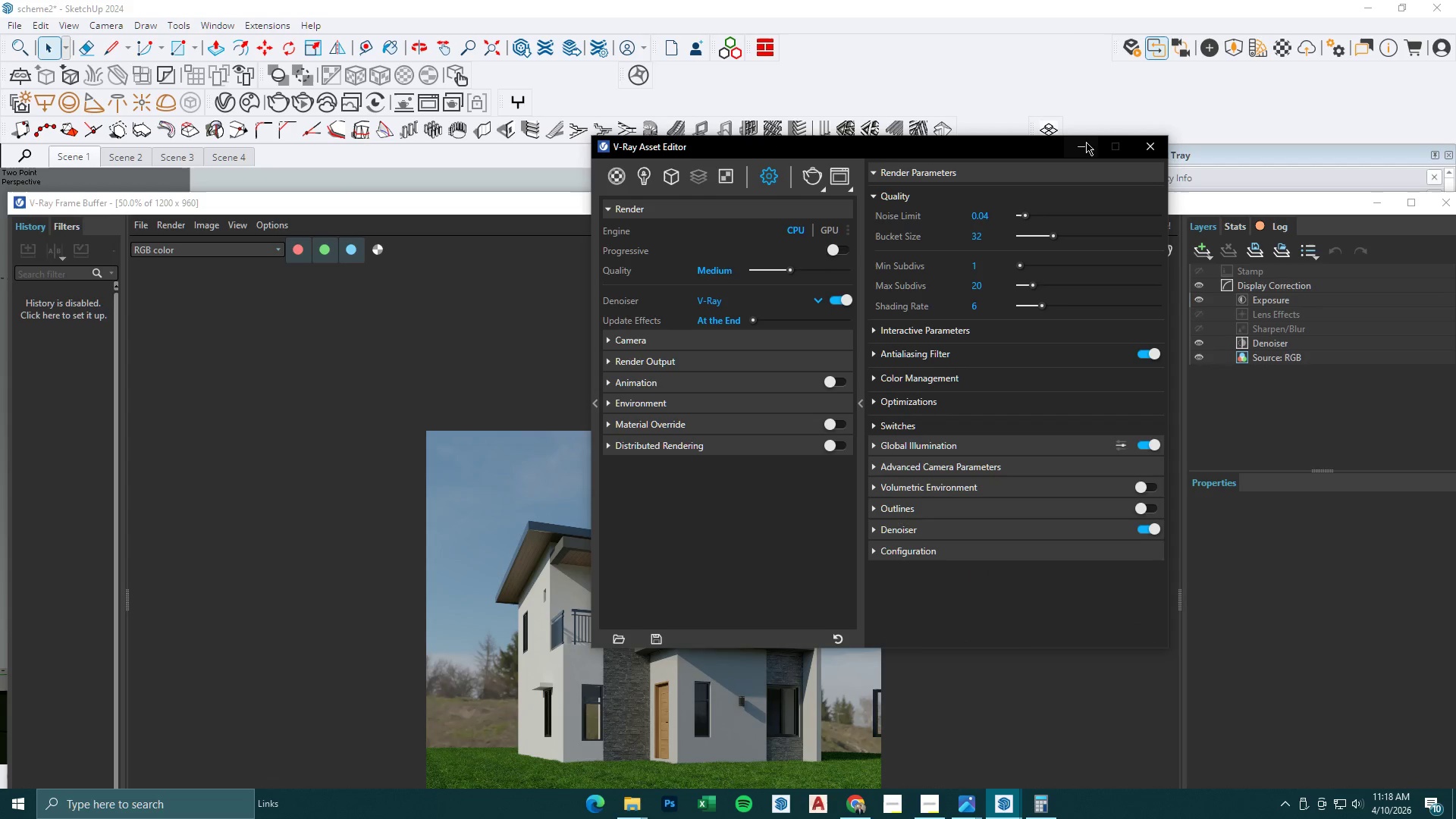 
left_click([1086, 138])
 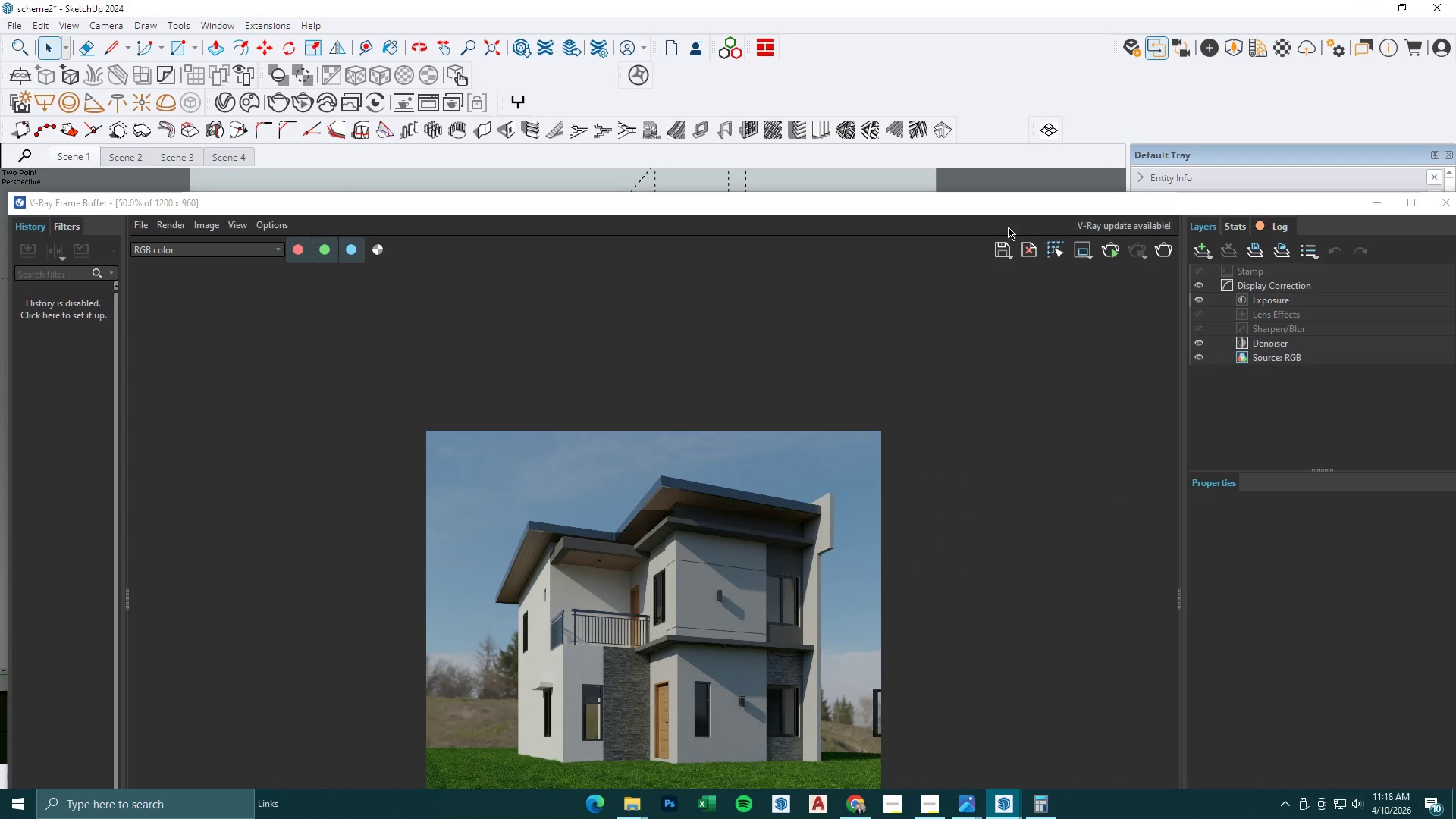 
left_click_drag(start_coordinate=[990, 209], to_coordinate=[973, 64])
 